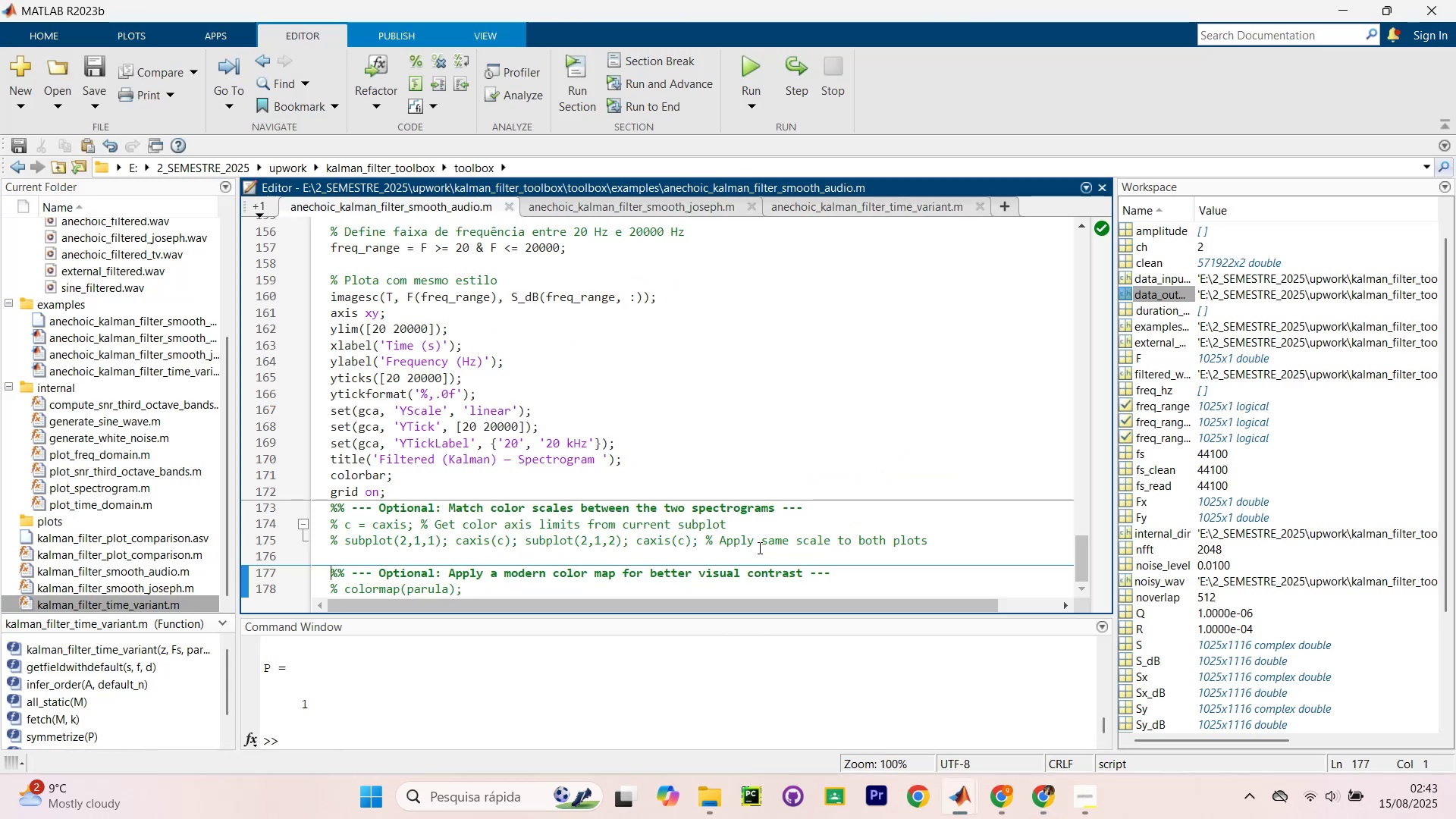 
hold_key(key=AltLeft, duration=2.53)
 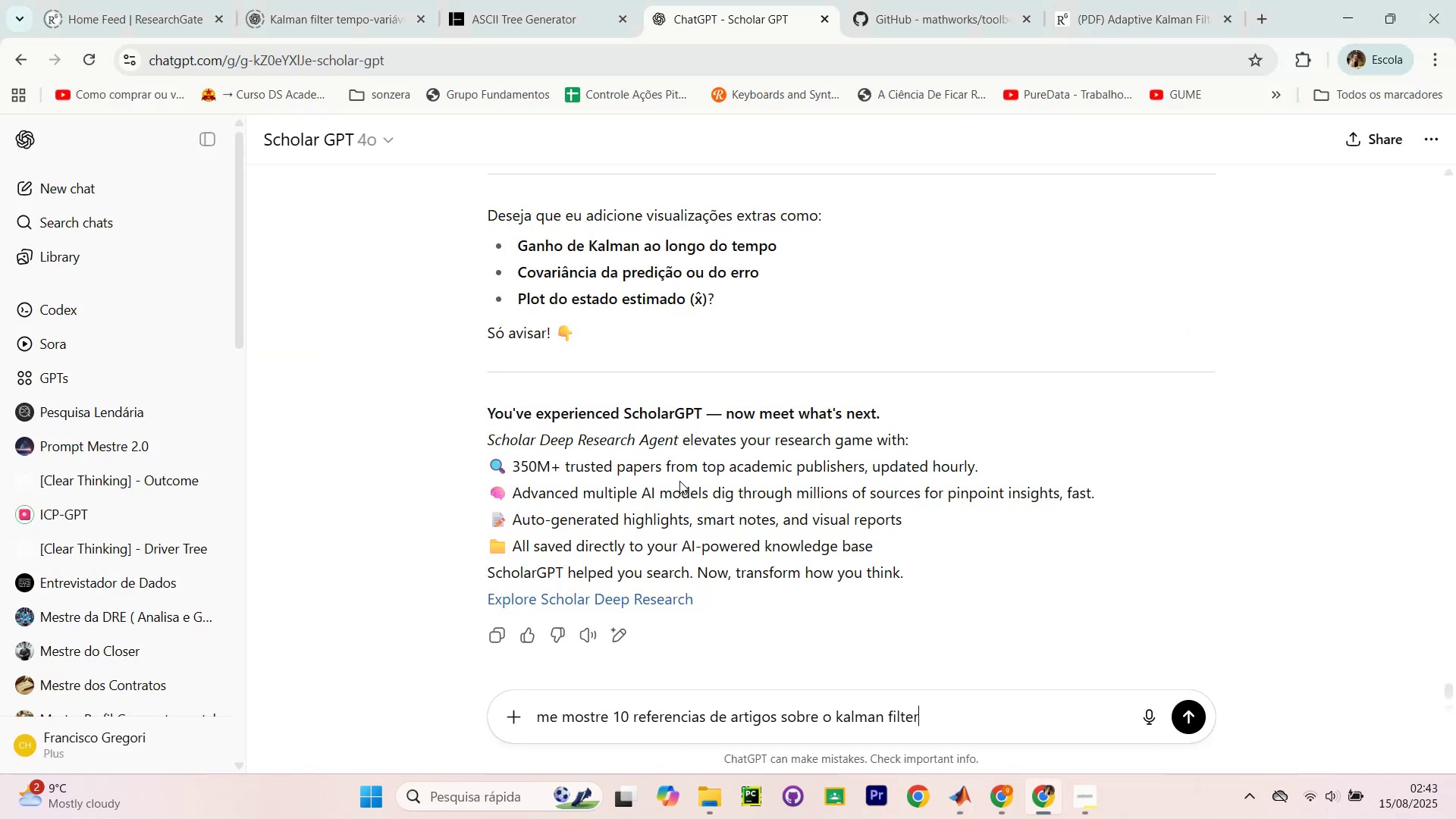 
key(Tab)
type(time )
key(Backspace)
key(Backspace)
key(Backspace)
key(Backspace)
key(Backspace)
type( time variant pro )
key(Backspace)
key(Backspace)
type(a denoising e )
key(Backspace)
key(Backspace)
type(de aud)
key(Backspace)
type(ido)
key(Backspace)
key(Backspace)
key(Backspace)
type(dio ou areas relacionadas)
 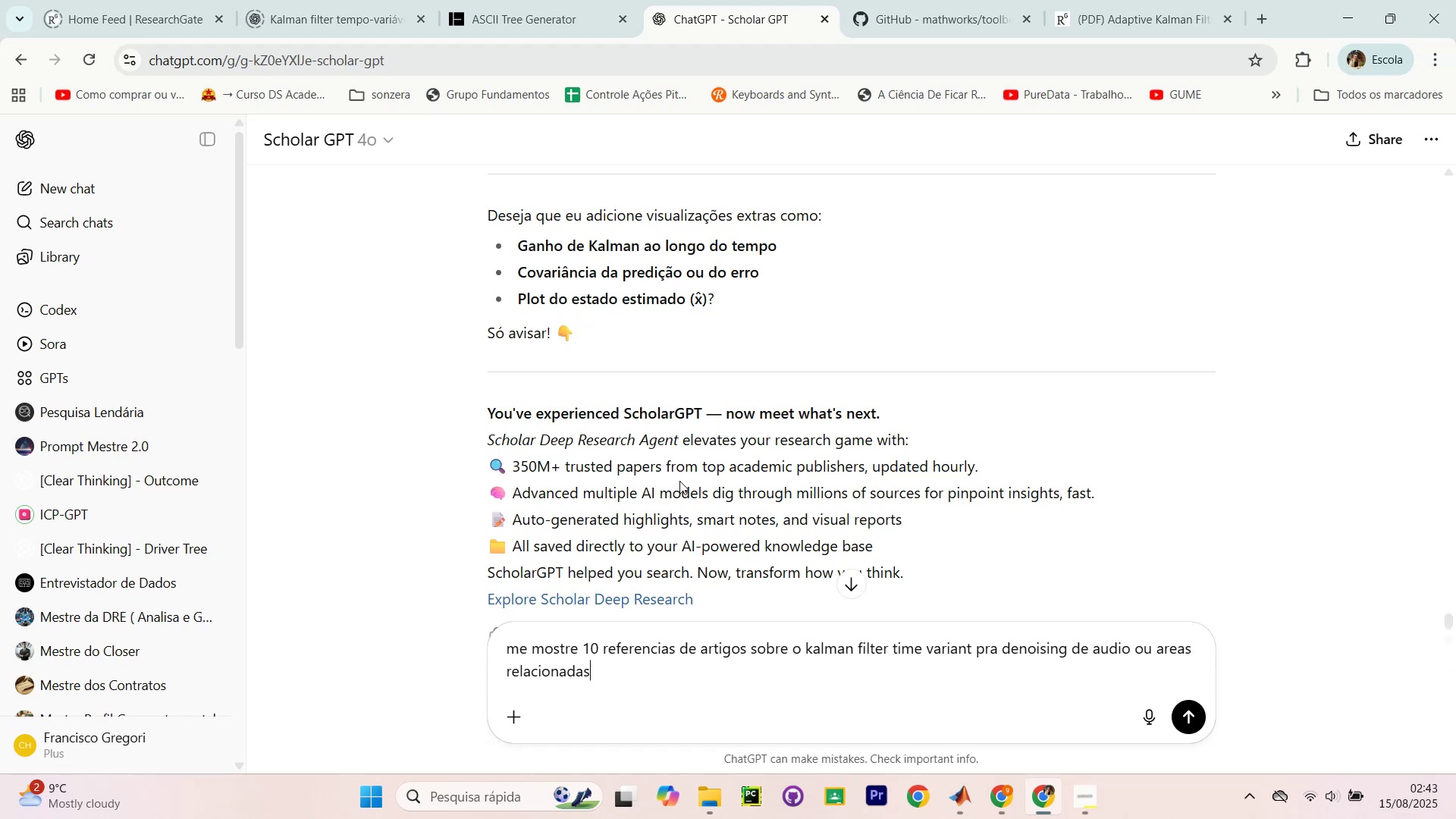 
key(Enter)
 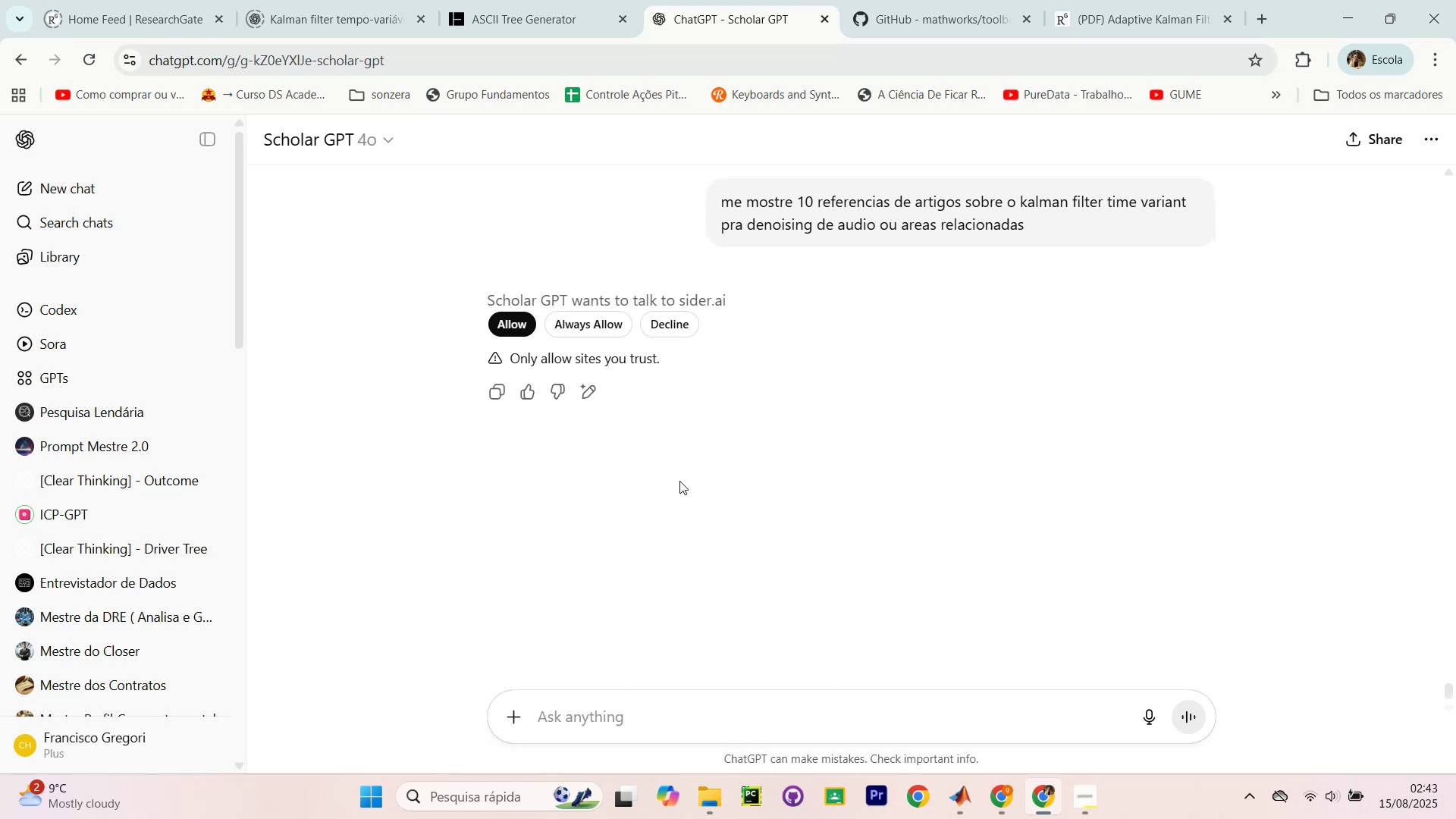 
wait(5.33)
 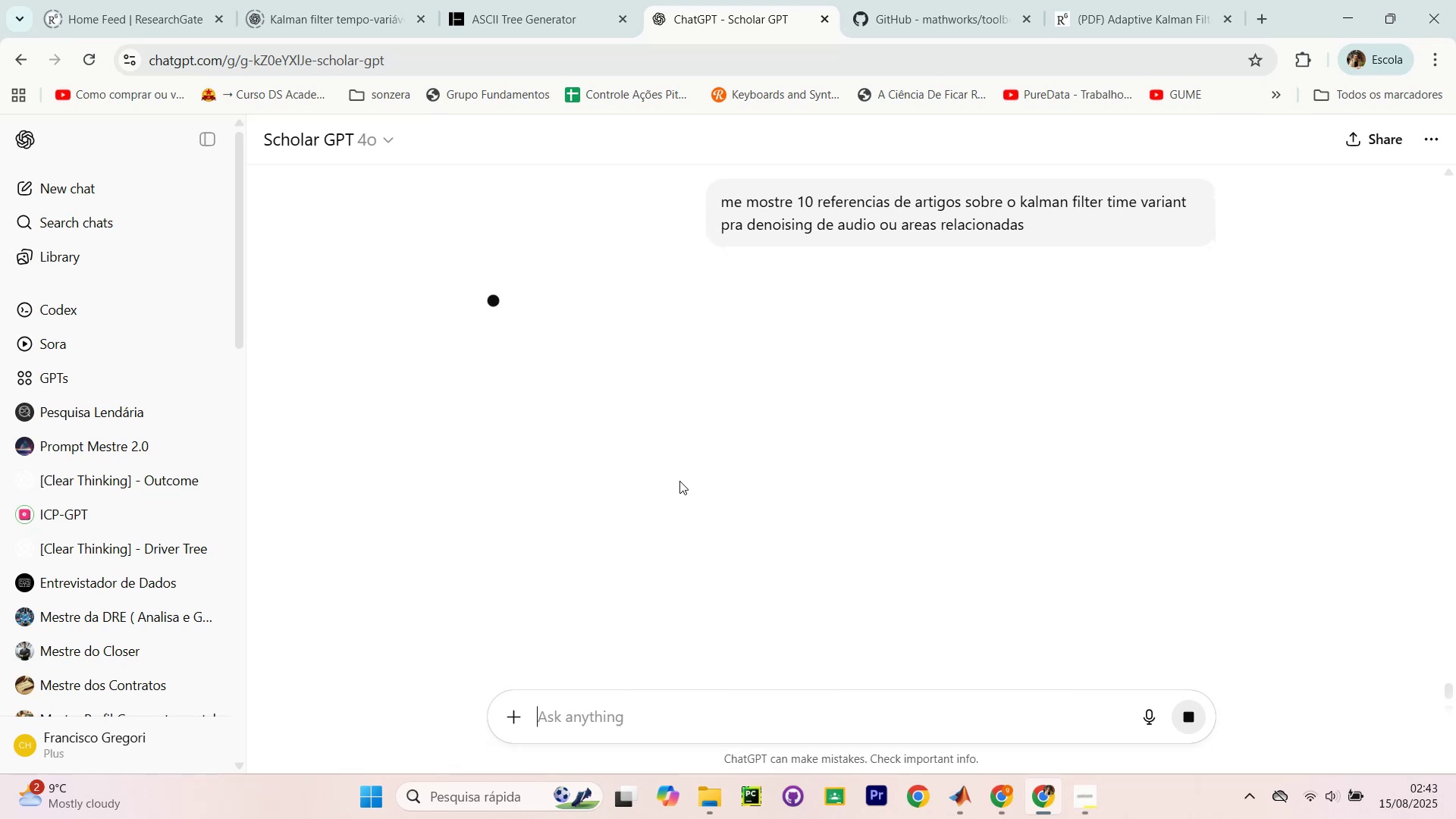 
left_click([520, 326])
 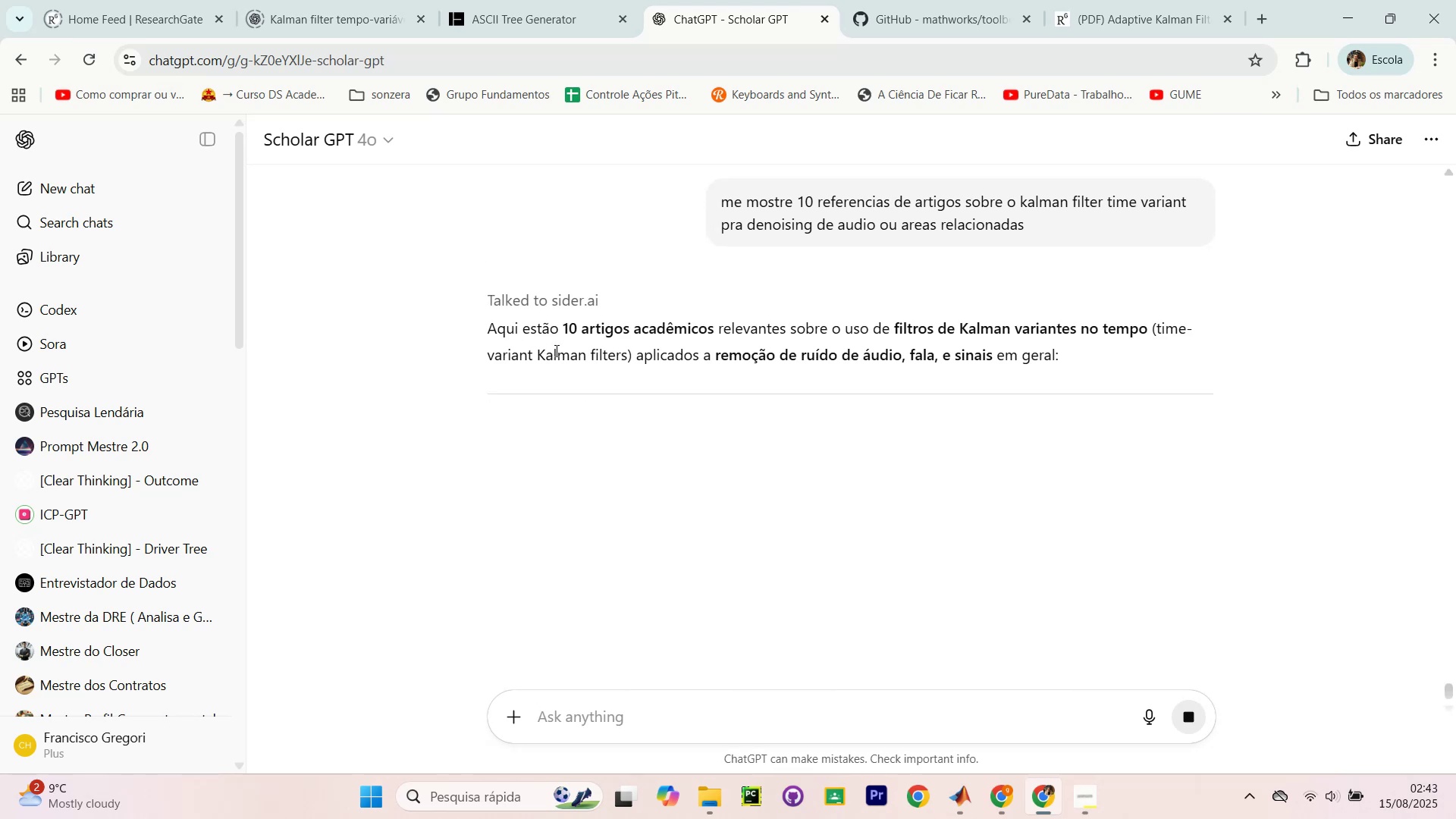 
wait(7.24)
 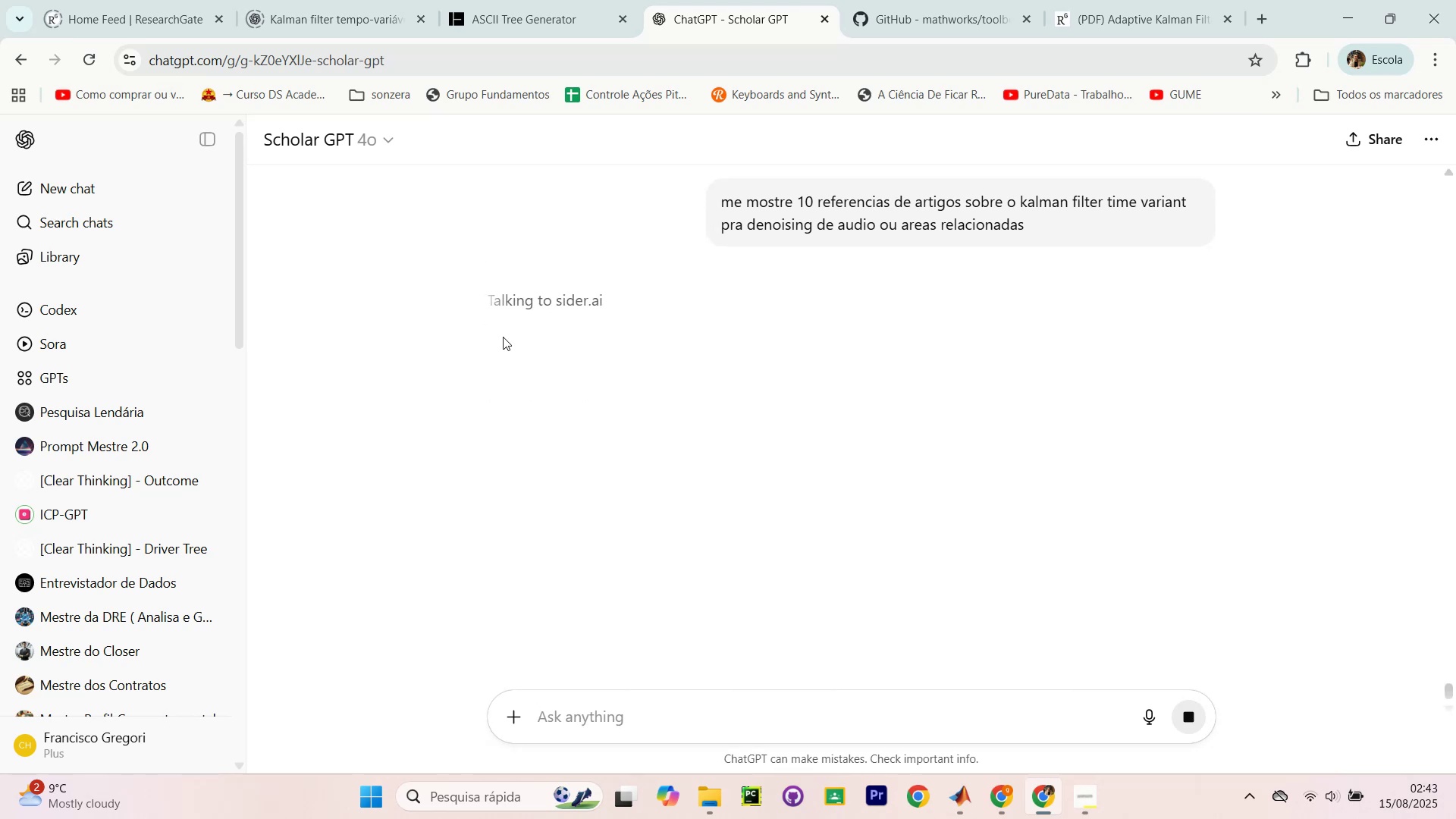 
scroll: coordinate [695, 410], scroll_direction: down, amount: 1.0
 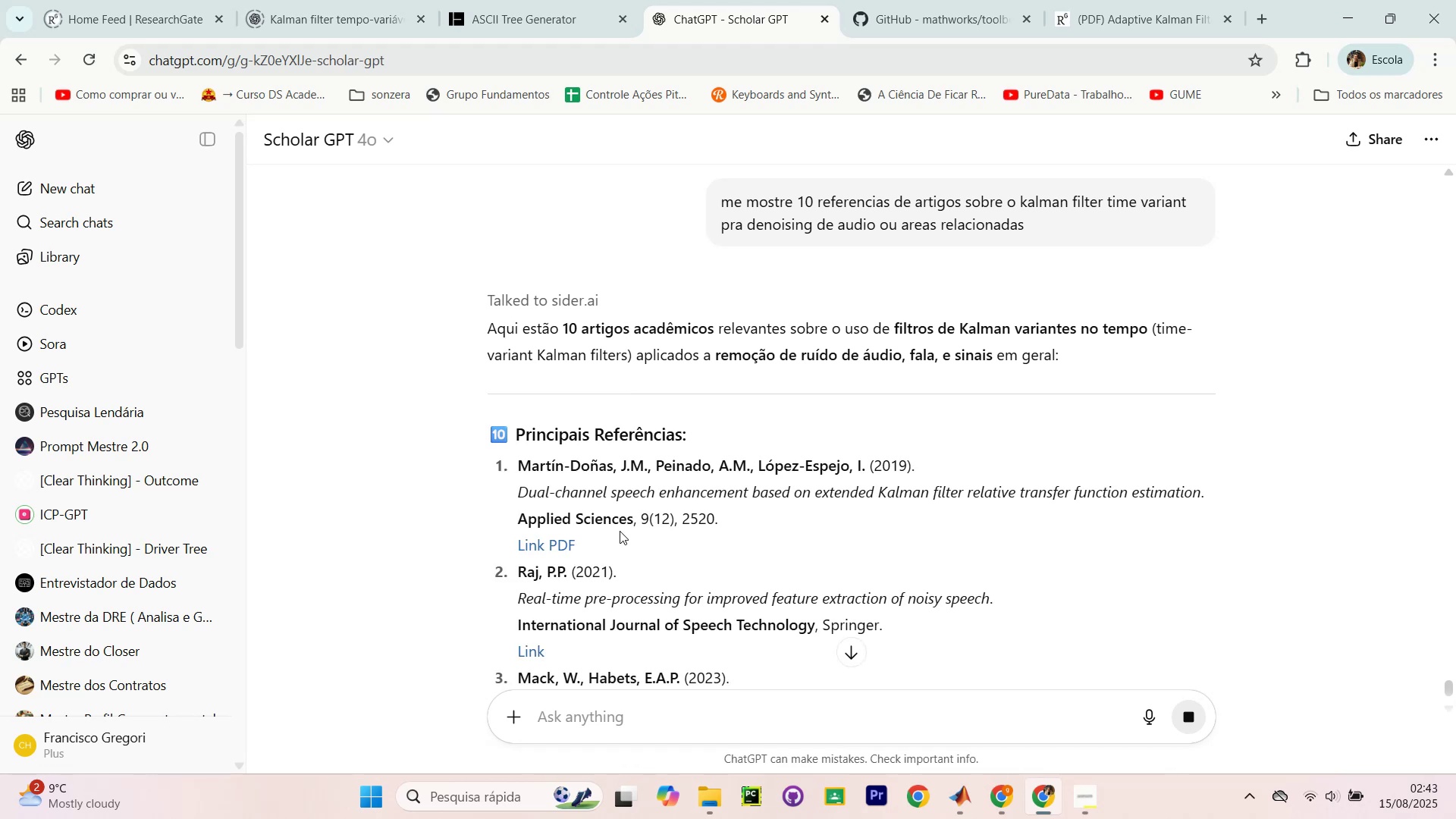 
left_click_drag(start_coordinate=[758, 488], to_coordinate=[1025, 504])
 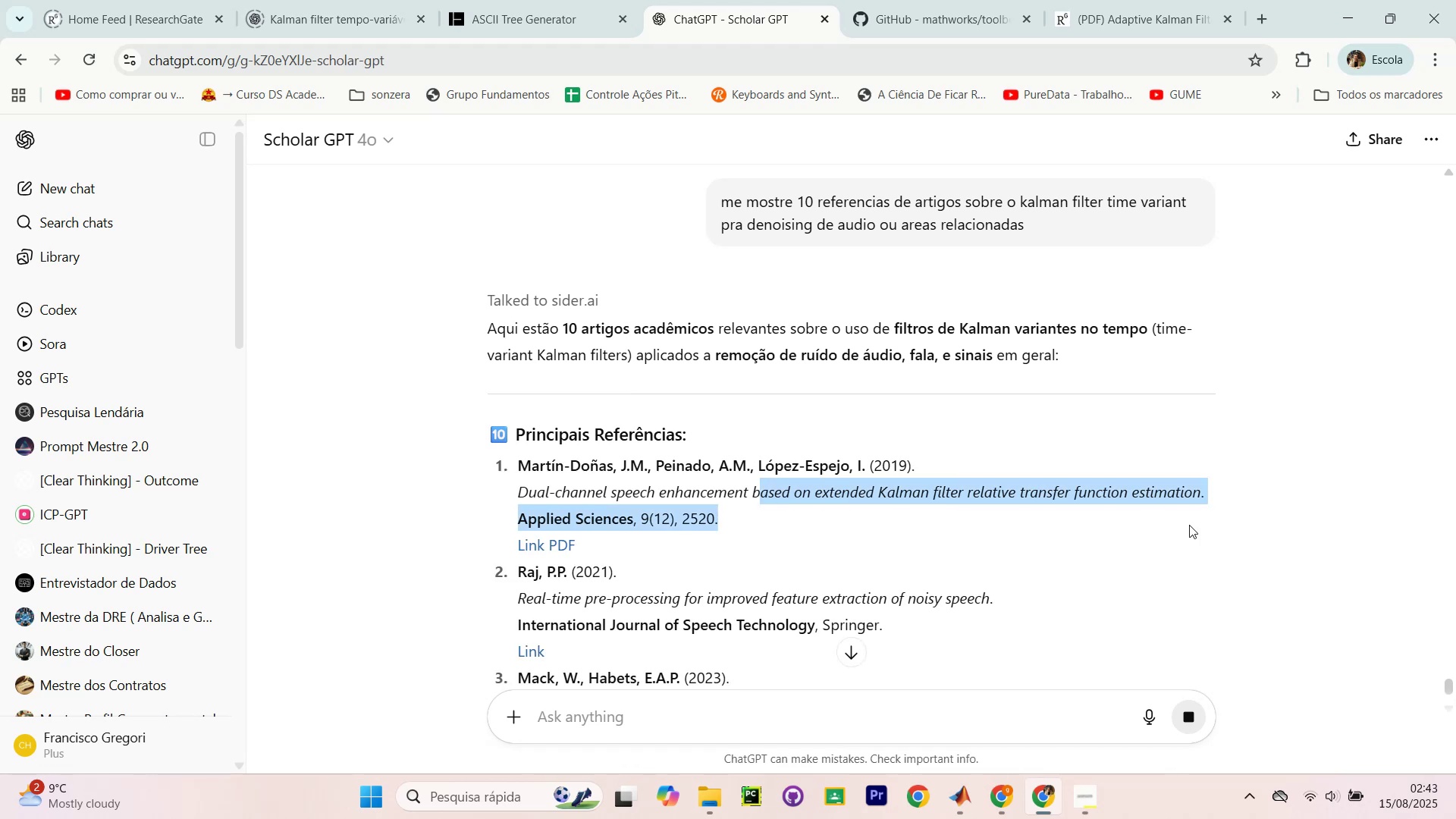 
double_click([1193, 526])
 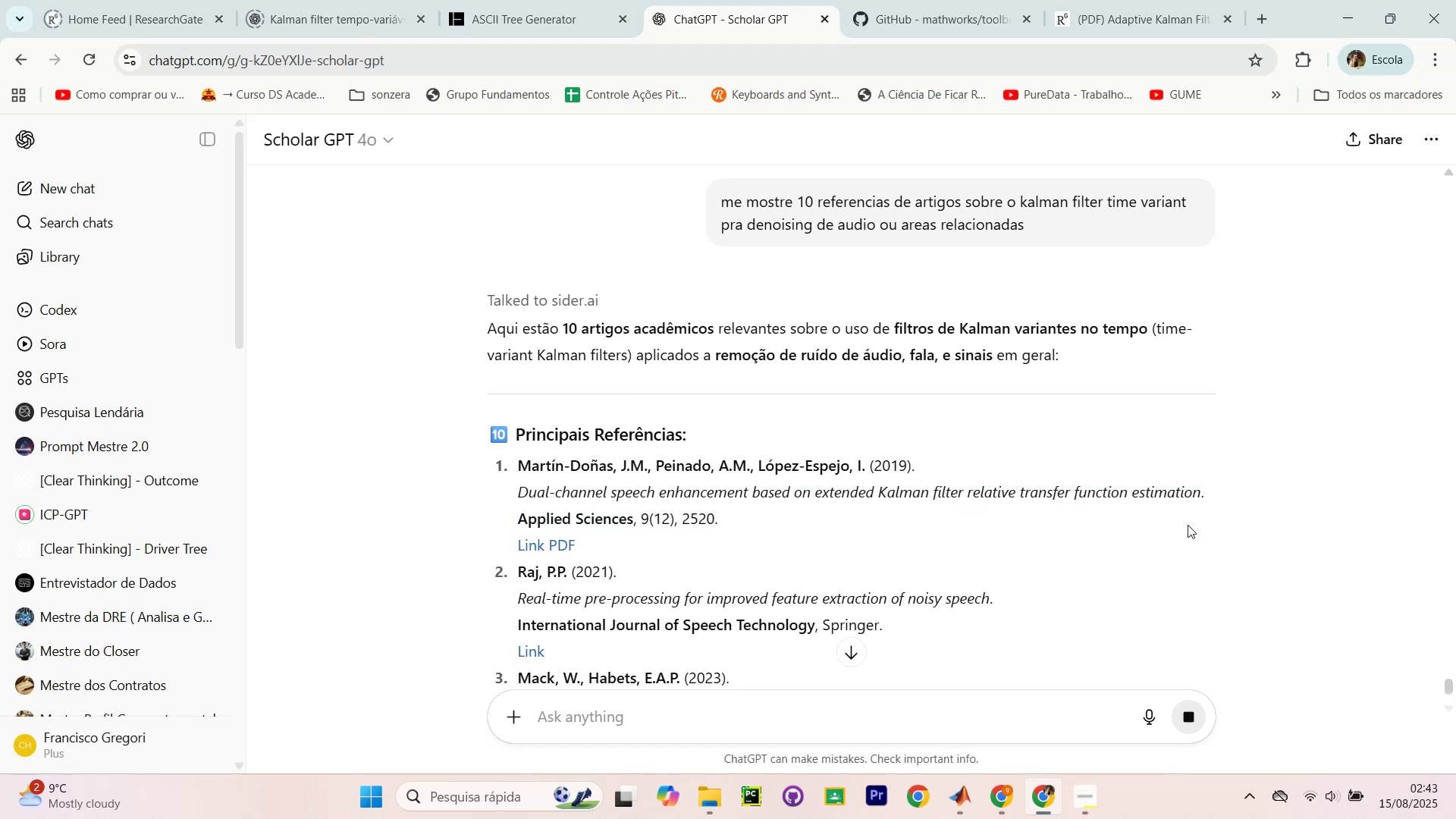 
scroll: coordinate [1170, 528], scroll_direction: down, amount: 1.0
 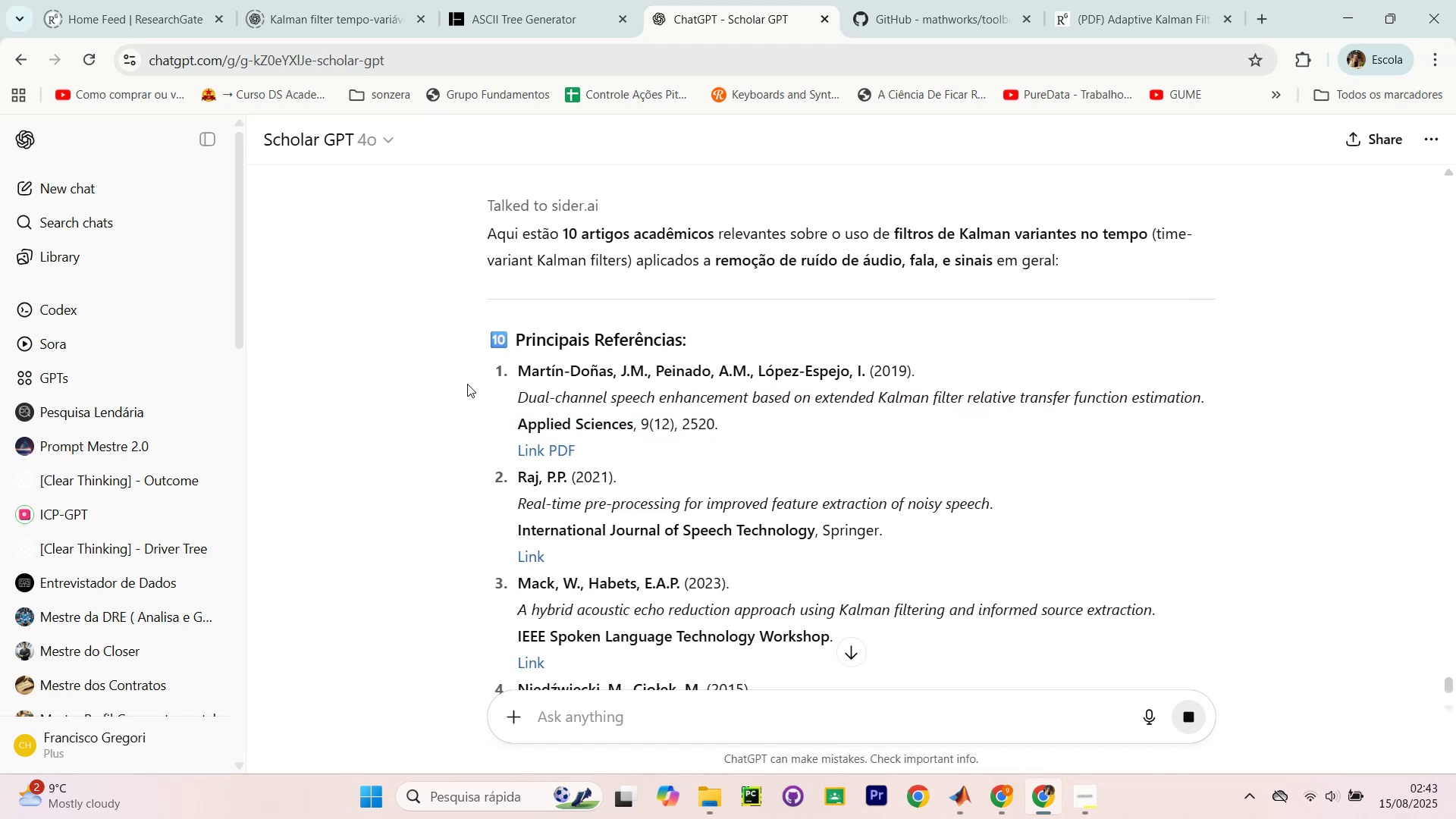 
left_click_drag(start_coordinate=[519, 364], to_coordinate=[747, 429])
 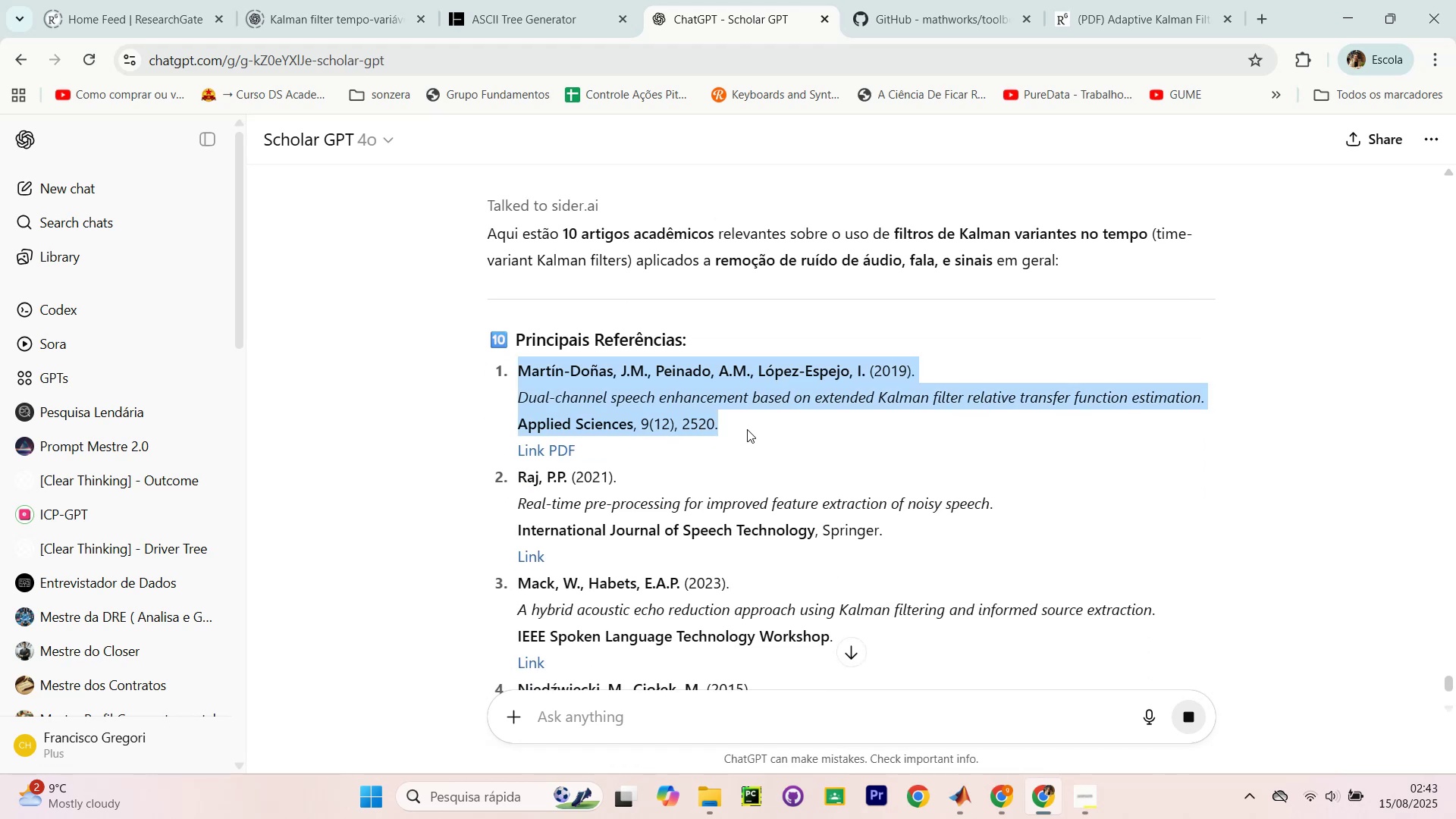 
key(Control+C)
 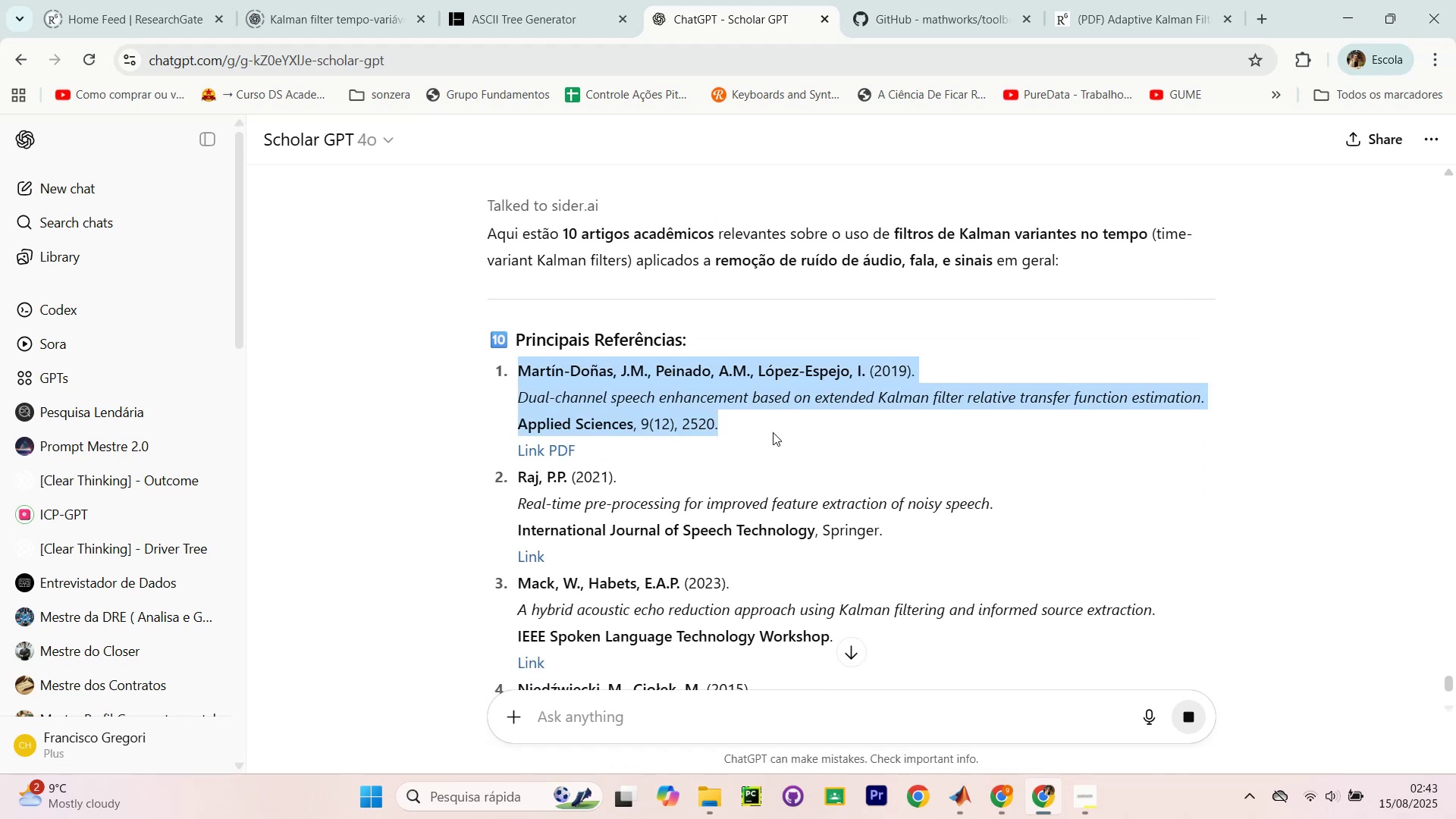 
key(Control+C)
 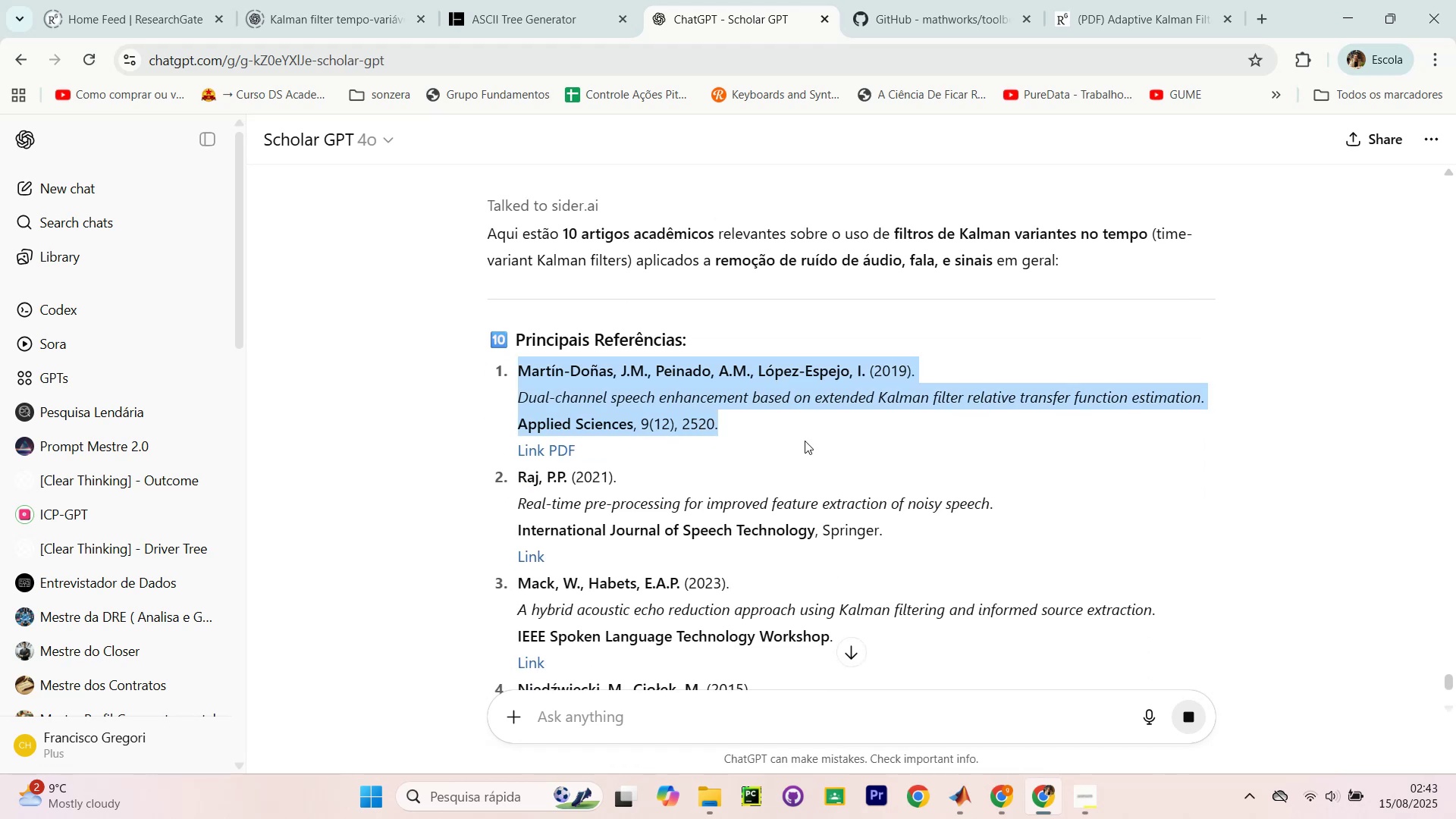 
left_click([805, 441])
 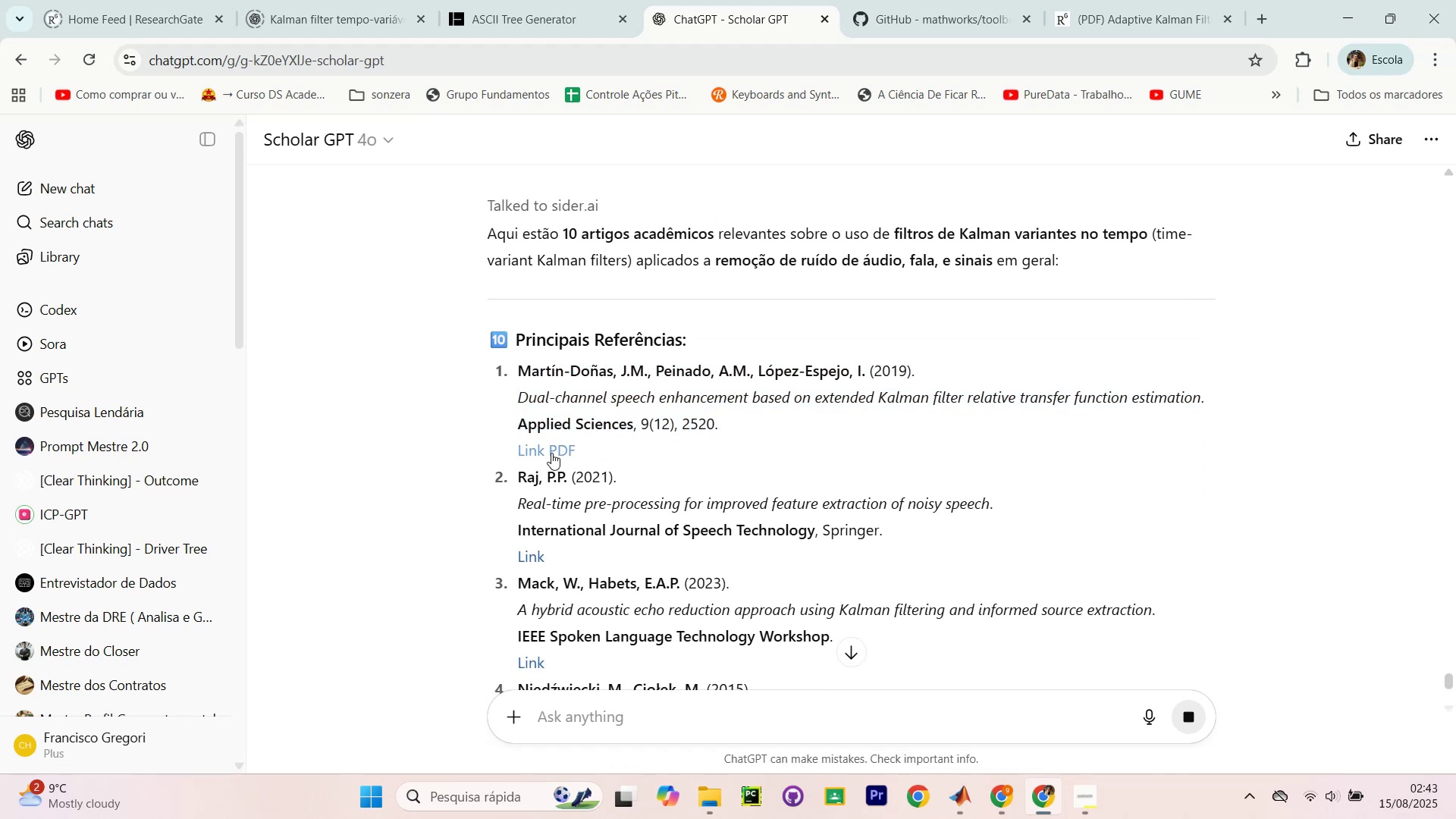 
left_click([533, 450])
 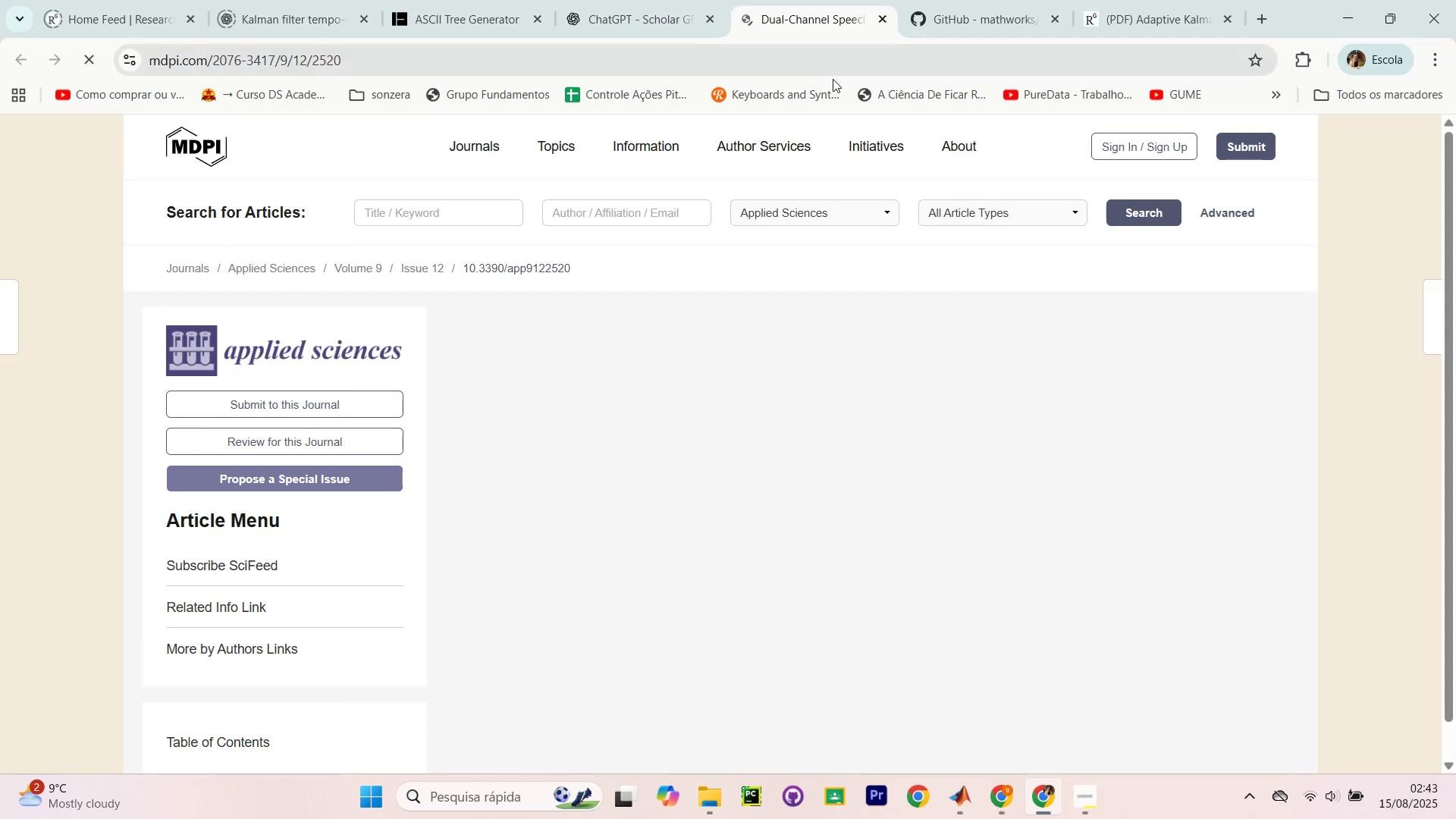 
scroll: coordinate [707, 406], scroll_direction: down, amount: 2.0
 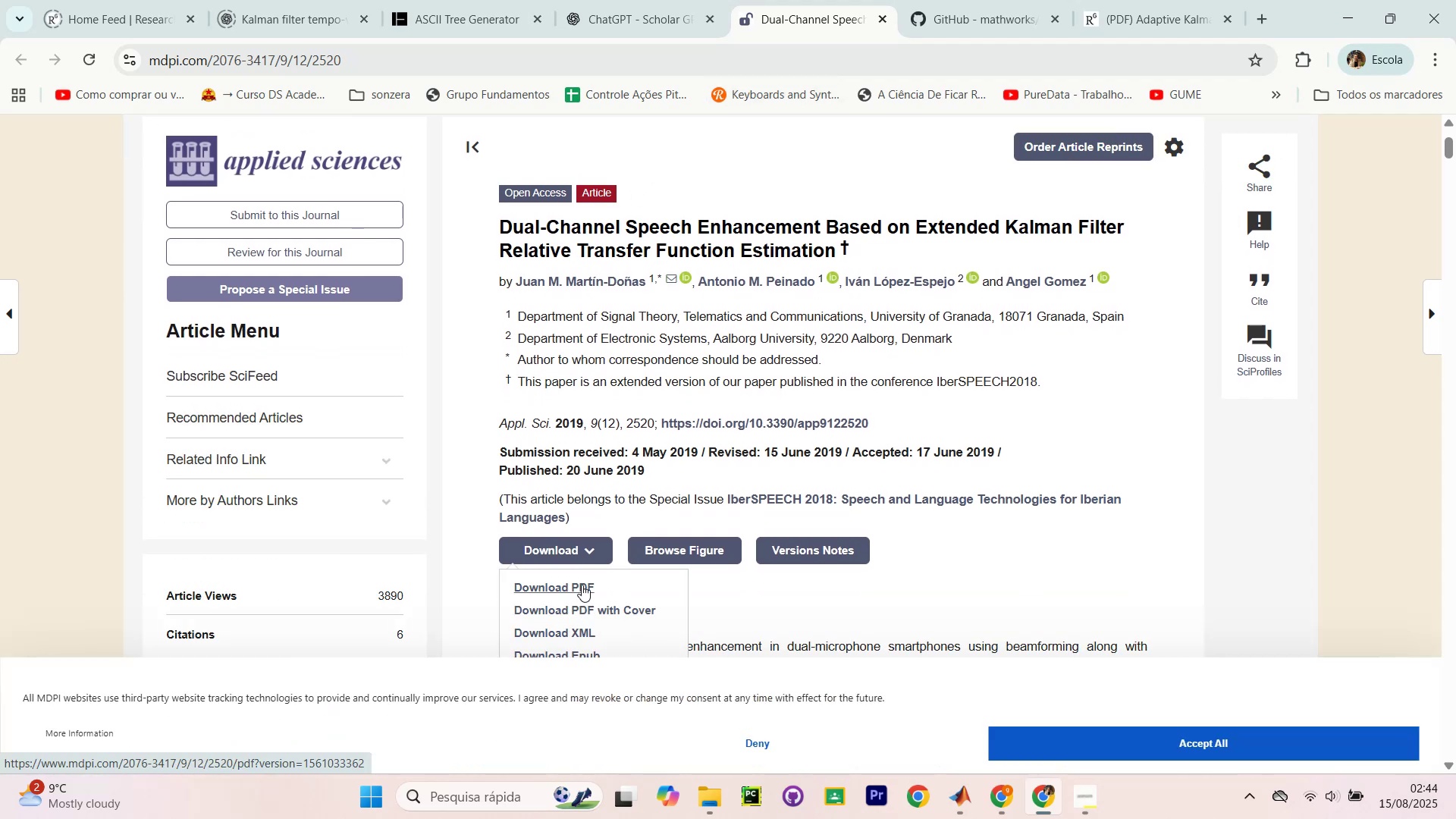 
wait(5.33)
 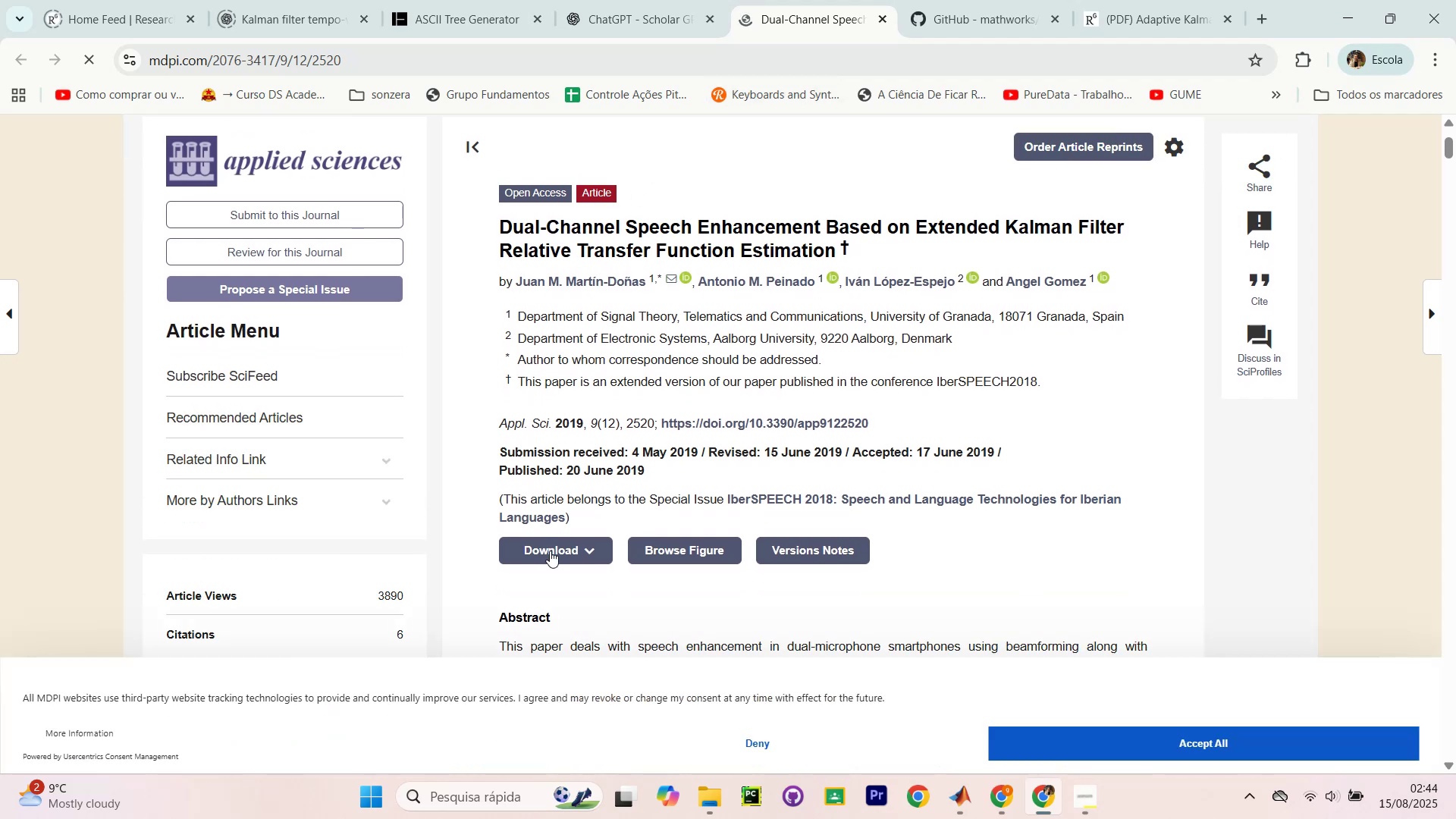 
left_click([582, 585])
 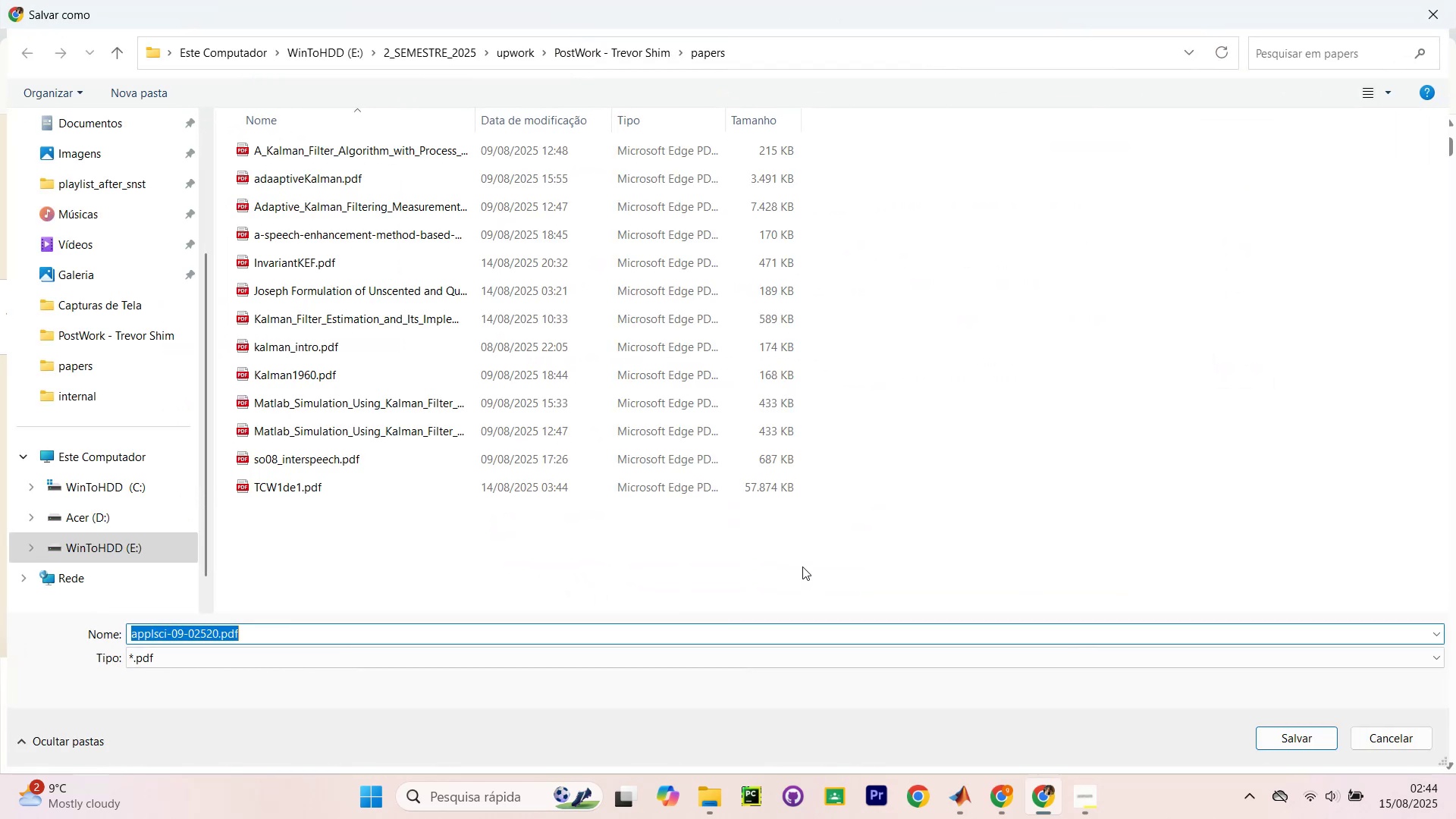 
left_click([1294, 740])
 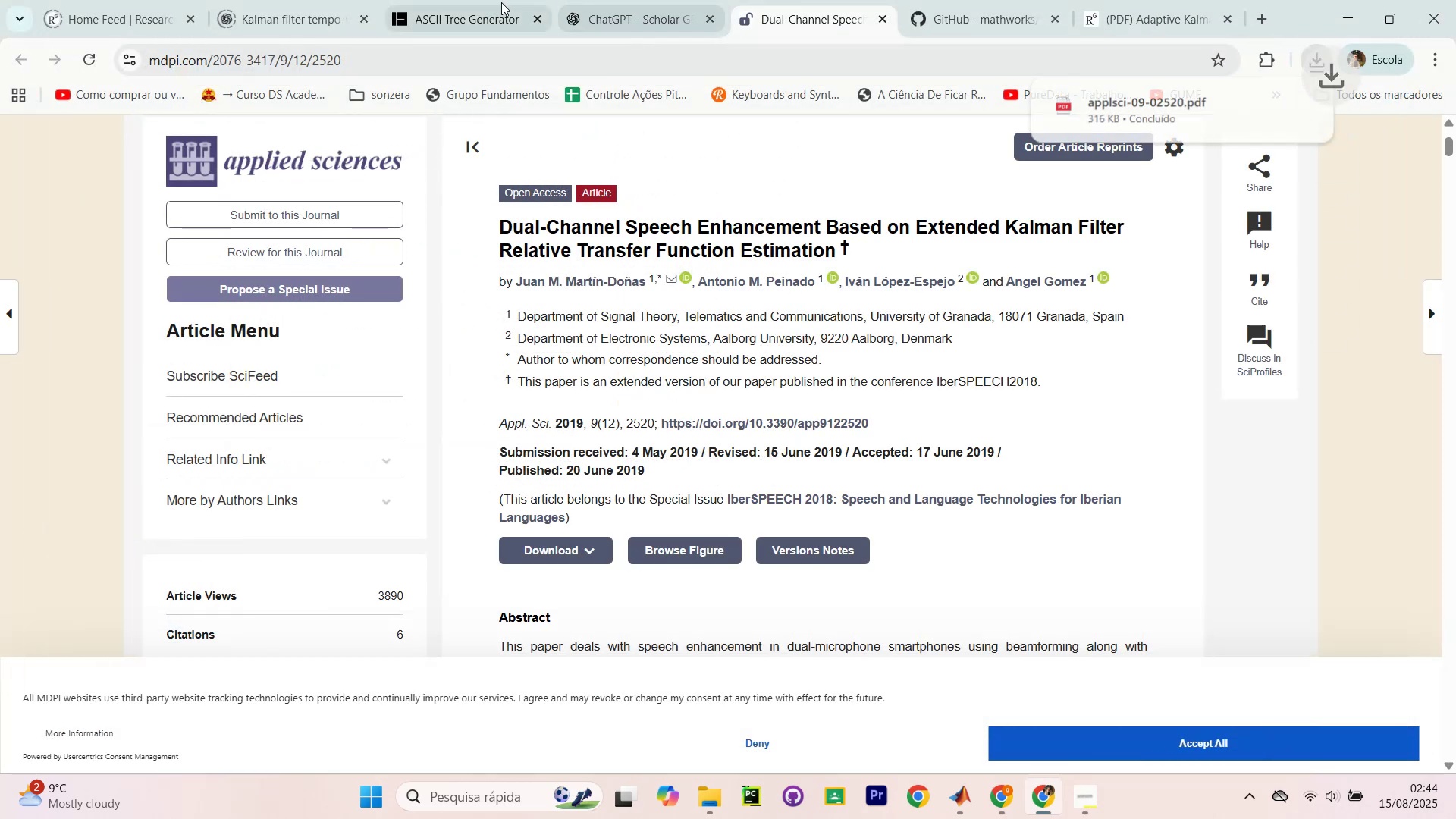 
left_click([631, 6])
 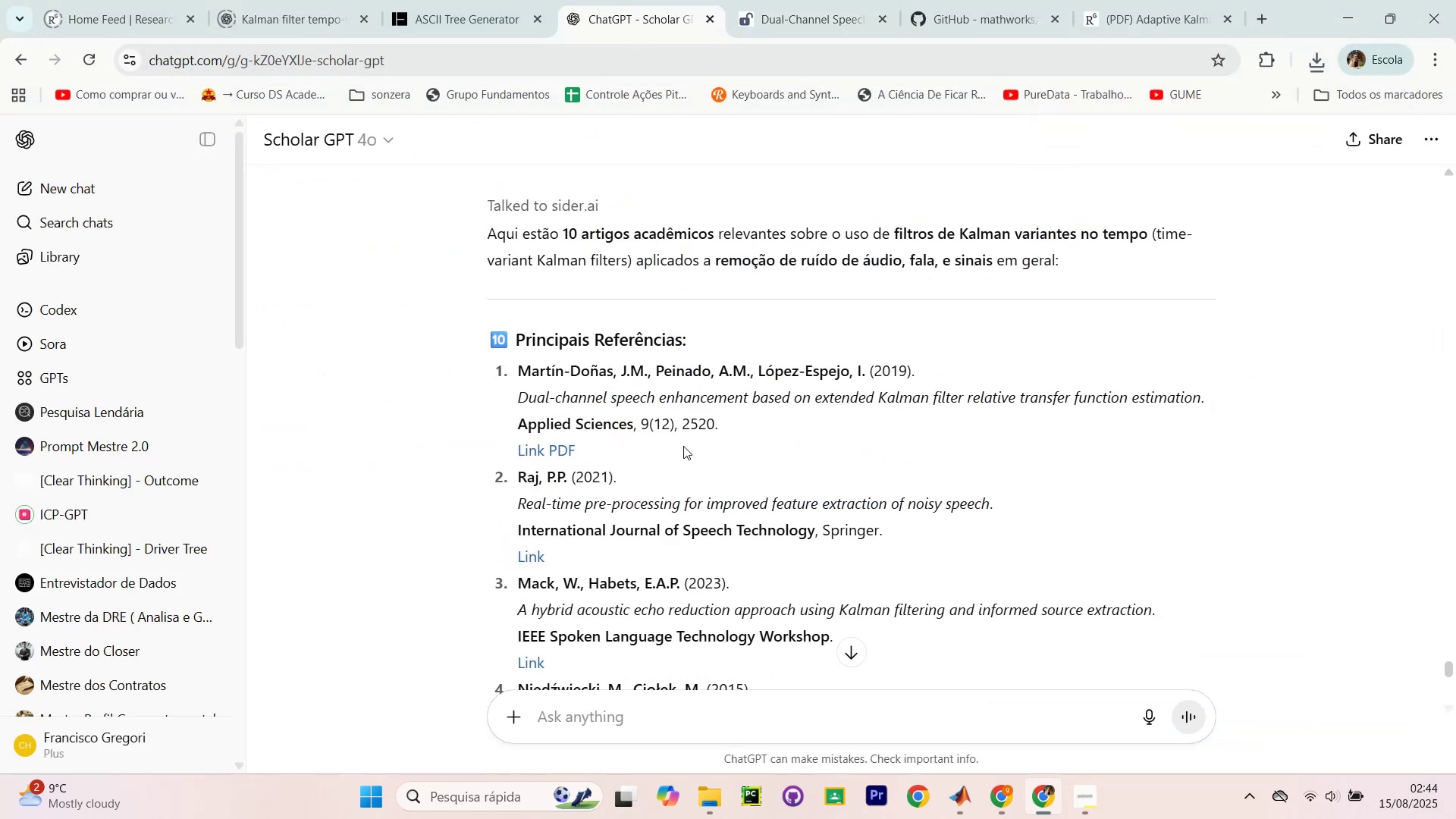 
scroll: coordinate [614, 478], scroll_direction: down, amount: 2.0
 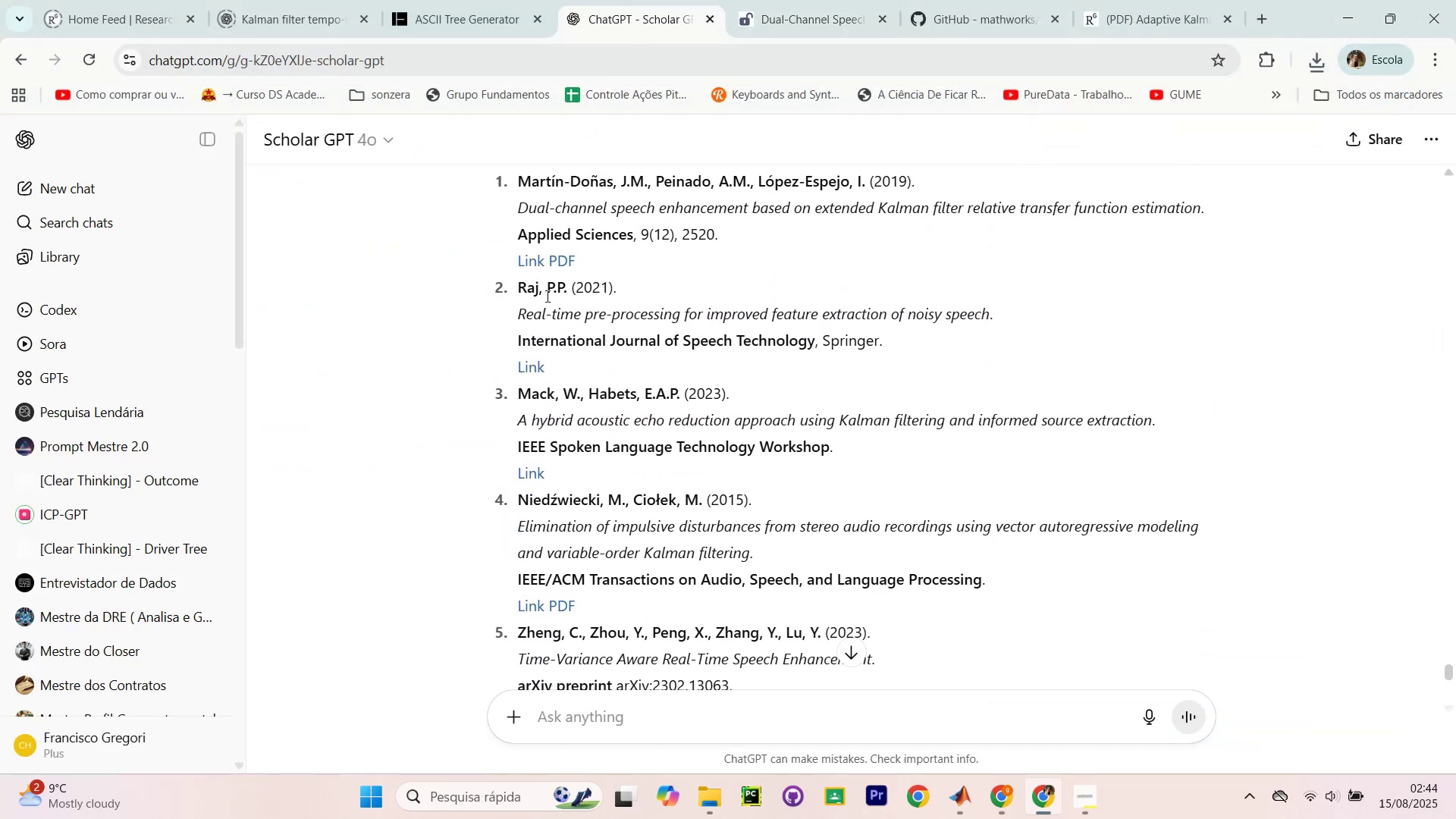 
left_click_drag(start_coordinate=[568, 312], to_coordinate=[763, 328])
 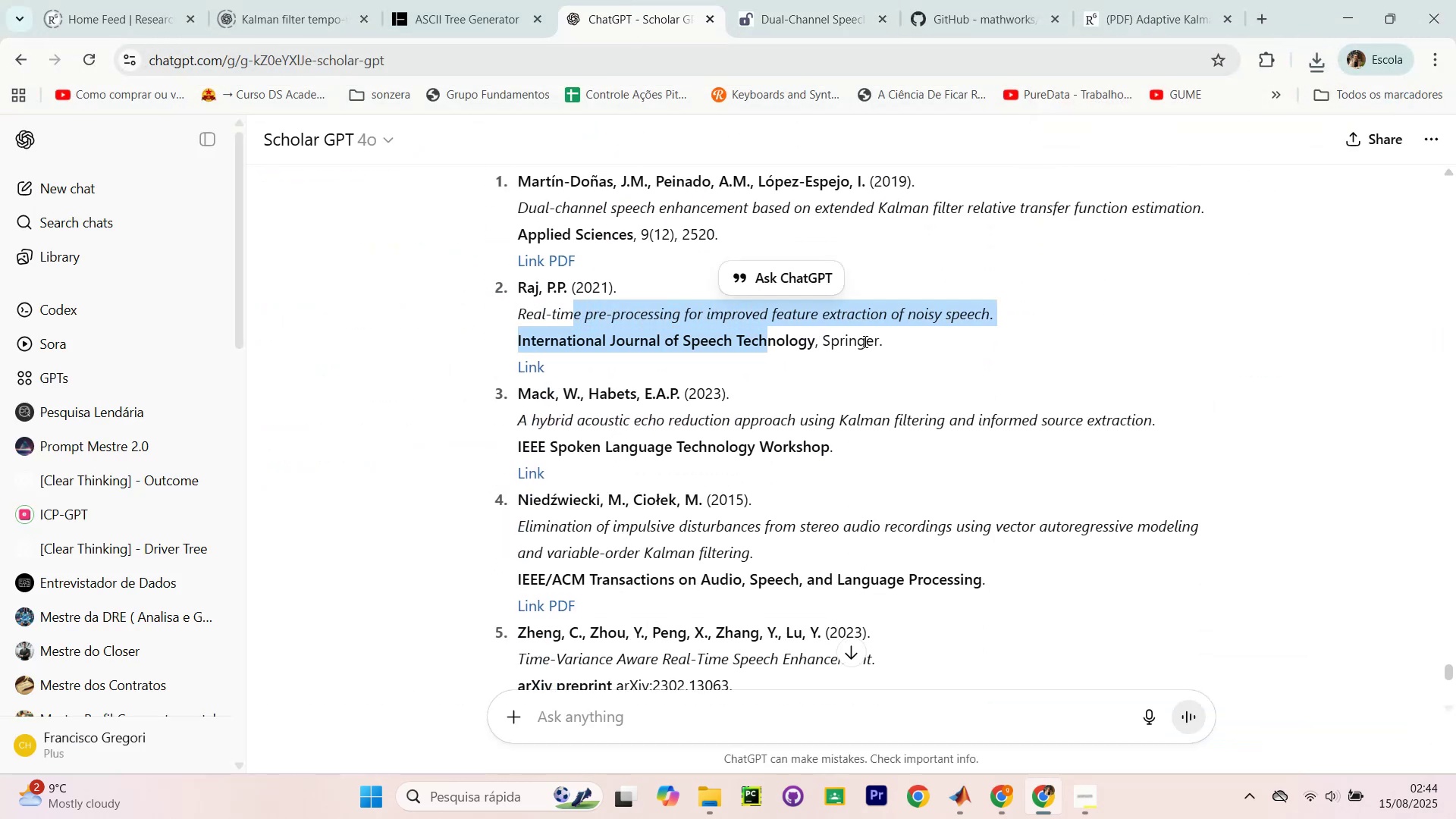 
double_click([864, 341])
 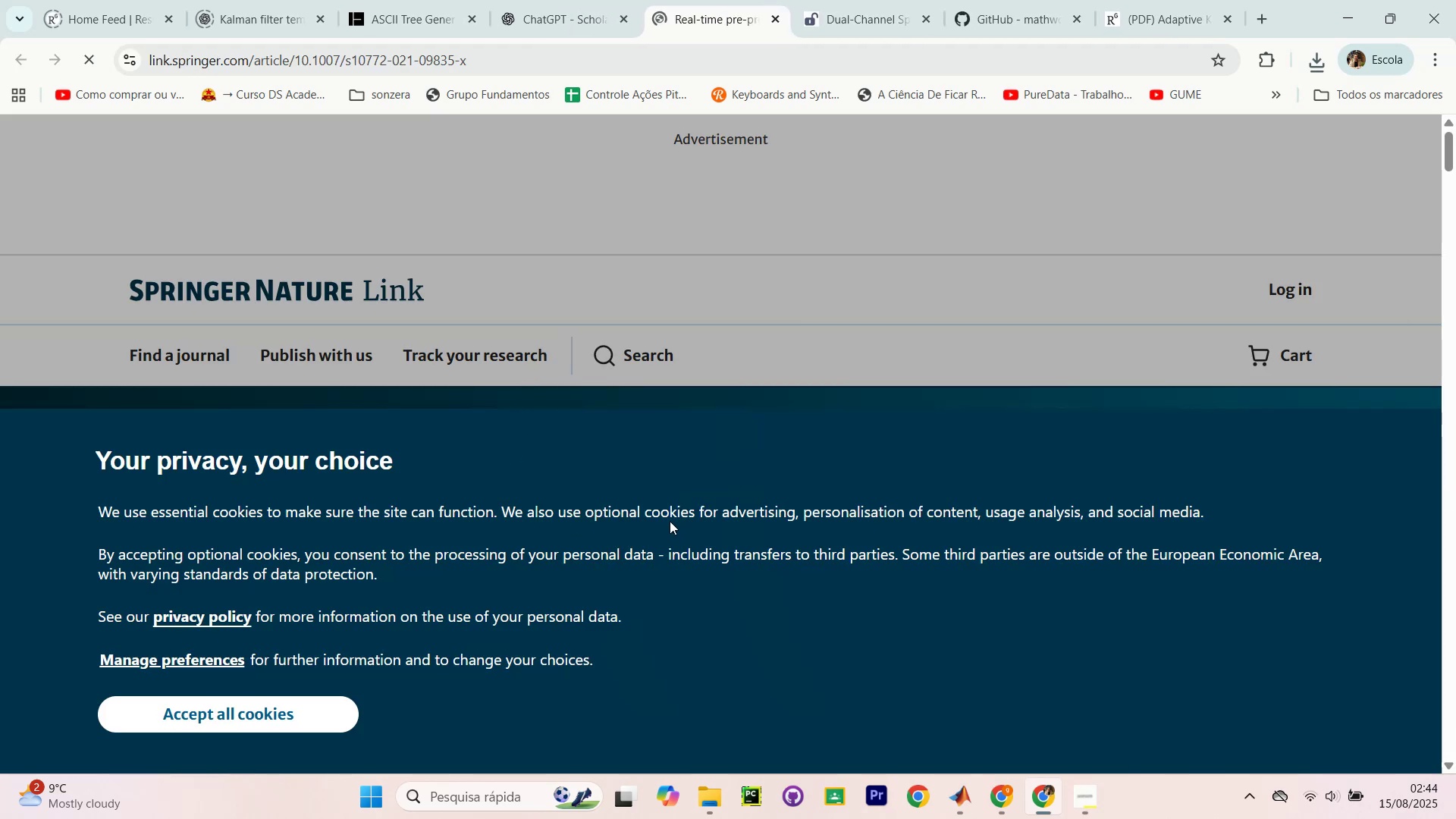 
wait(15.81)
 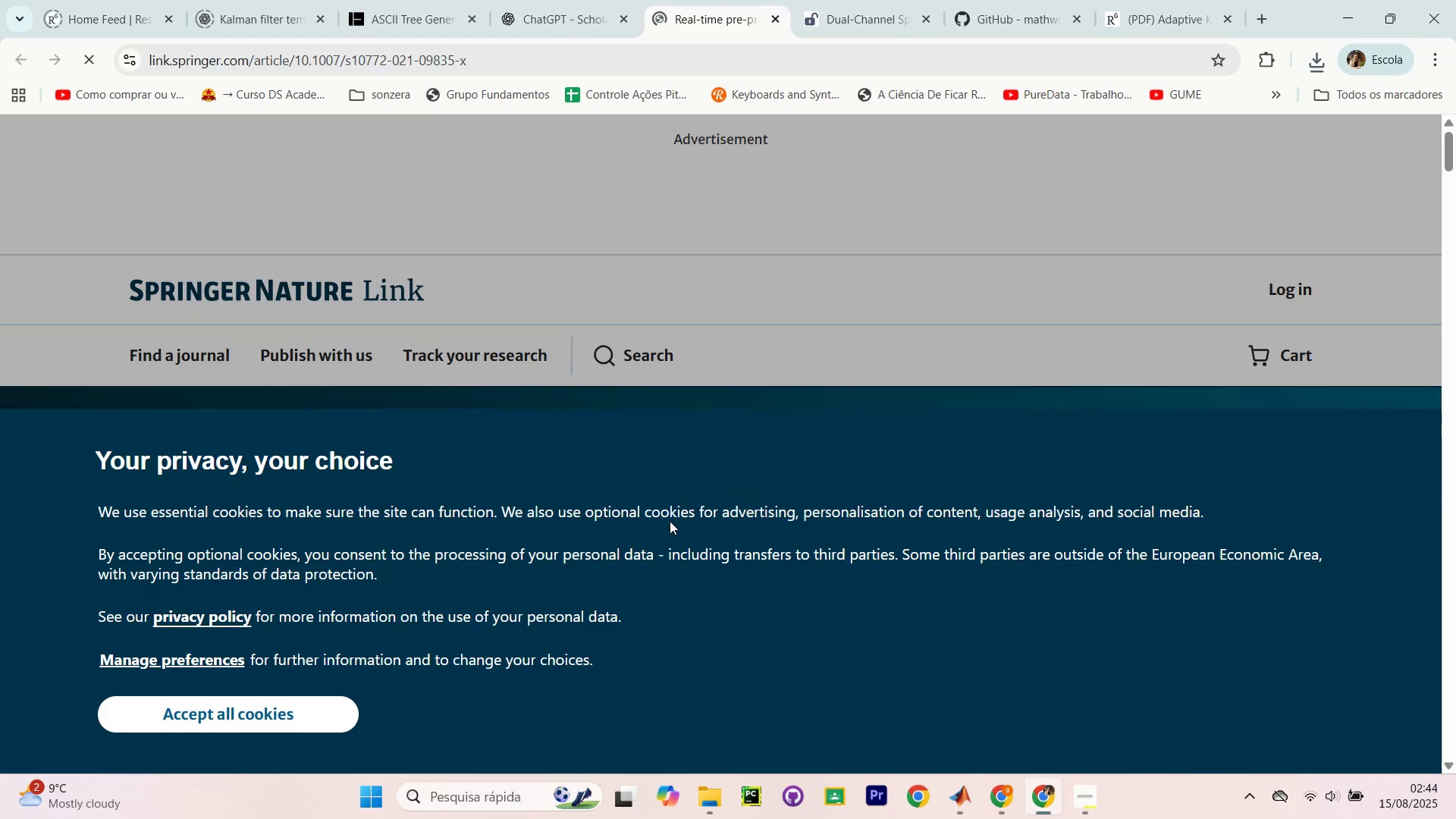 
scroll: coordinate [701, 504], scroll_direction: down, amount: 4.0
 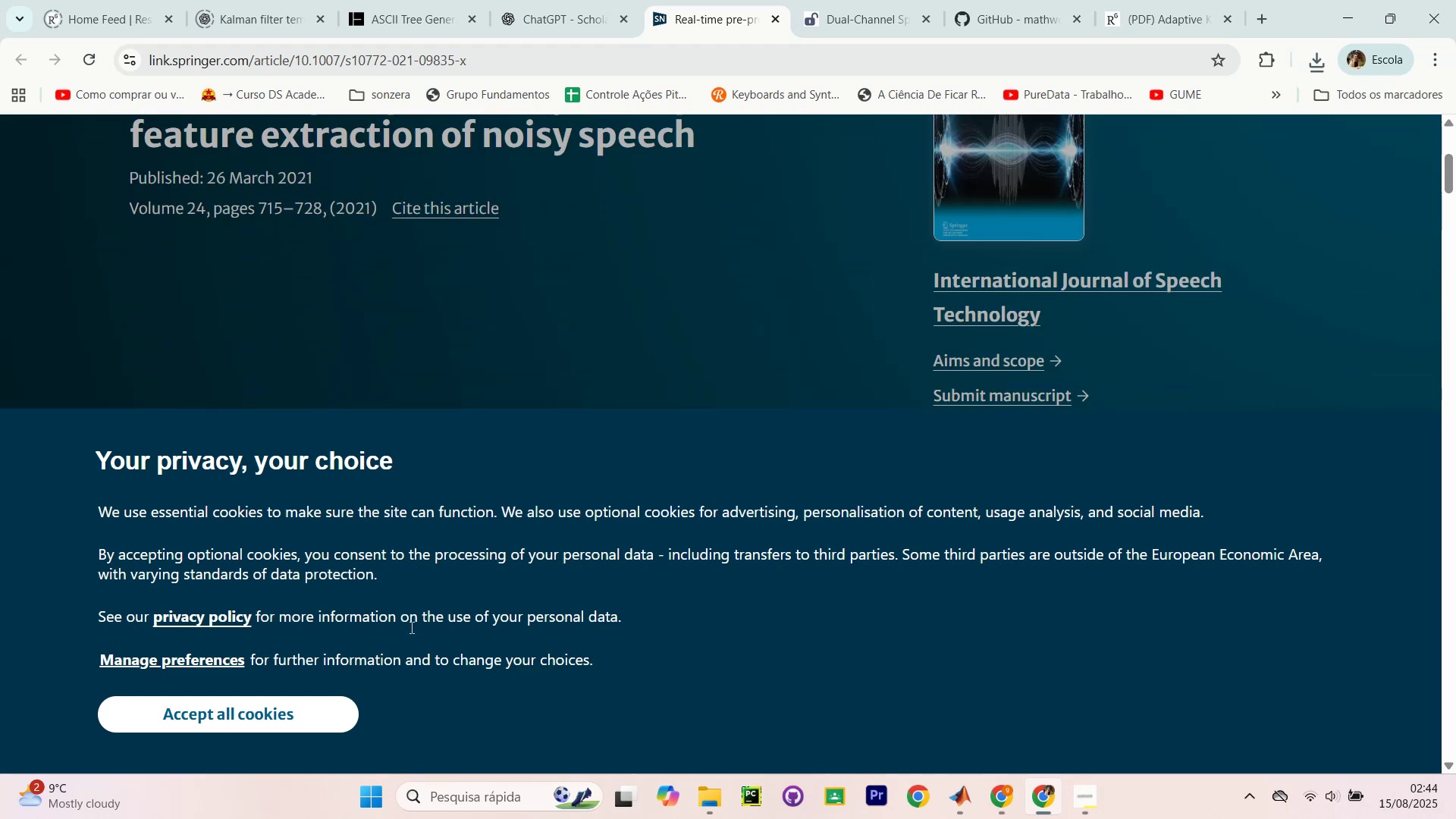 
left_click([188, 719])
 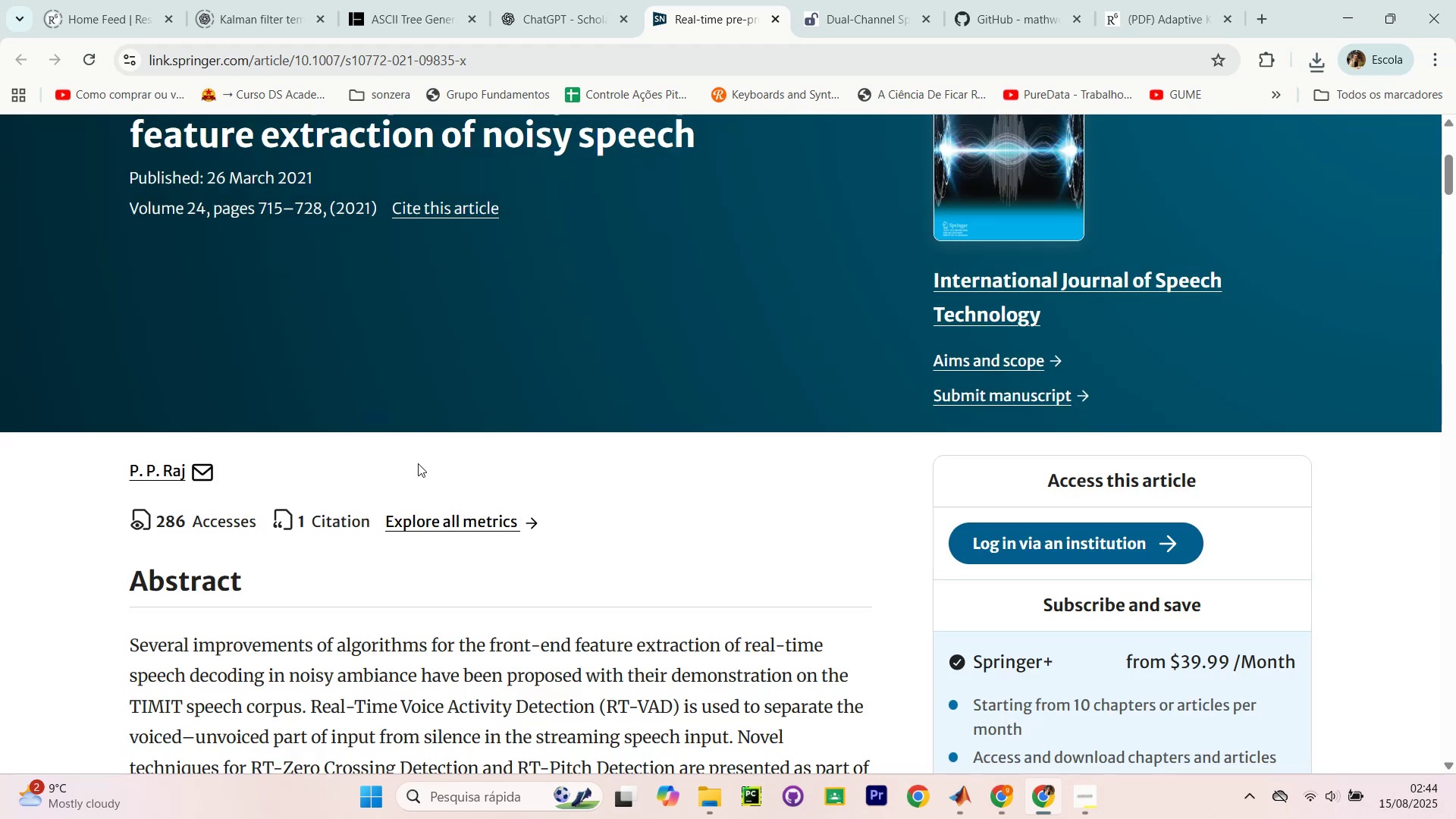 
scroll: coordinate [561, 452], scroll_direction: down, amount: 8.0
 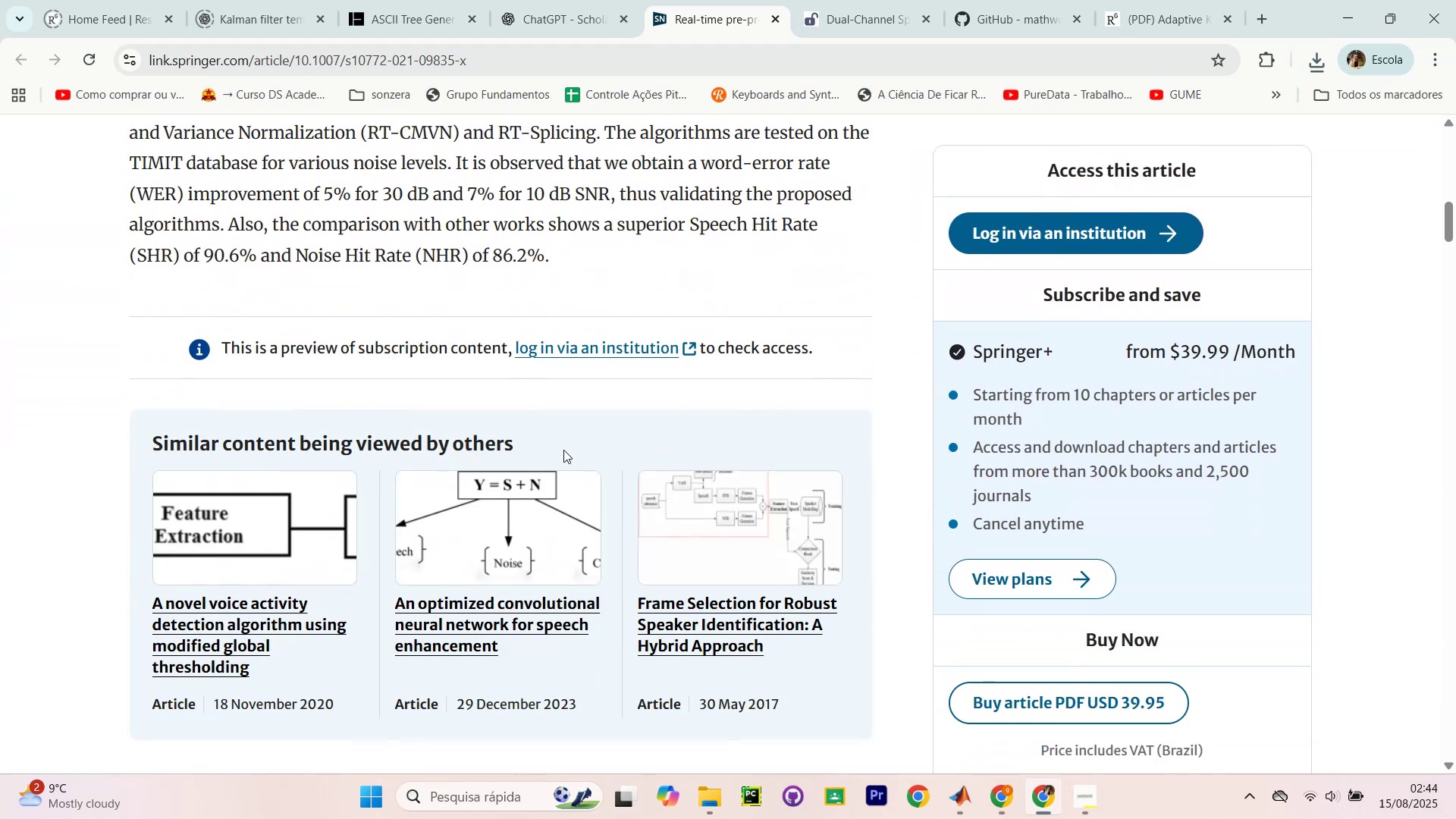 
scroll: coordinate [563, 447], scroll_direction: up, amount: 14.0
 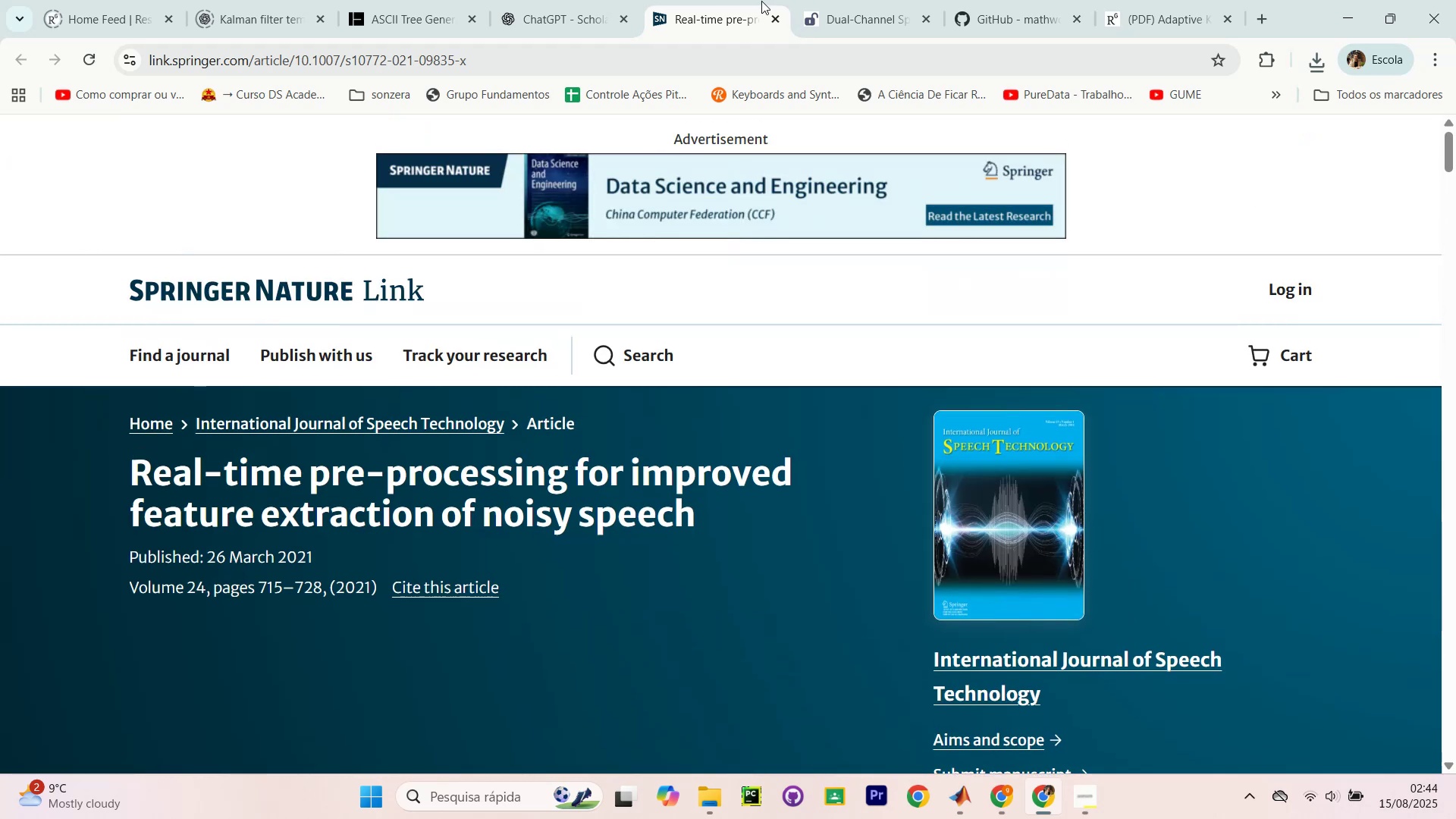 
left_click([772, 14])
 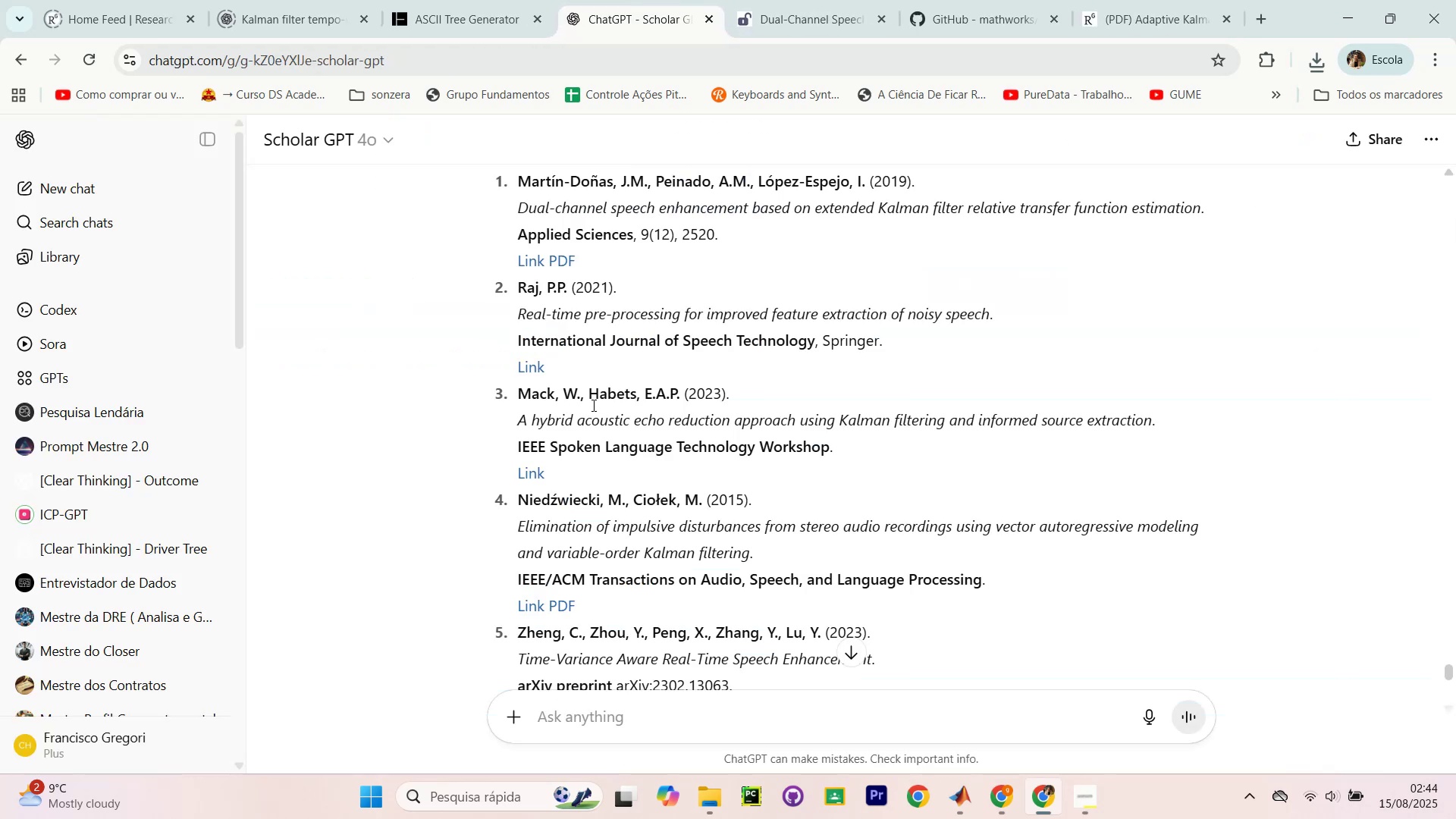 
scroll: coordinate [597, 490], scroll_direction: down, amount: 2.0
 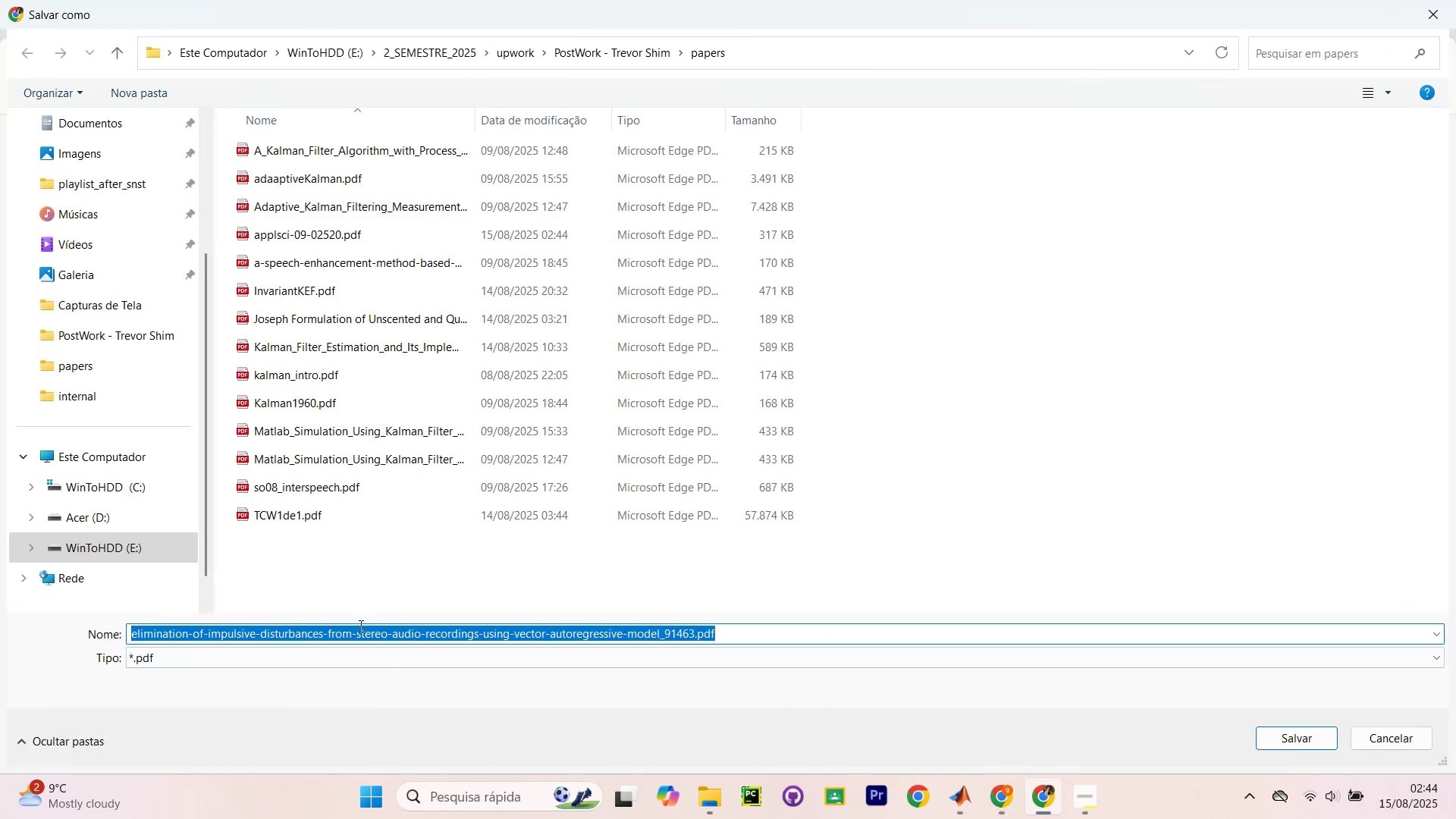 
wait(14.74)
 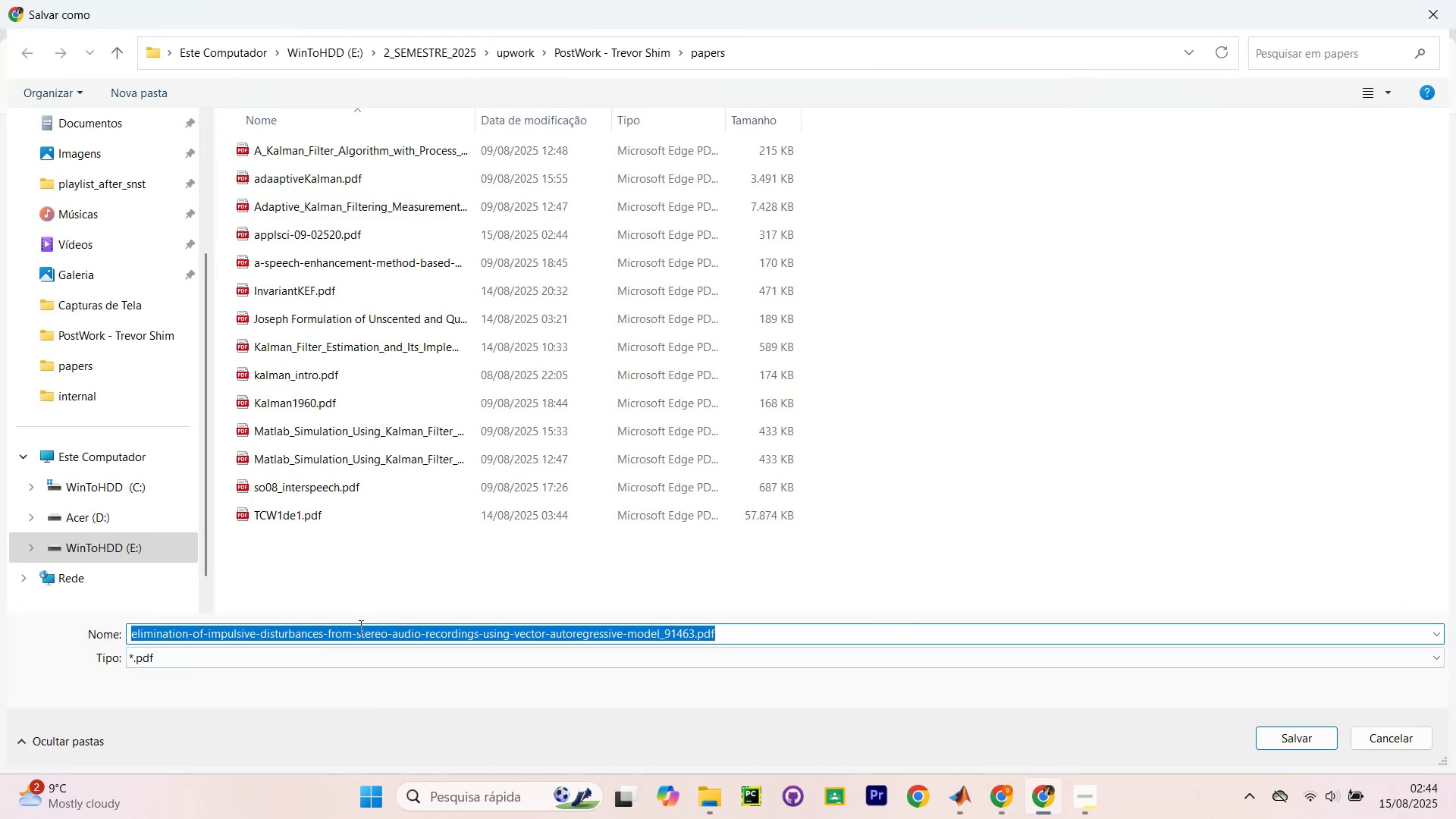 
left_click([1166, 116])
 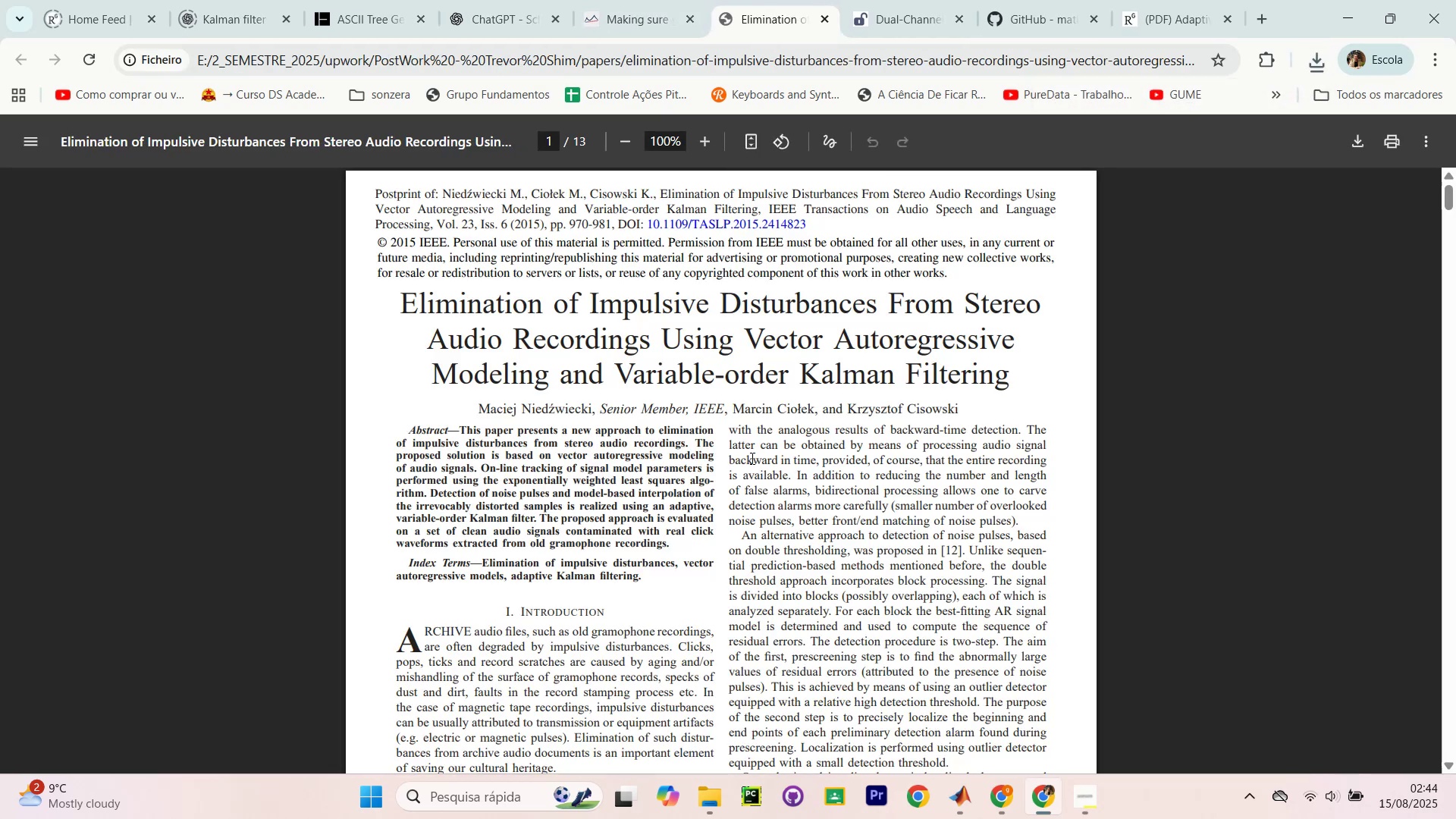 
hold_key(key=ControlLeft, duration=0.83)
scroll: coordinate [965, 485], scroll_direction: up, amount: 1.0
 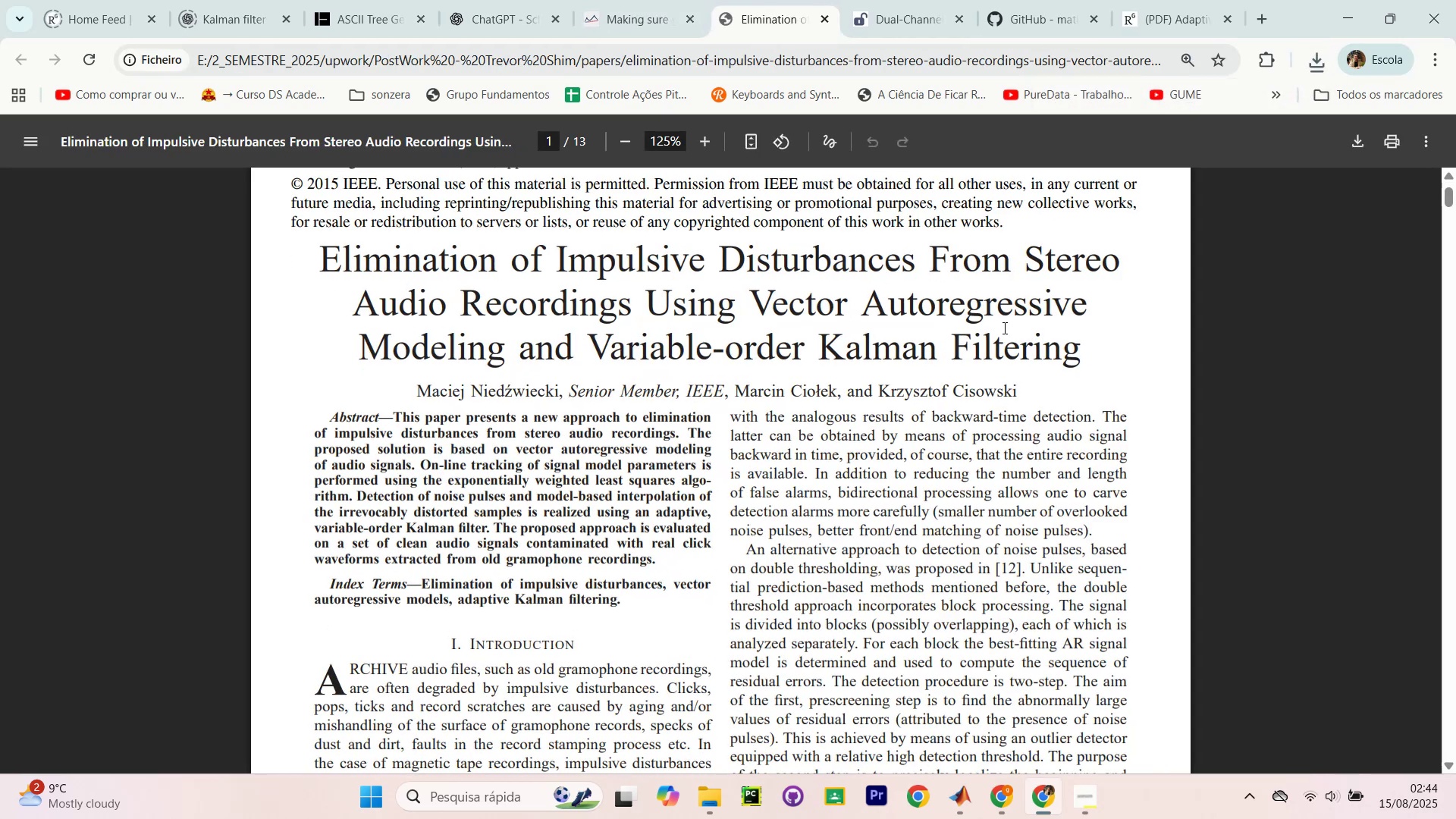 
left_click_drag(start_coordinate=[421, 358], to_coordinate=[795, 364])
 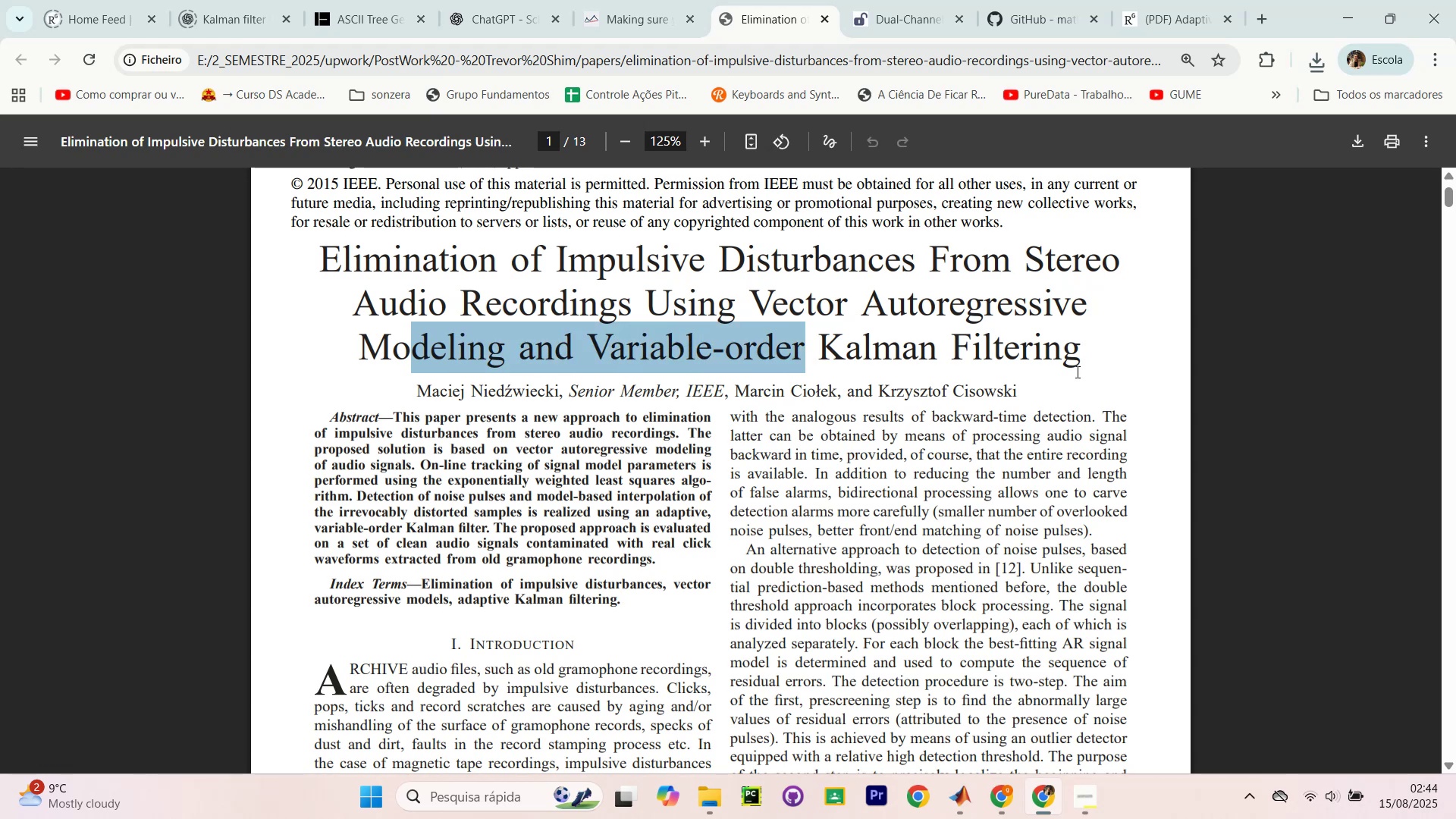 
left_click([1077, 371])
 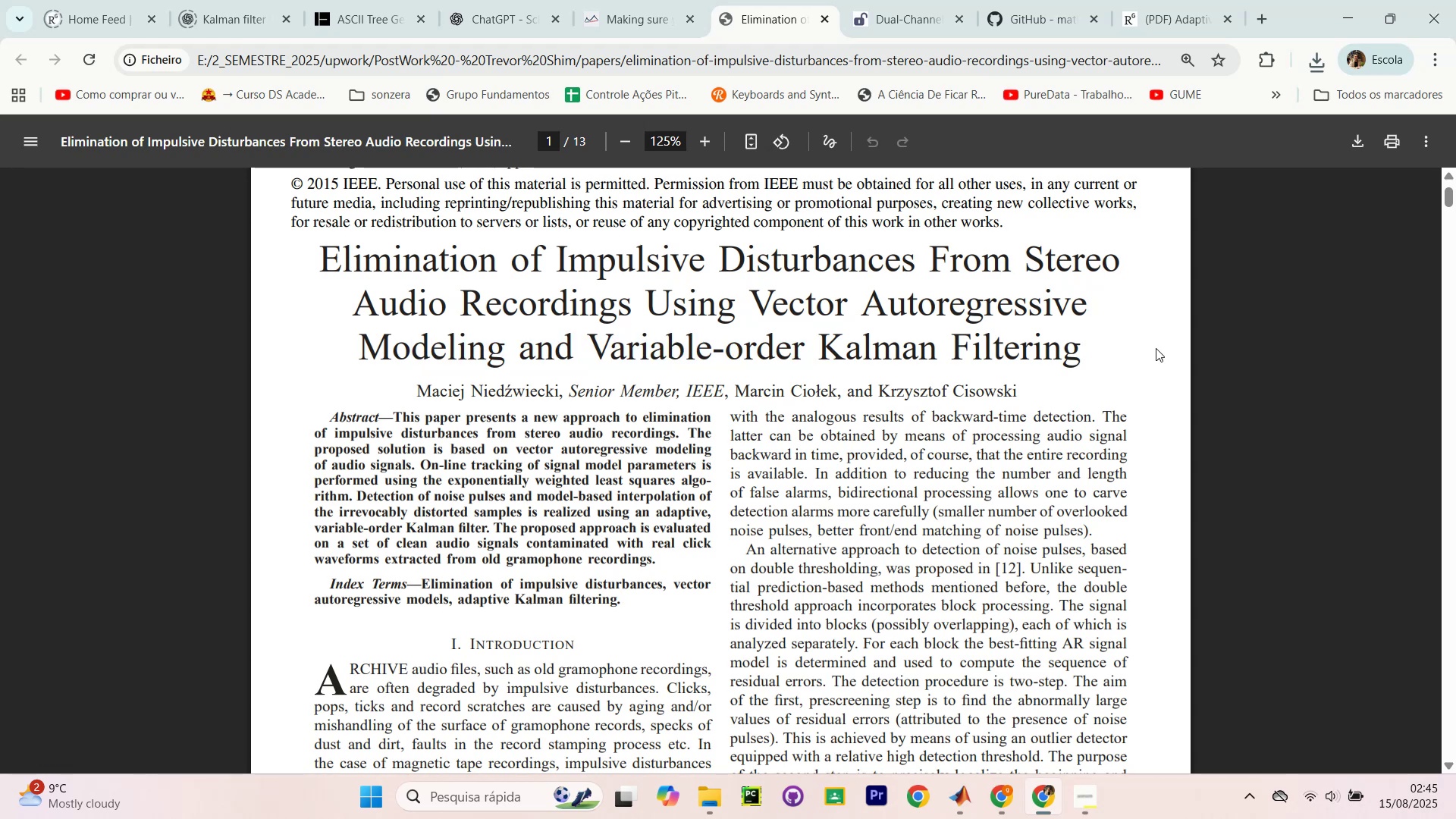 
scroll: coordinate [1144, 359], scroll_direction: down, amount: 18.0
 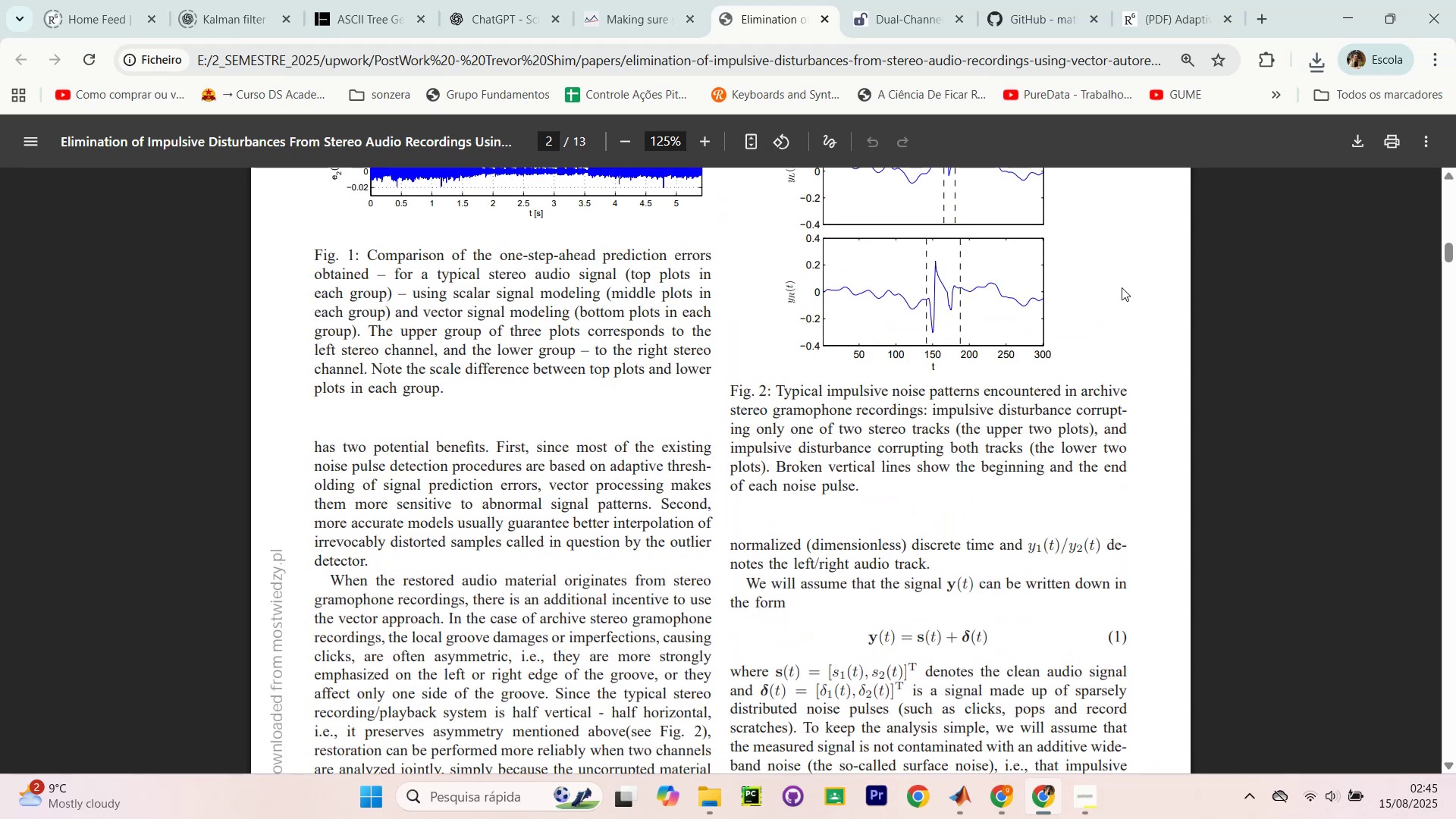 
scroll: coordinate [394, 307], scroll_direction: up, amount: 15.0
 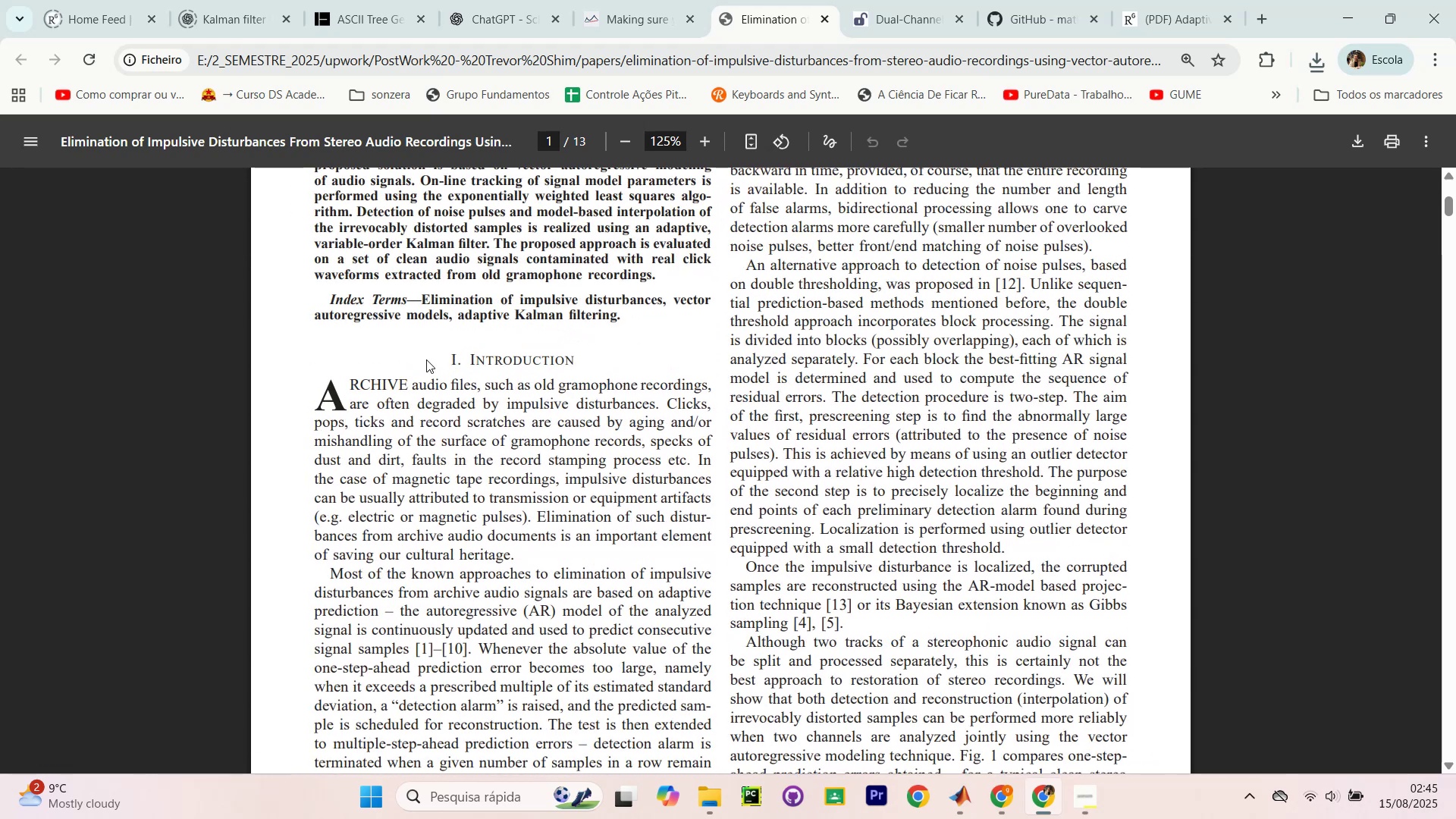 
scroll: coordinate [588, 305], scroll_direction: down, amount: 25.0
 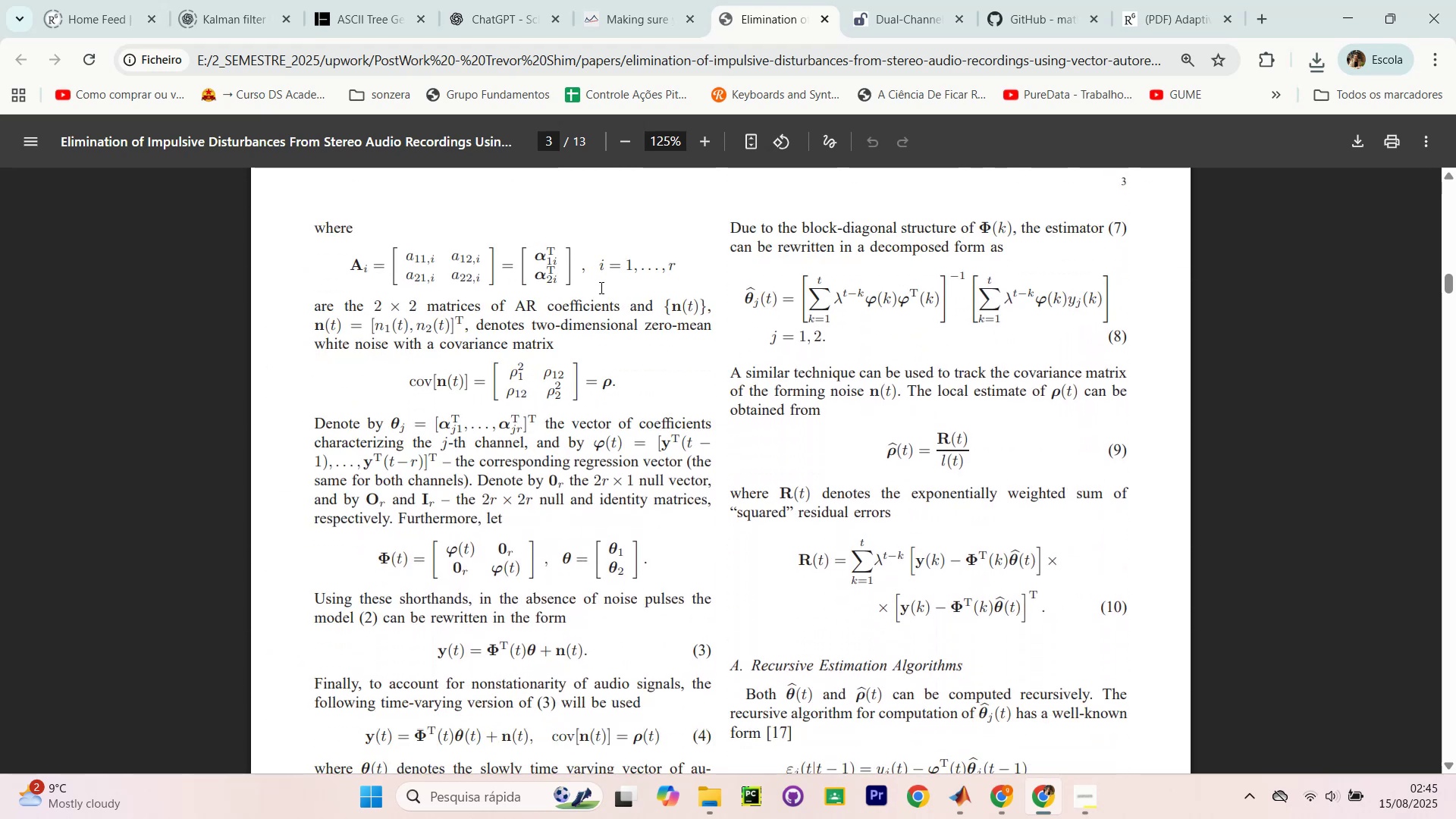 
hold_key(key=ControlLeft, duration=0.33)
scroll: coordinate [599, 281], scroll_direction: up, amount: 18.0
 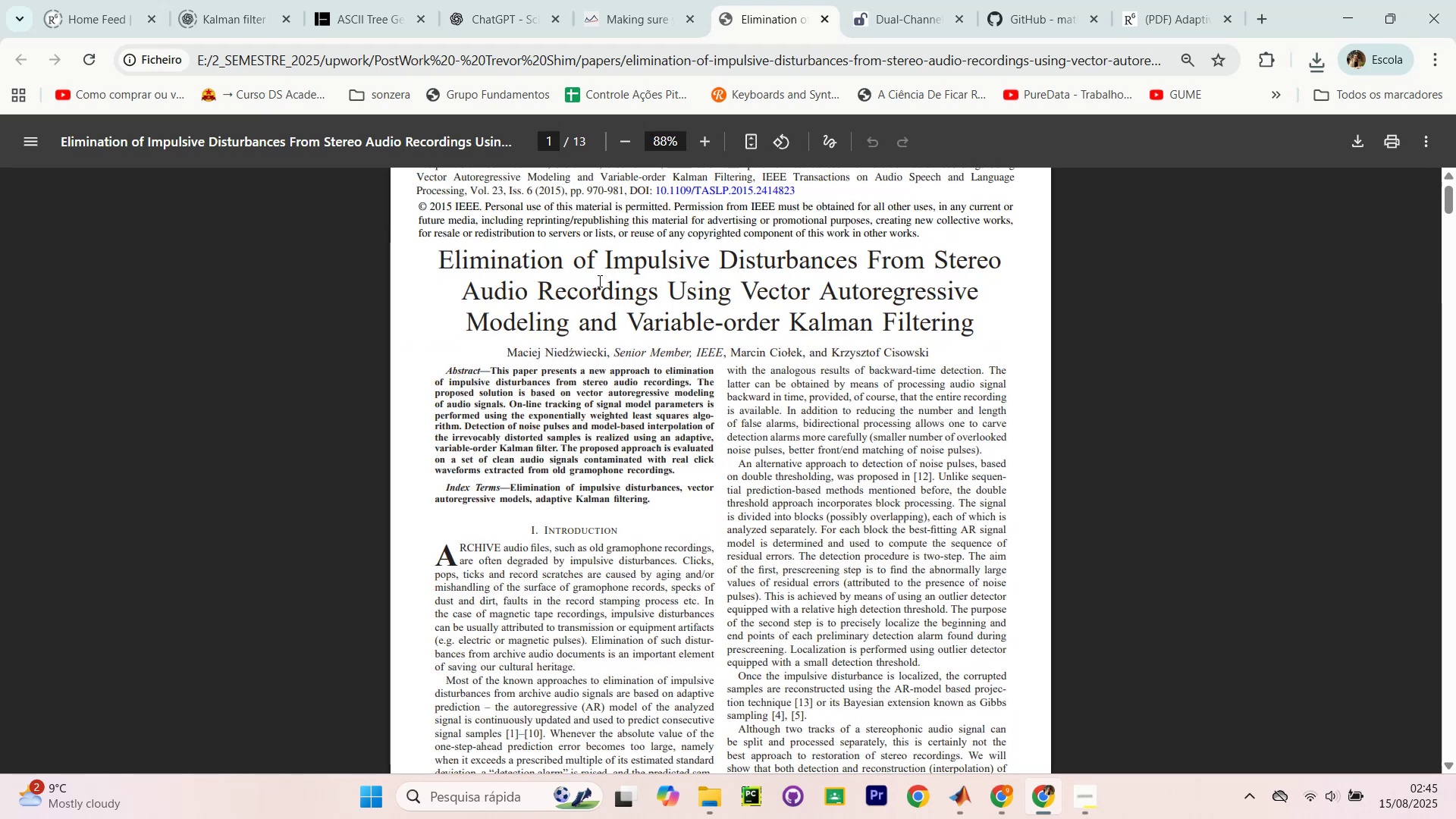 
hold_key(key=ControlLeft, duration=0.47)
 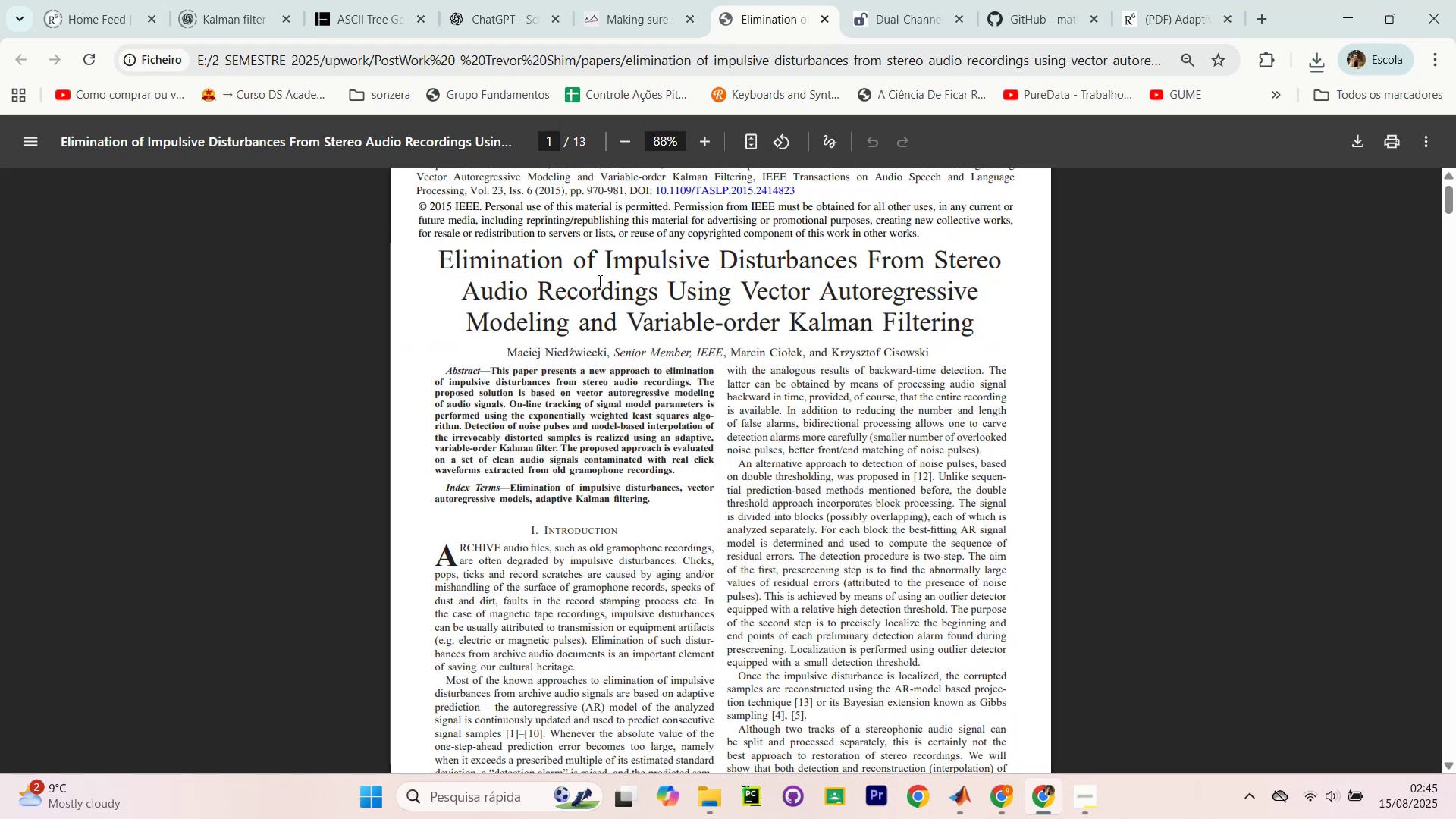 
scroll: coordinate [598, 280], scroll_direction: none, amount: 0.0
 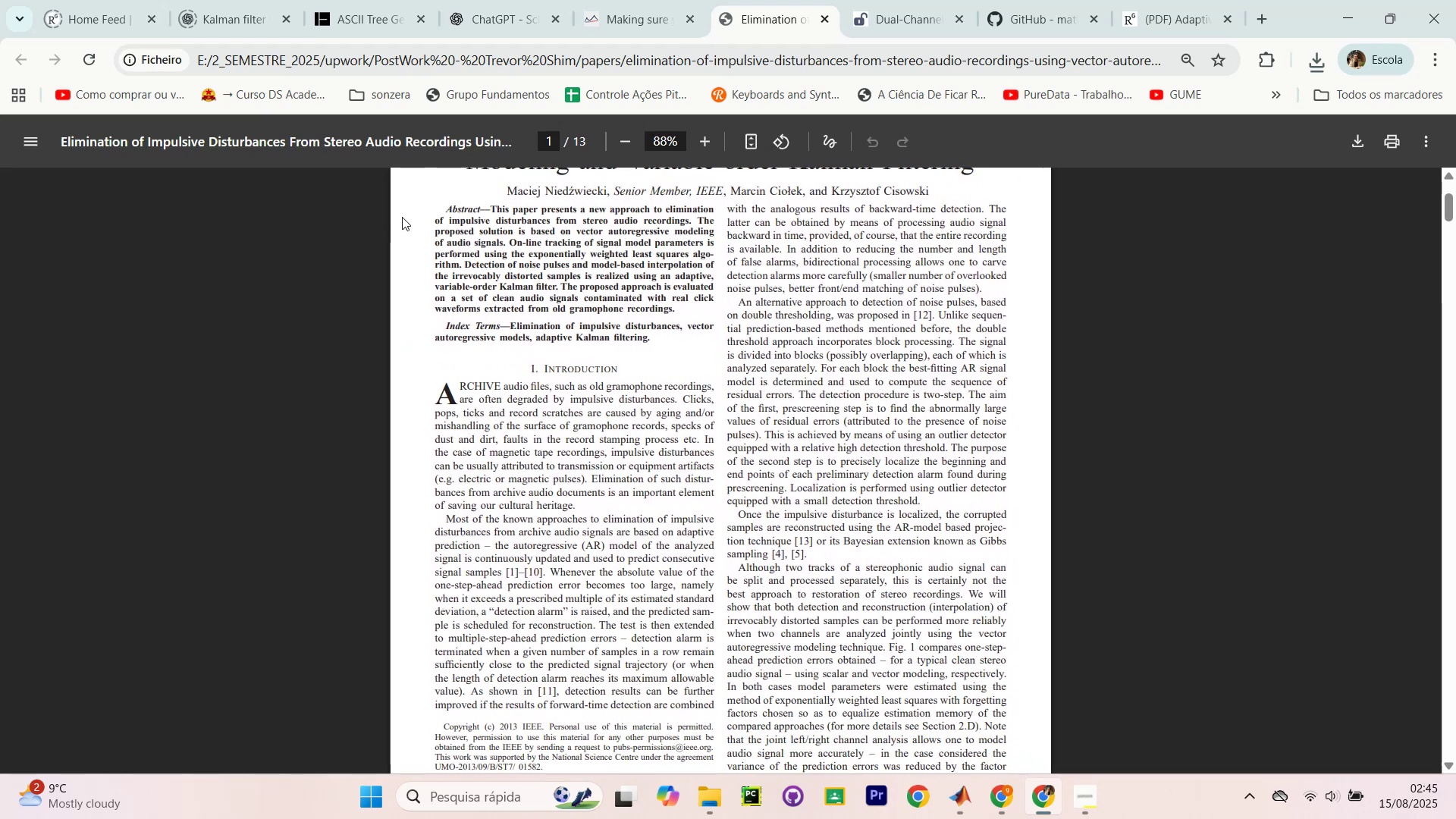 
scroll: coordinate [454, 268], scroll_direction: down, amount: 2.0
 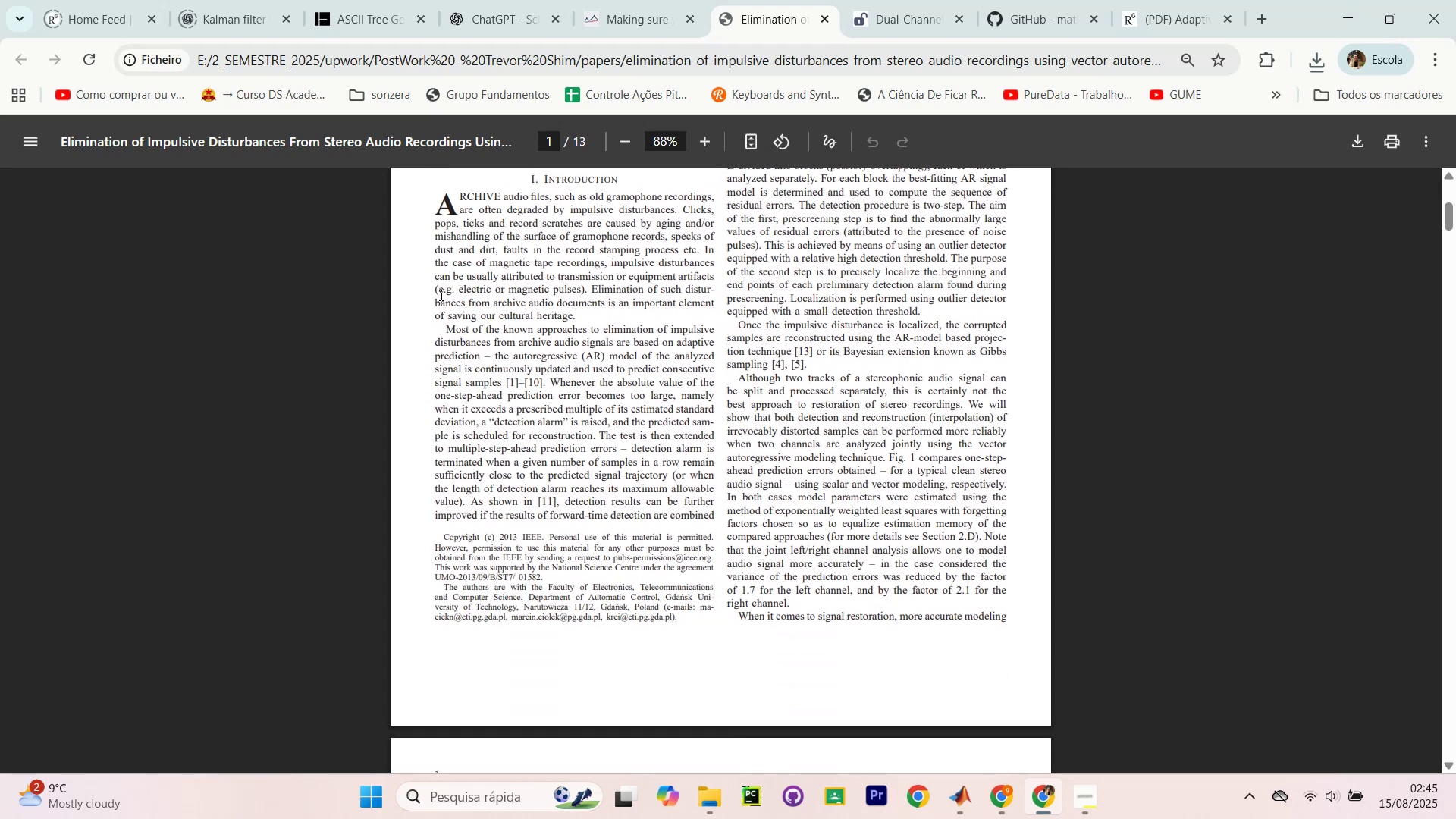 
hold_key(key=ControlLeft, duration=1.14)
scroll: coordinate [520, 231], scroll_direction: up, amount: 1.0
 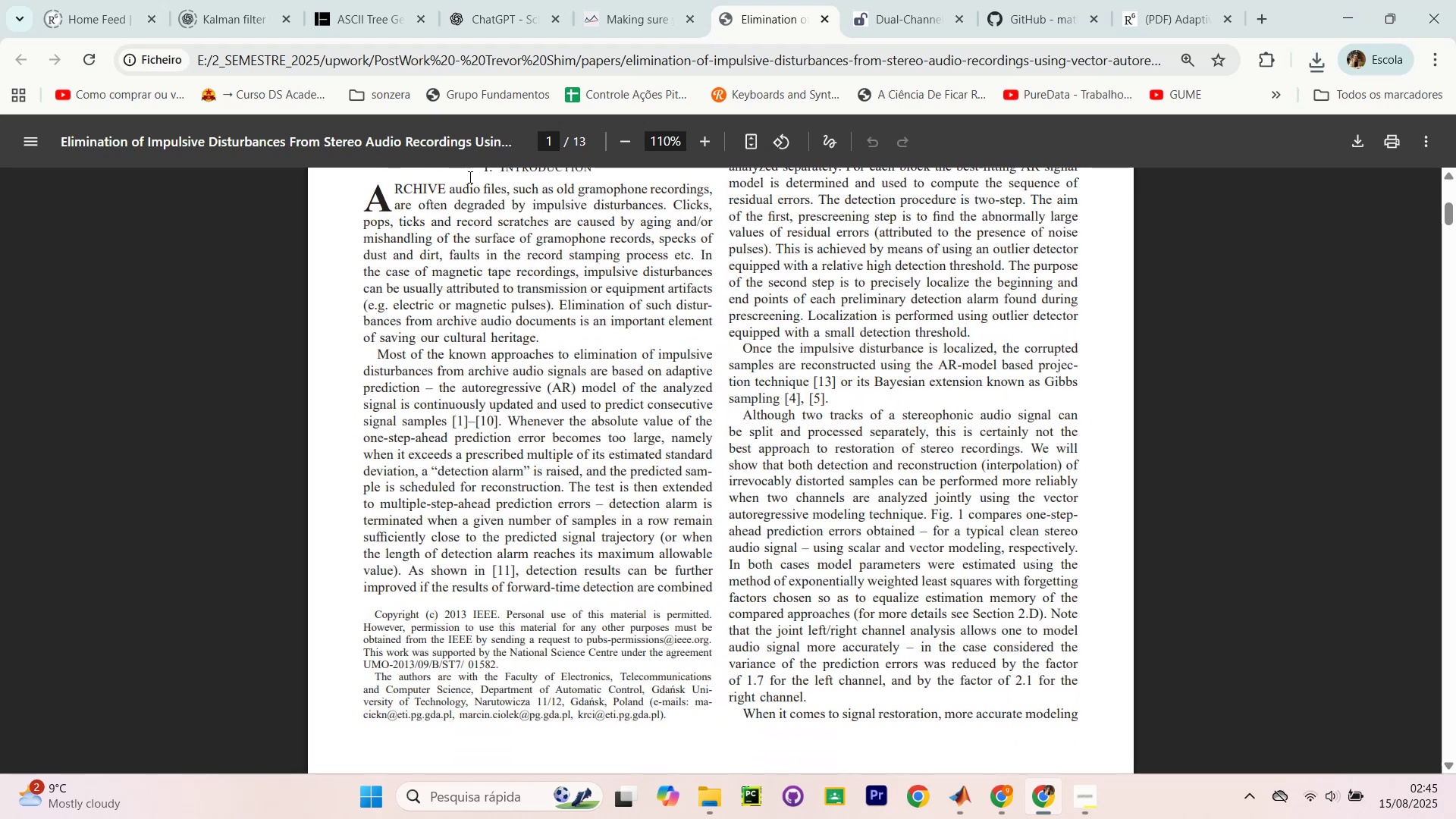 
hold_key(key=ControlLeft, duration=0.52)
scroll: coordinate [478, 219], scroll_direction: up, amount: 1.0
 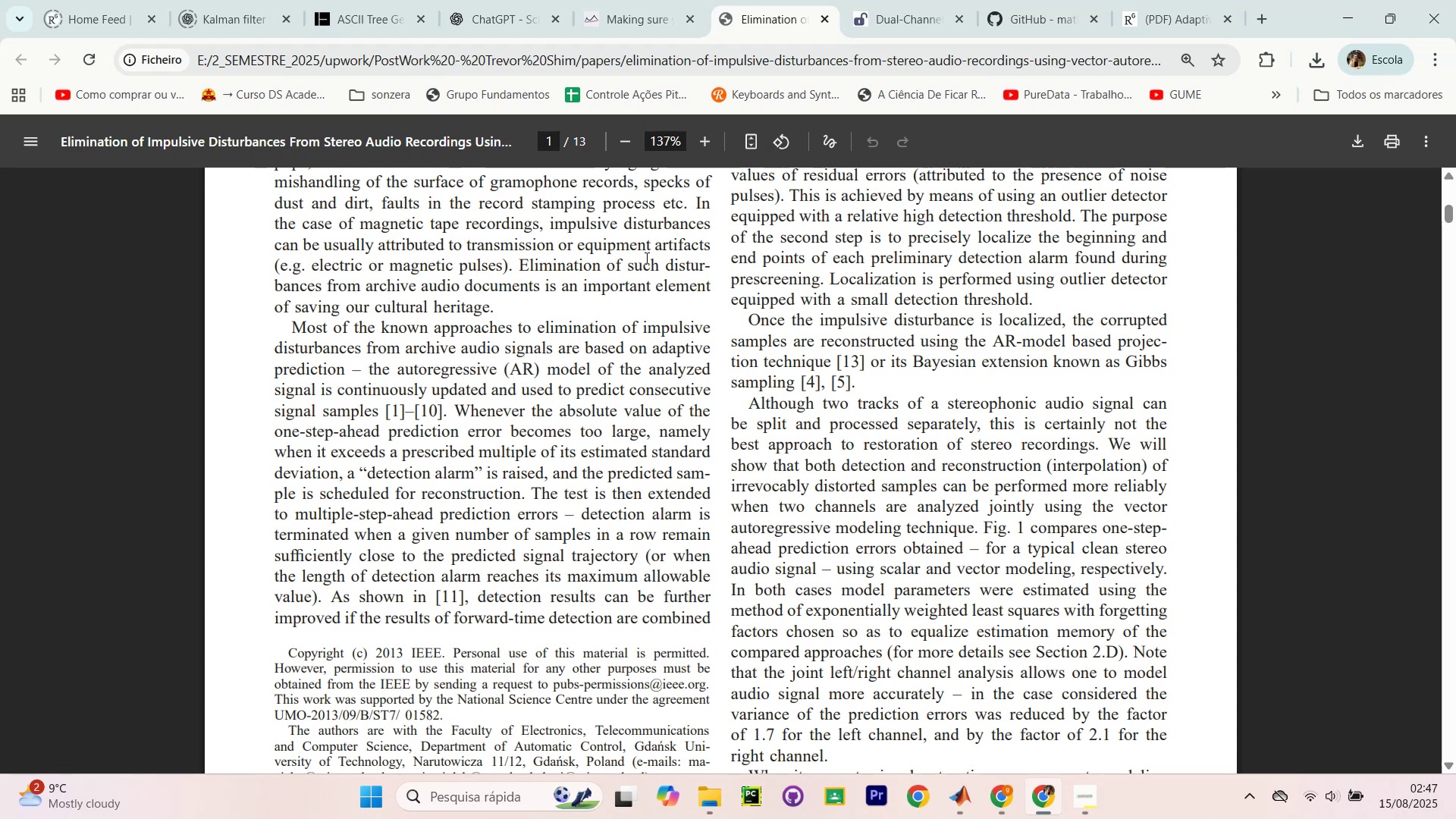 
wait(121.85)
 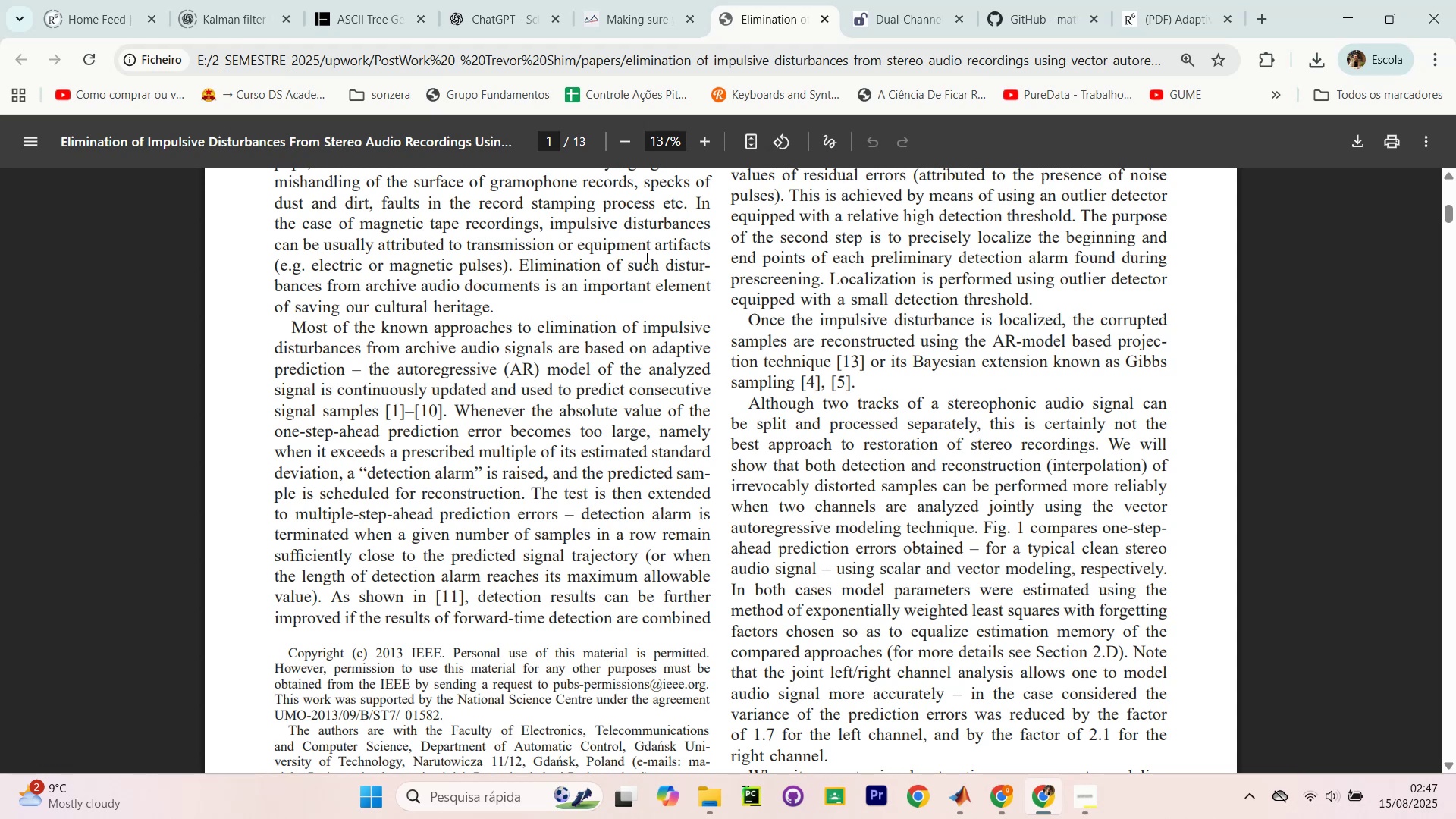 
scroll: coordinate [544, 229], scroll_direction: up, amount: 2.0
 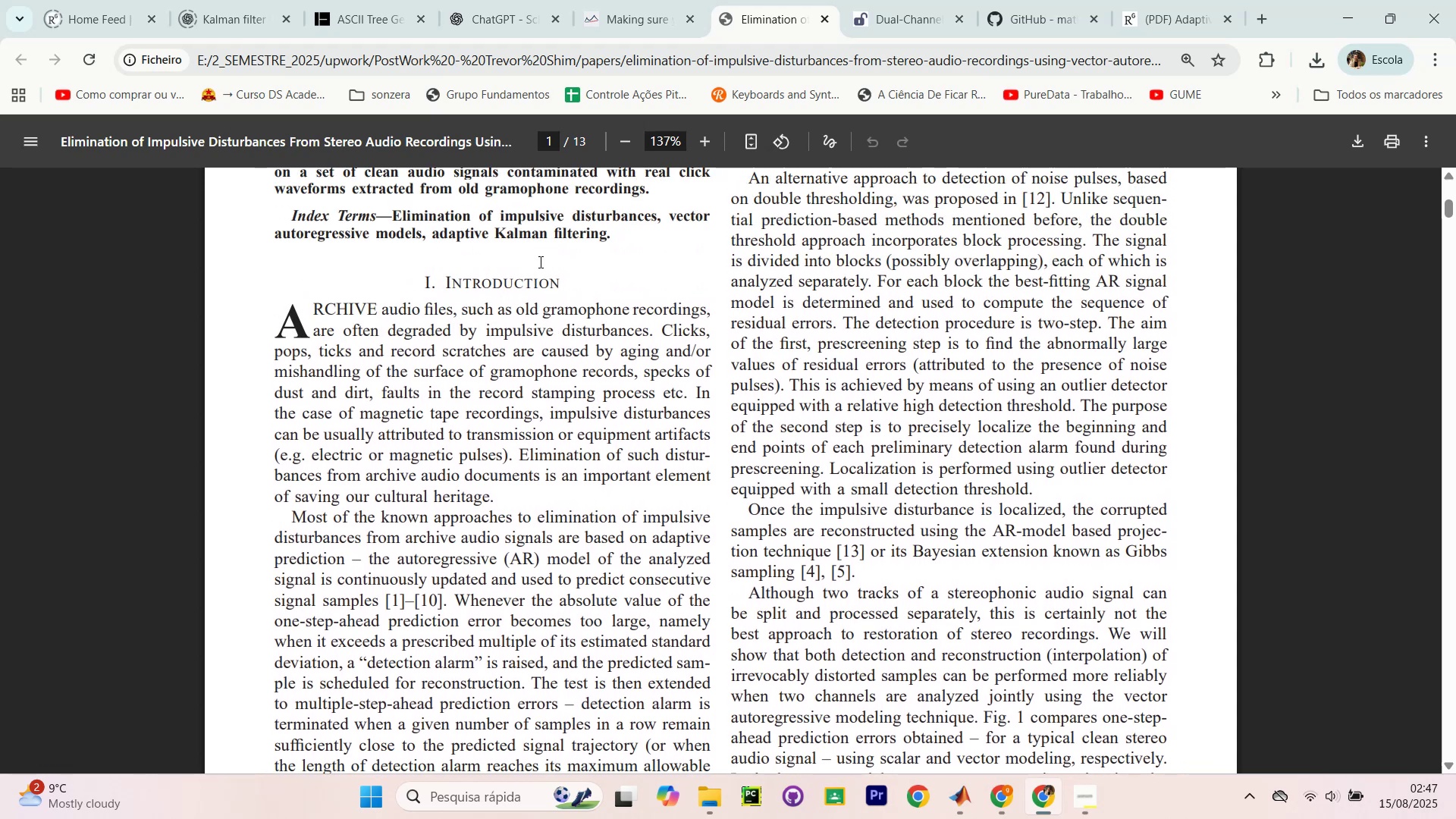 
scroll: coordinate [580, 321], scroll_direction: down, amount: 12.0
 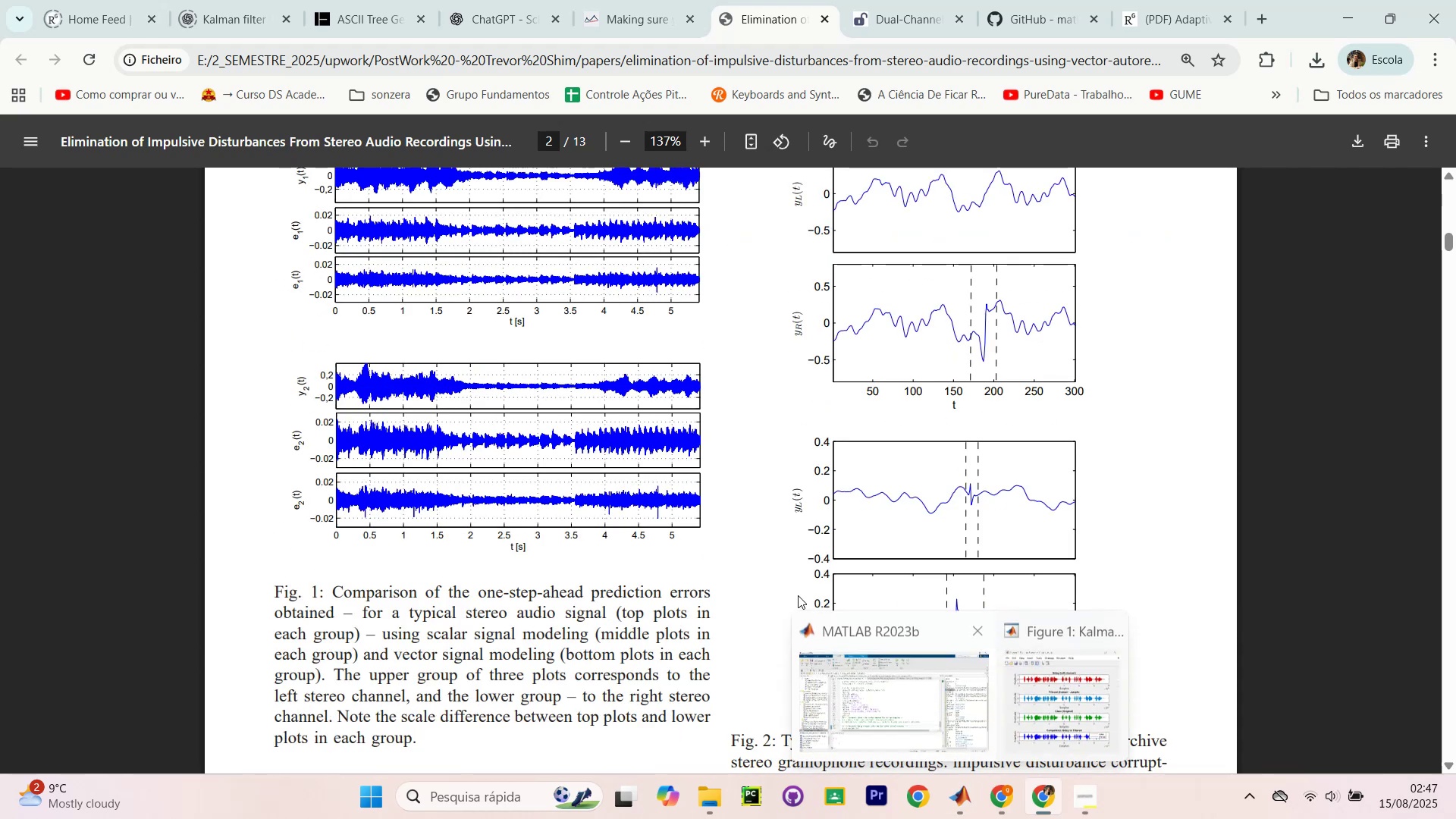 
scroll: coordinate [727, 443], scroll_direction: up, amount: 2.0
 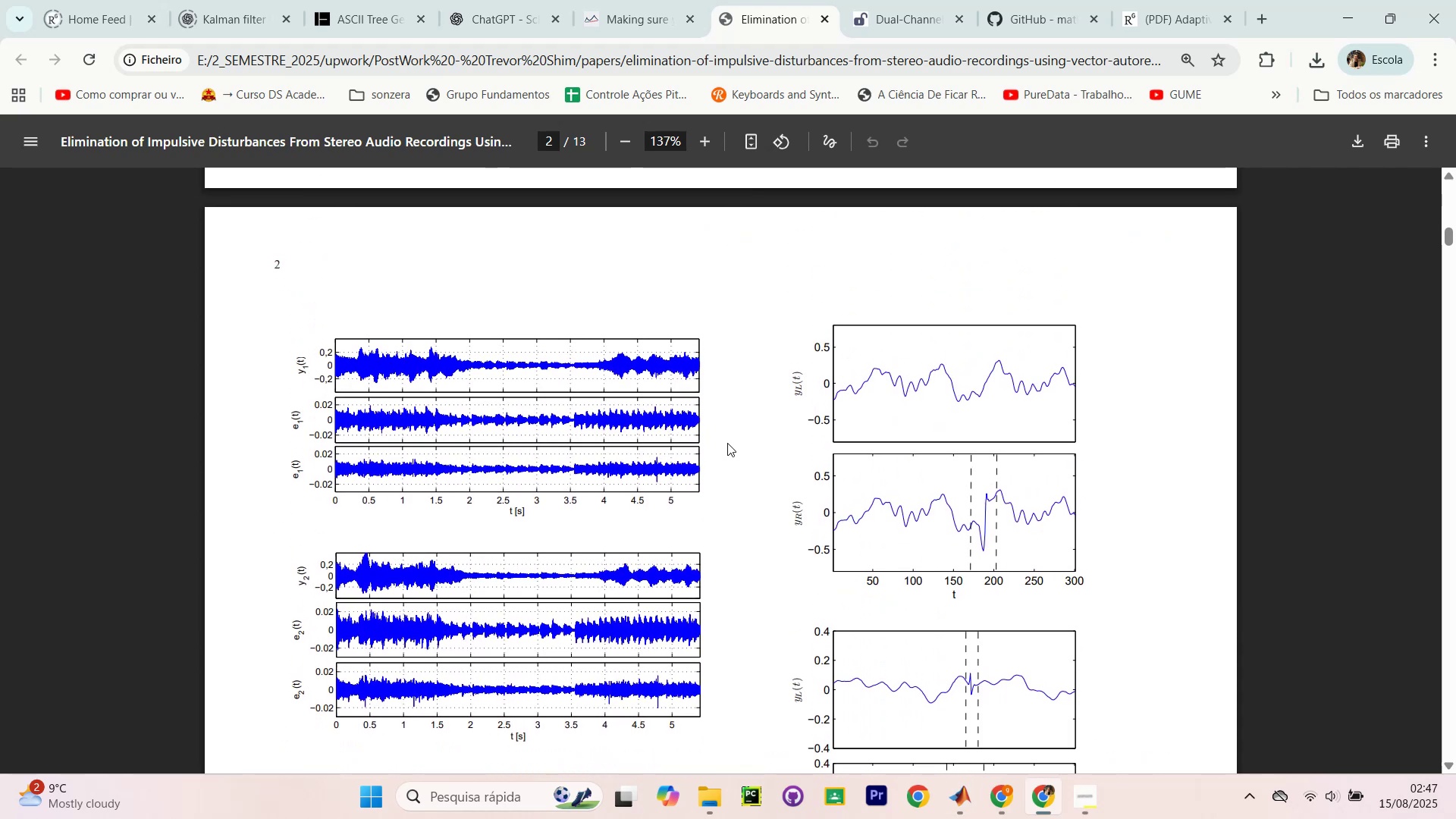 
scroll: coordinate [716, 466], scroll_direction: down, amount: 49.0
 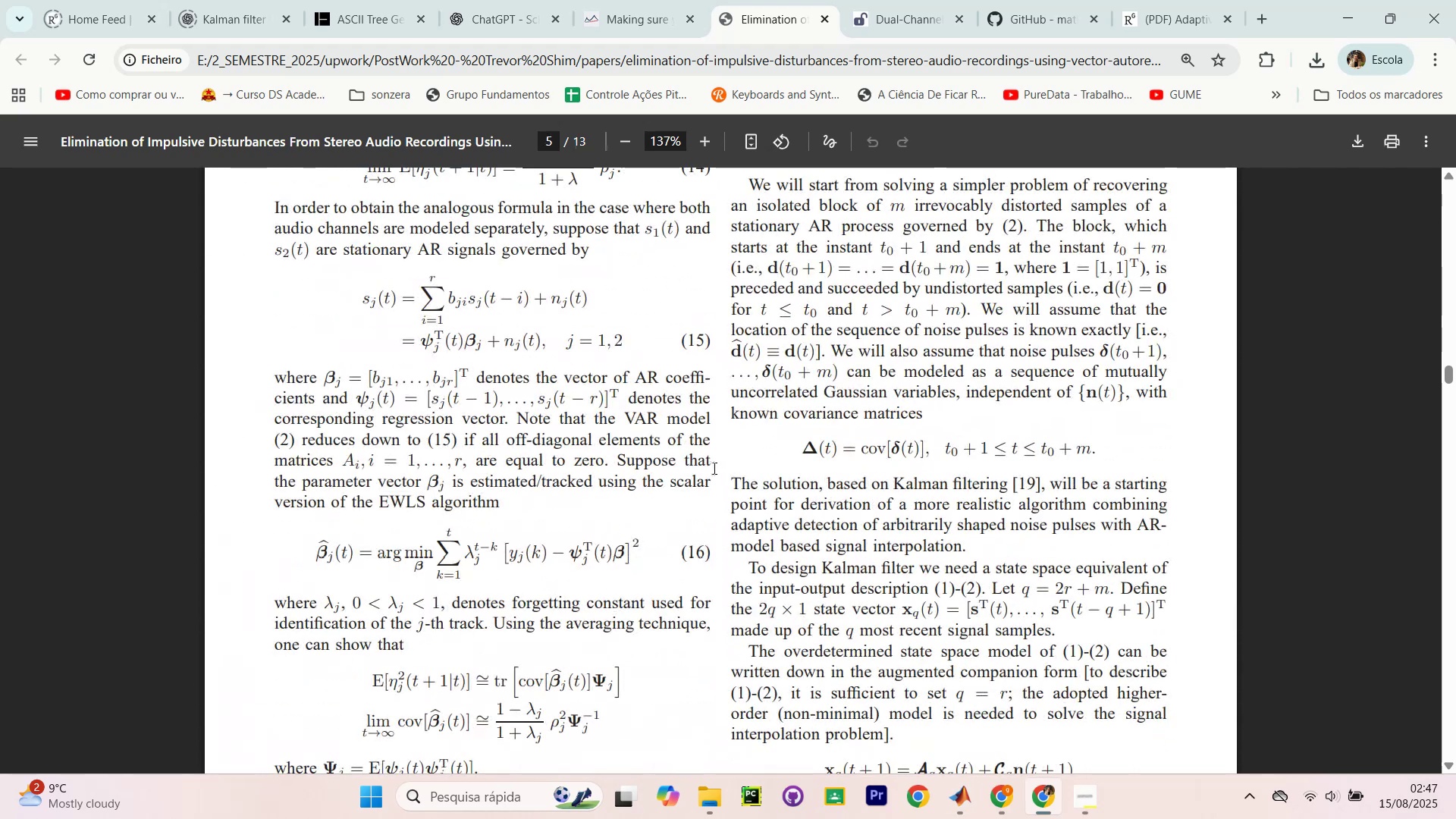 
scroll: coordinate [711, 473], scroll_direction: up, amount: 45.0
 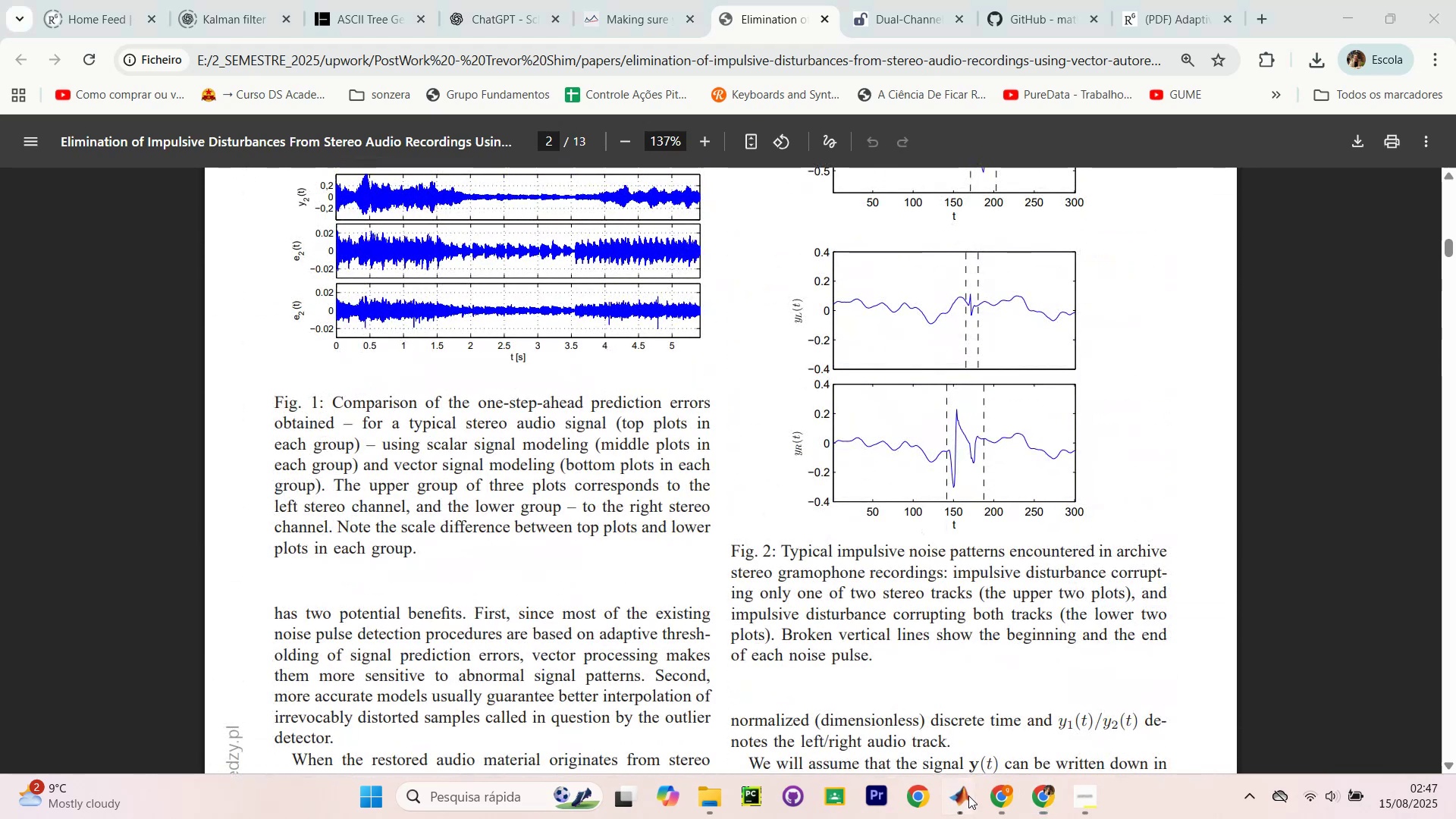 
left_click([967, 789])
 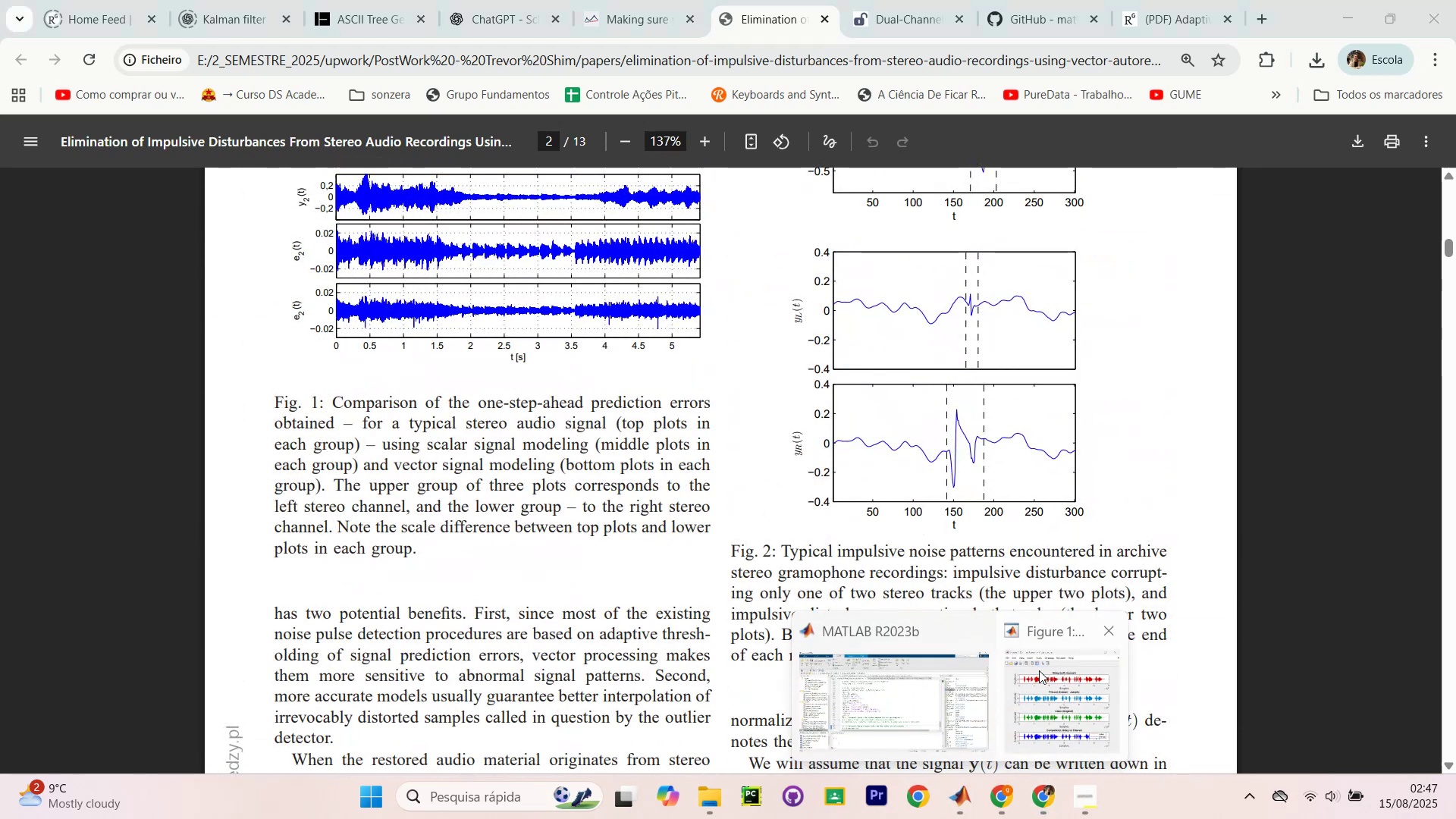 
left_click([931, 723])
 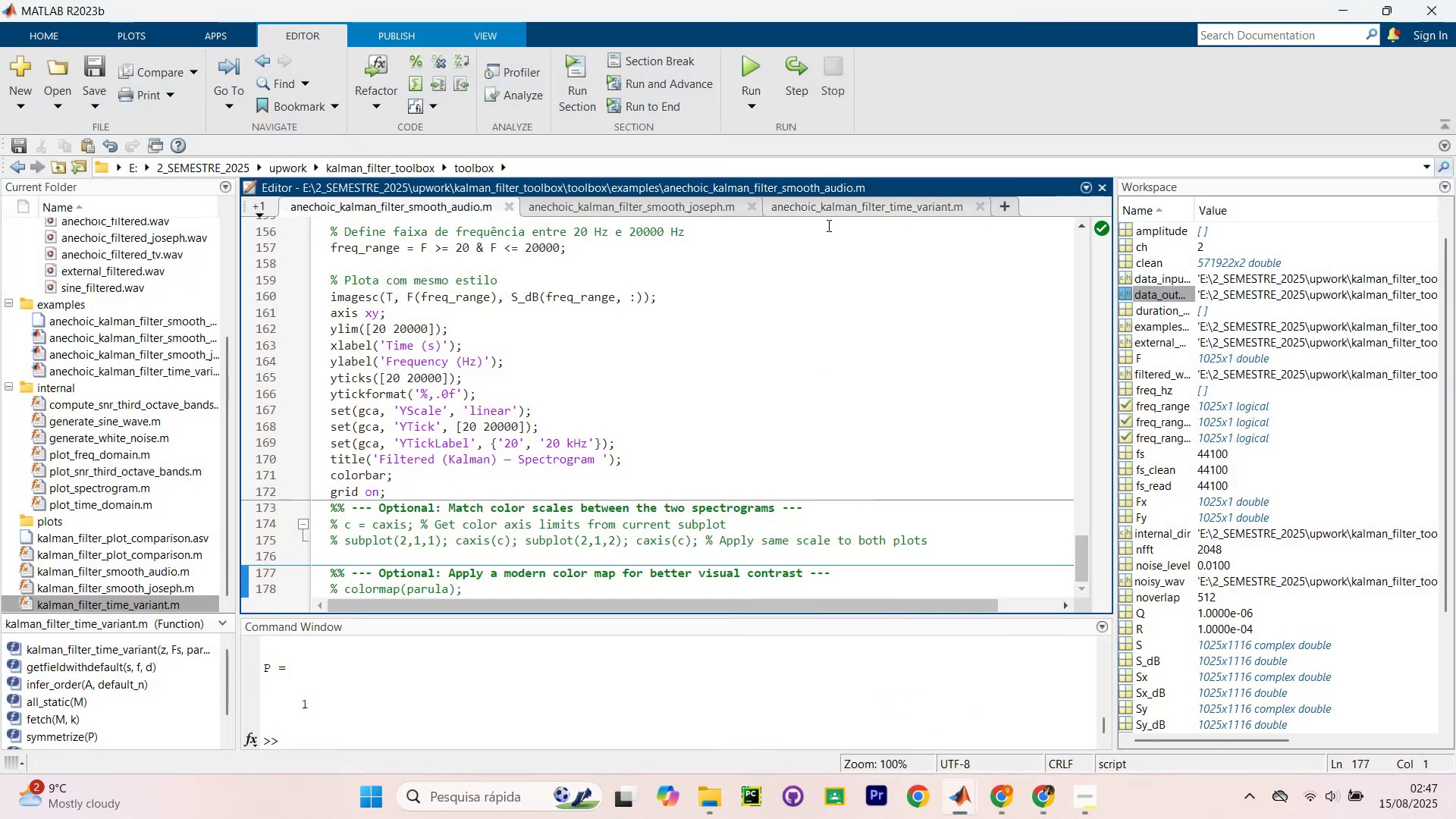 
left_click([833, 206])
 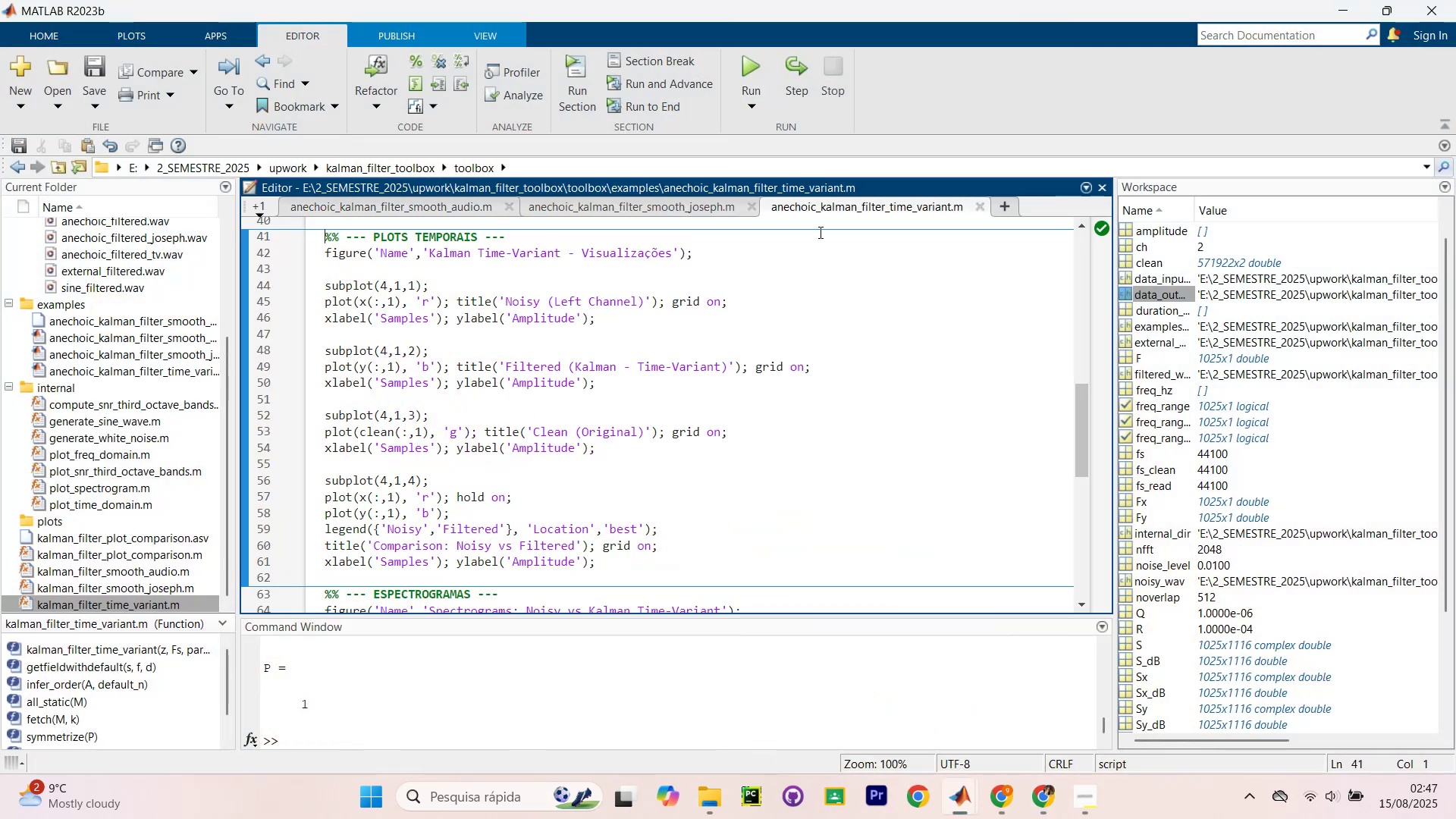 
scroll: coordinate [808, 249], scroll_direction: up, amount: 15.0
 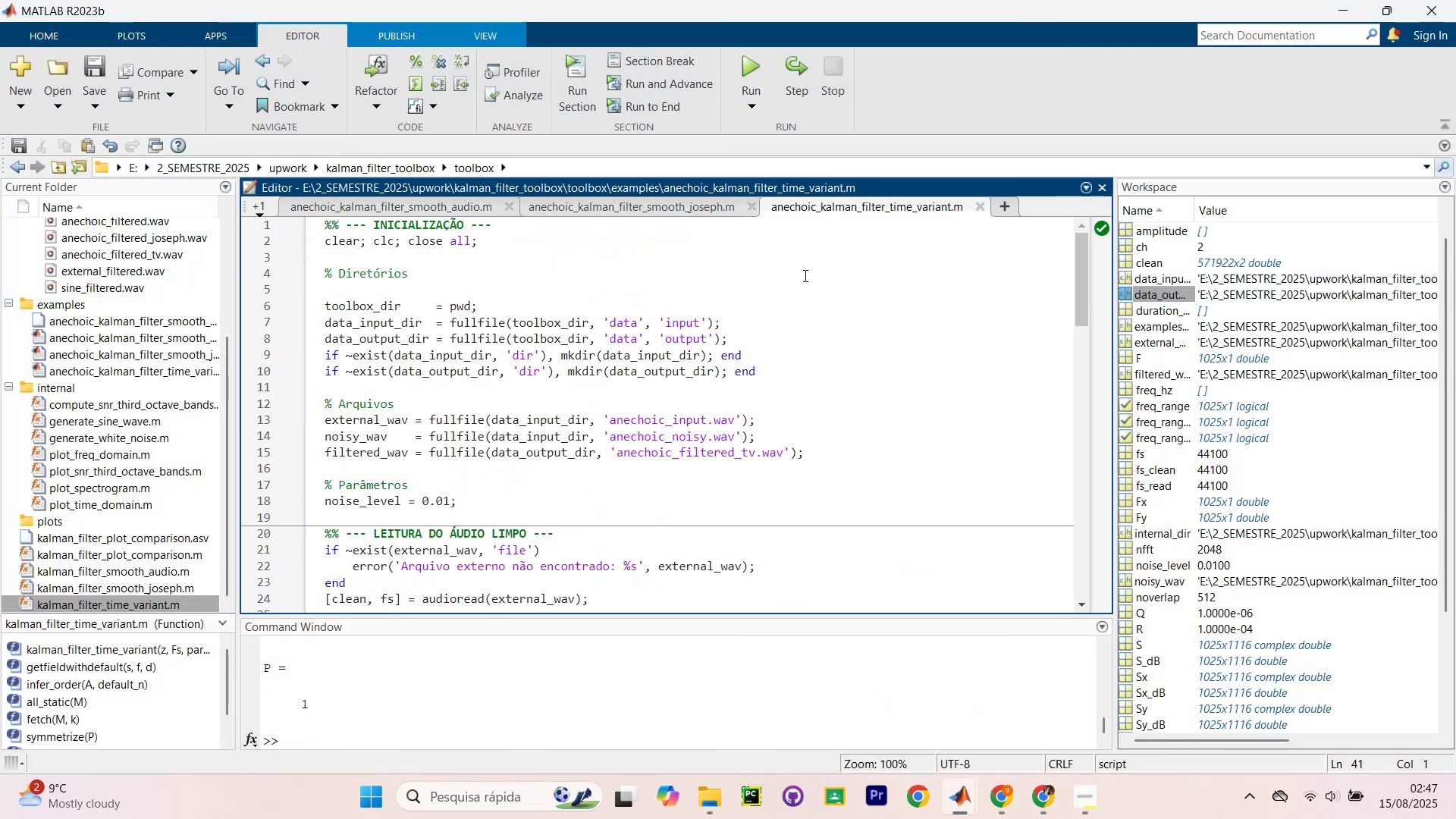 
left_click([801, 306])
 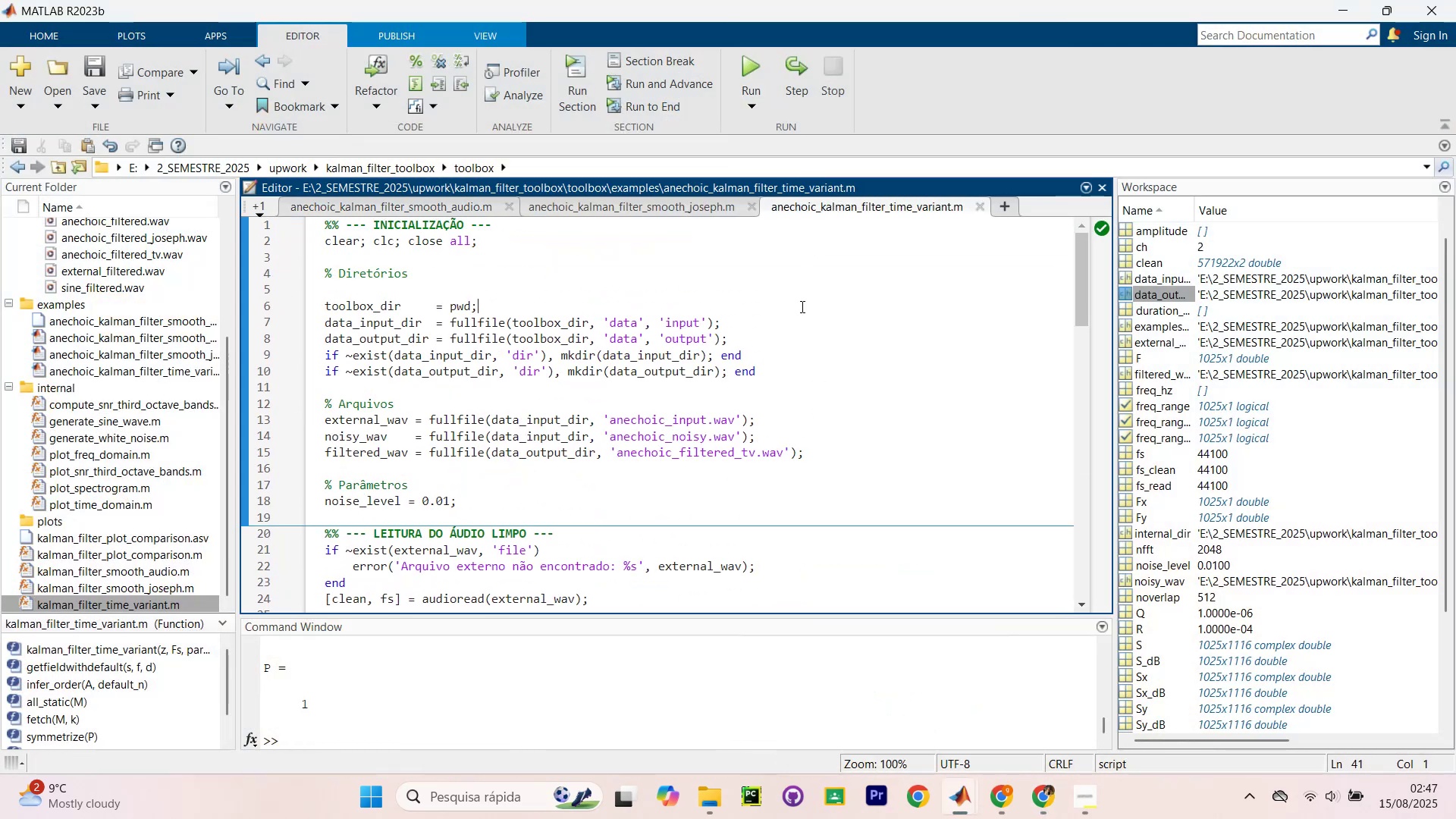 
key(Control+Shift+NumpadEnter)
 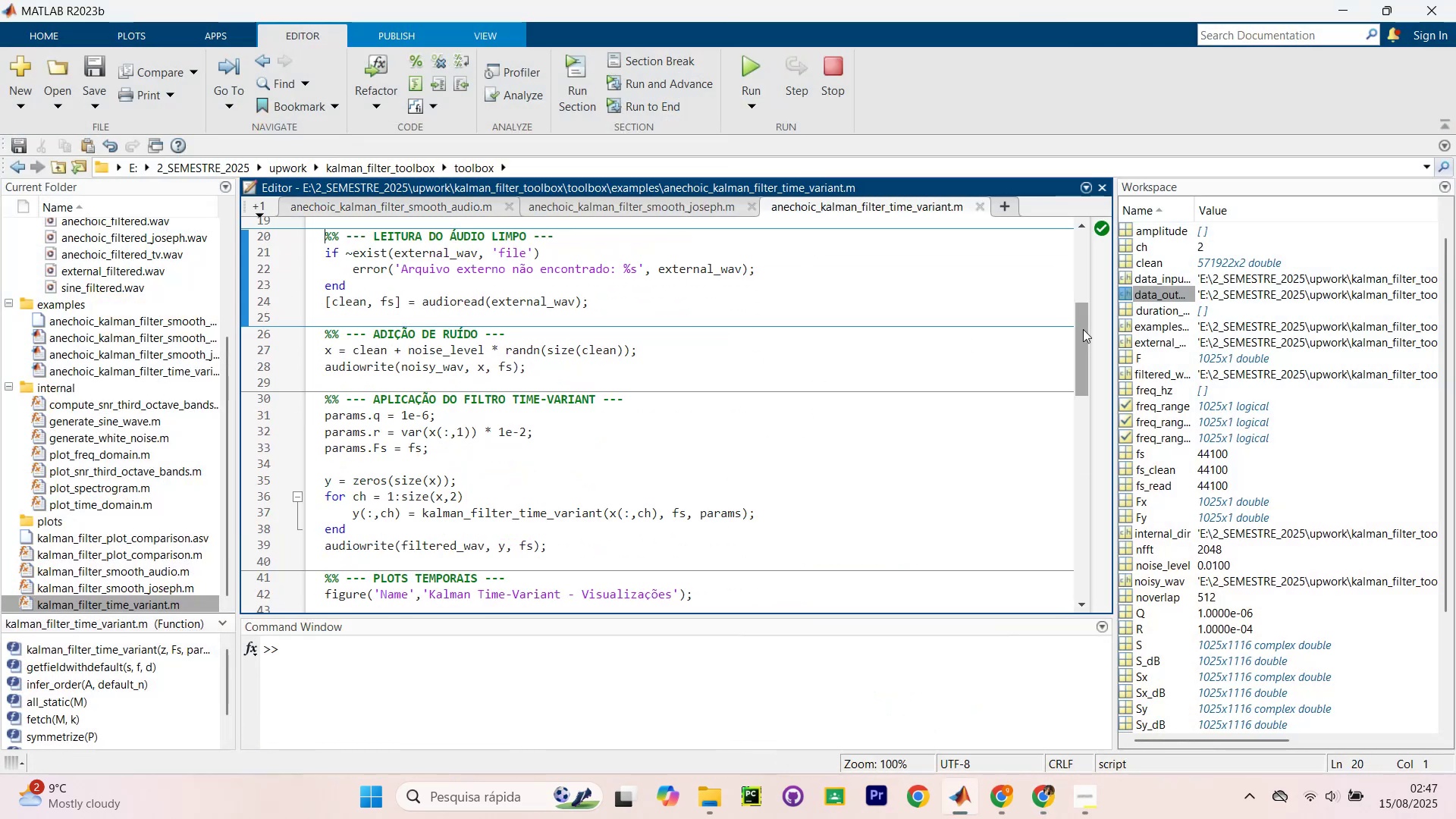 
key(Control+Shift+NumpadEnter)
 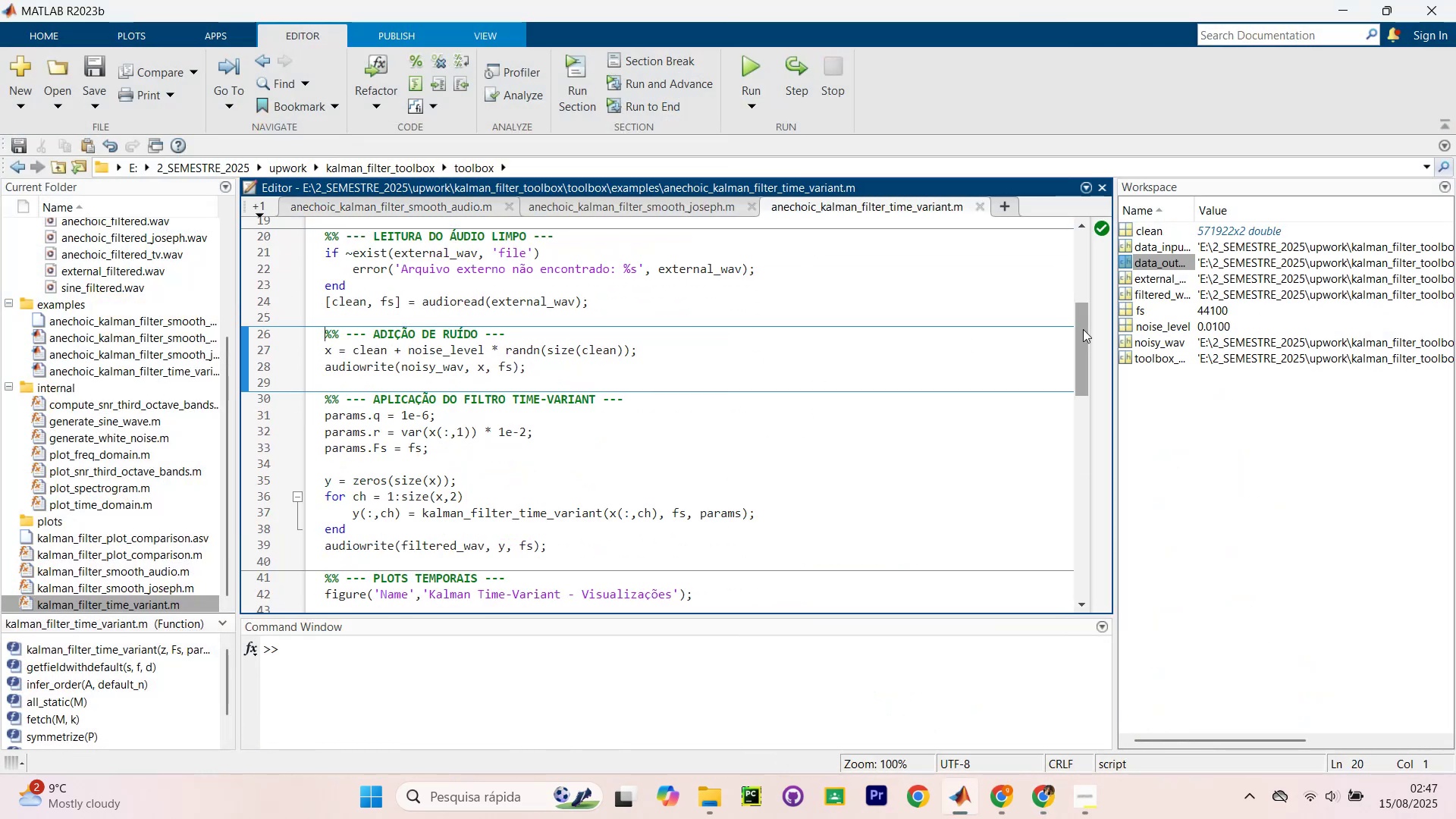 
key(Control+Shift+NumpadEnter)
 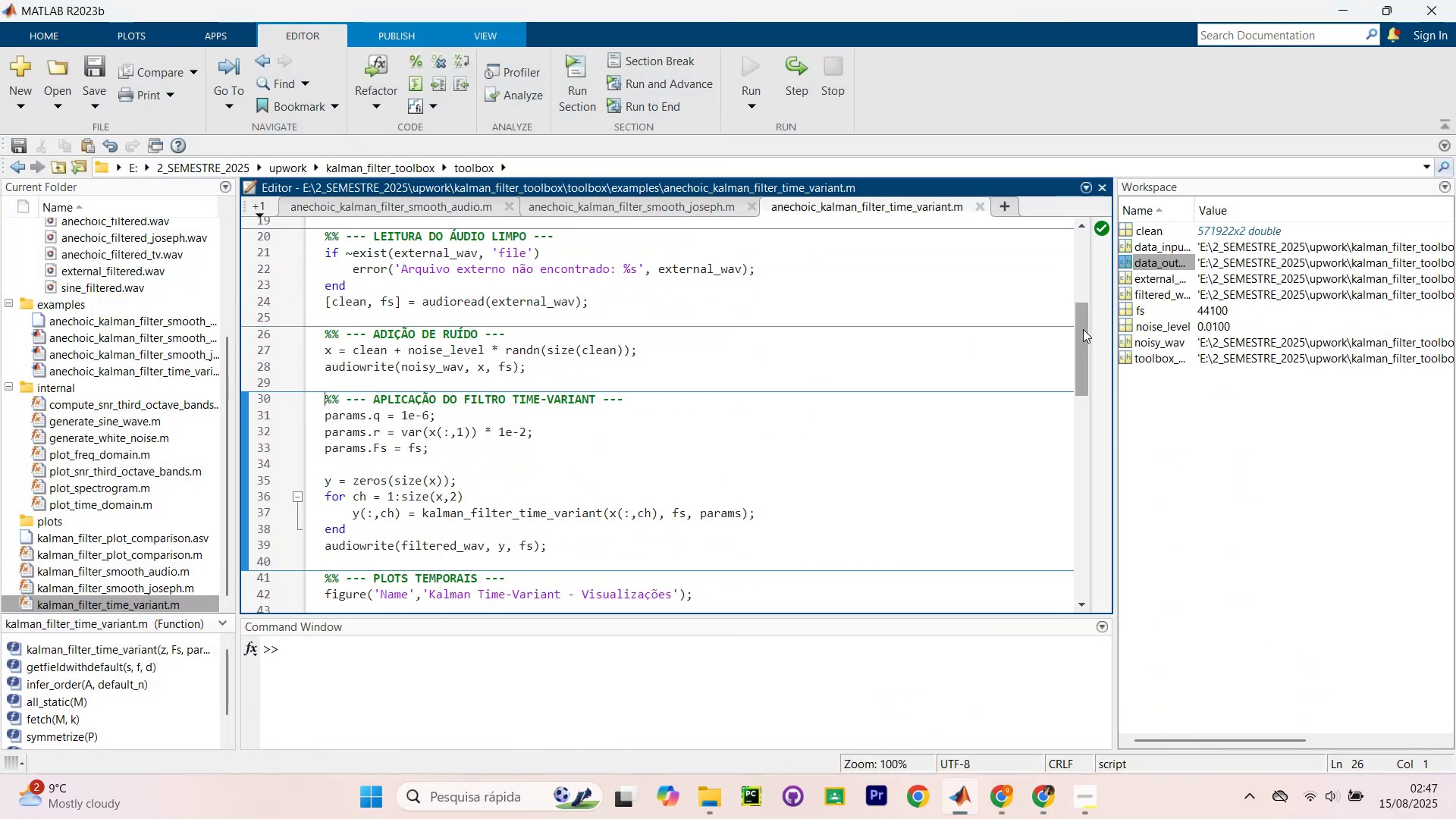 
key(Control+Shift+NumpadEnter)
 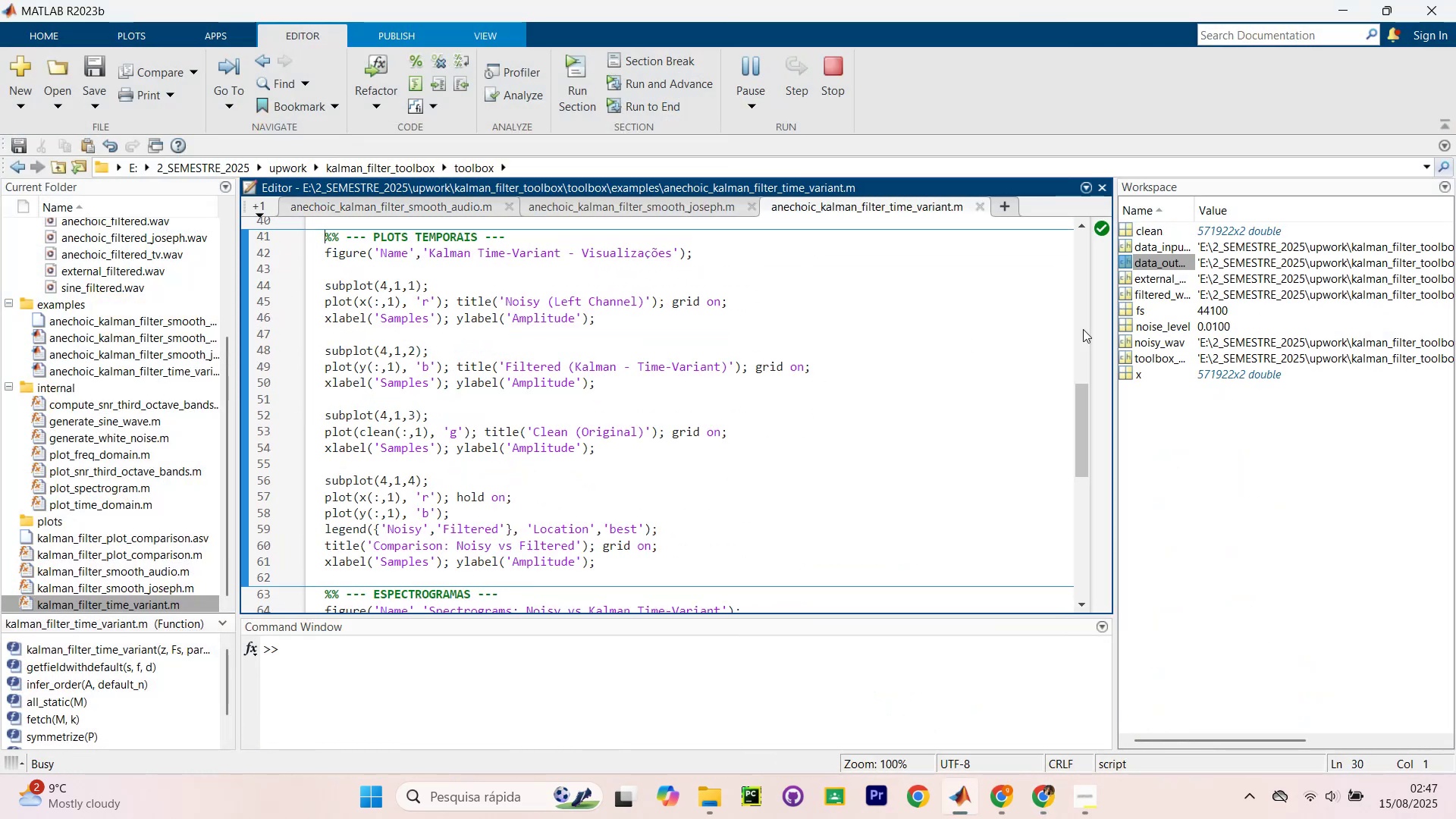 
key(Control+Shift+NumpadEnter)
 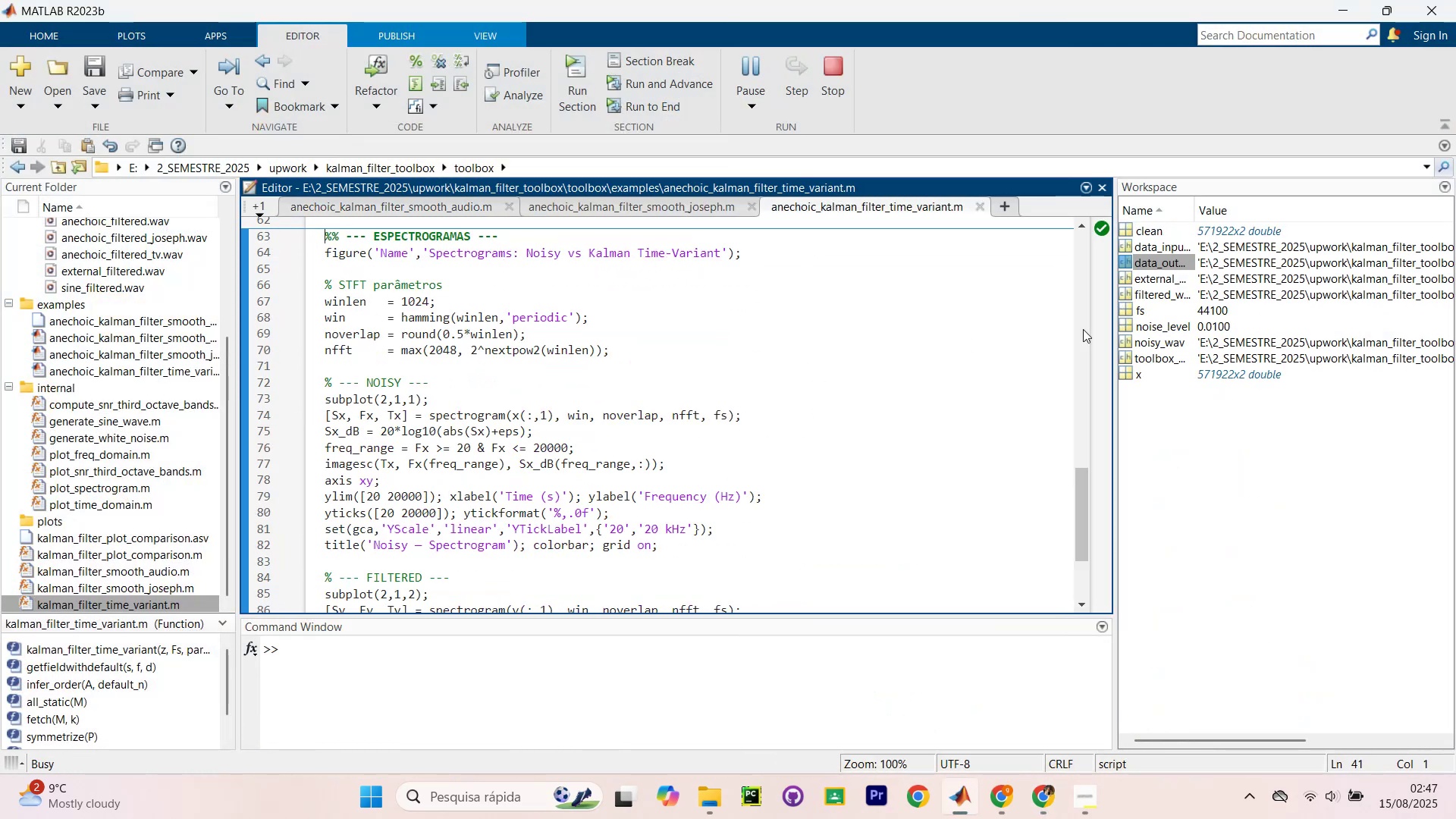 
key(Control+Shift+NumpadEnter)
 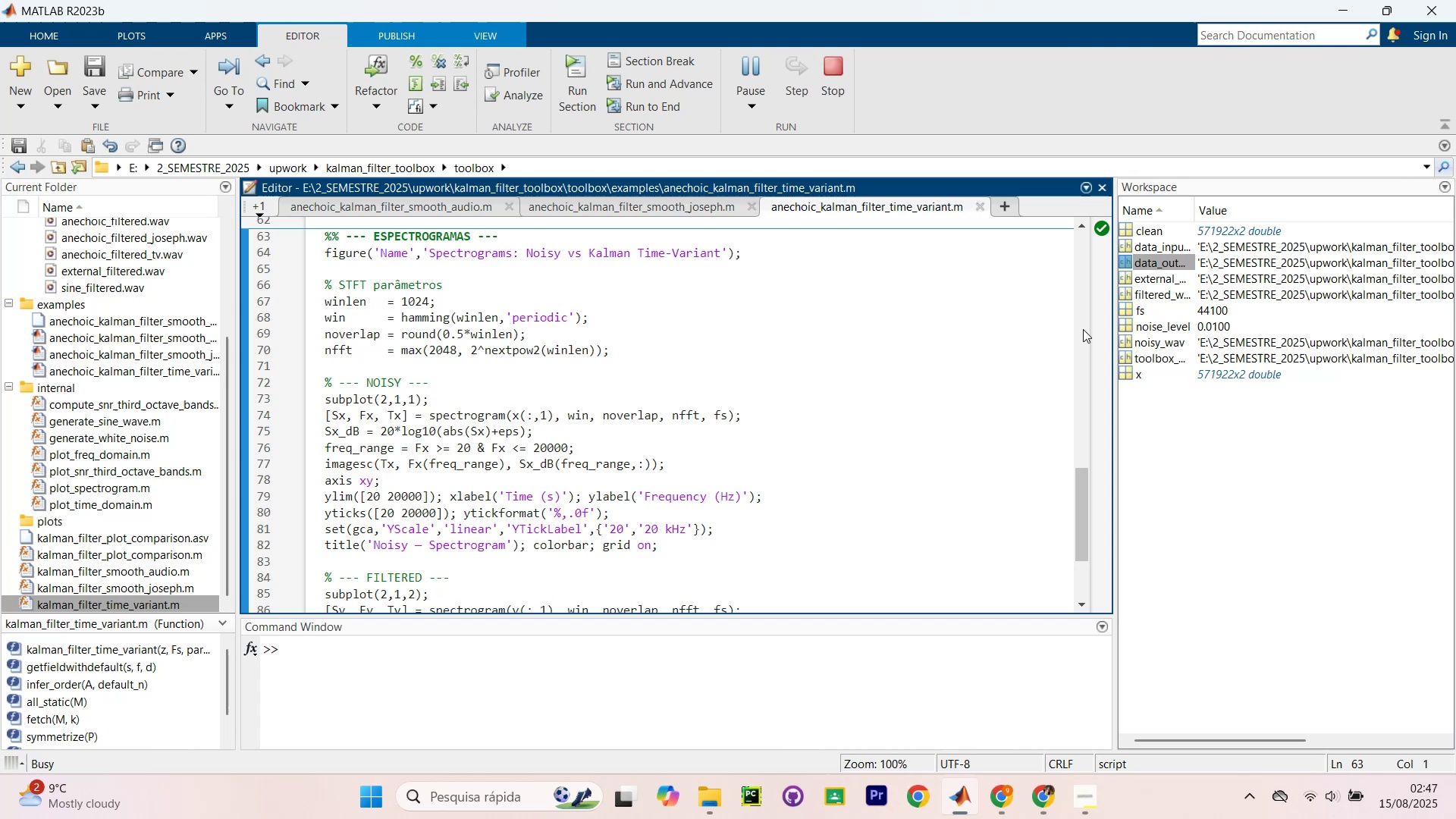 
key(Control+Shift+NumpadEnter)
 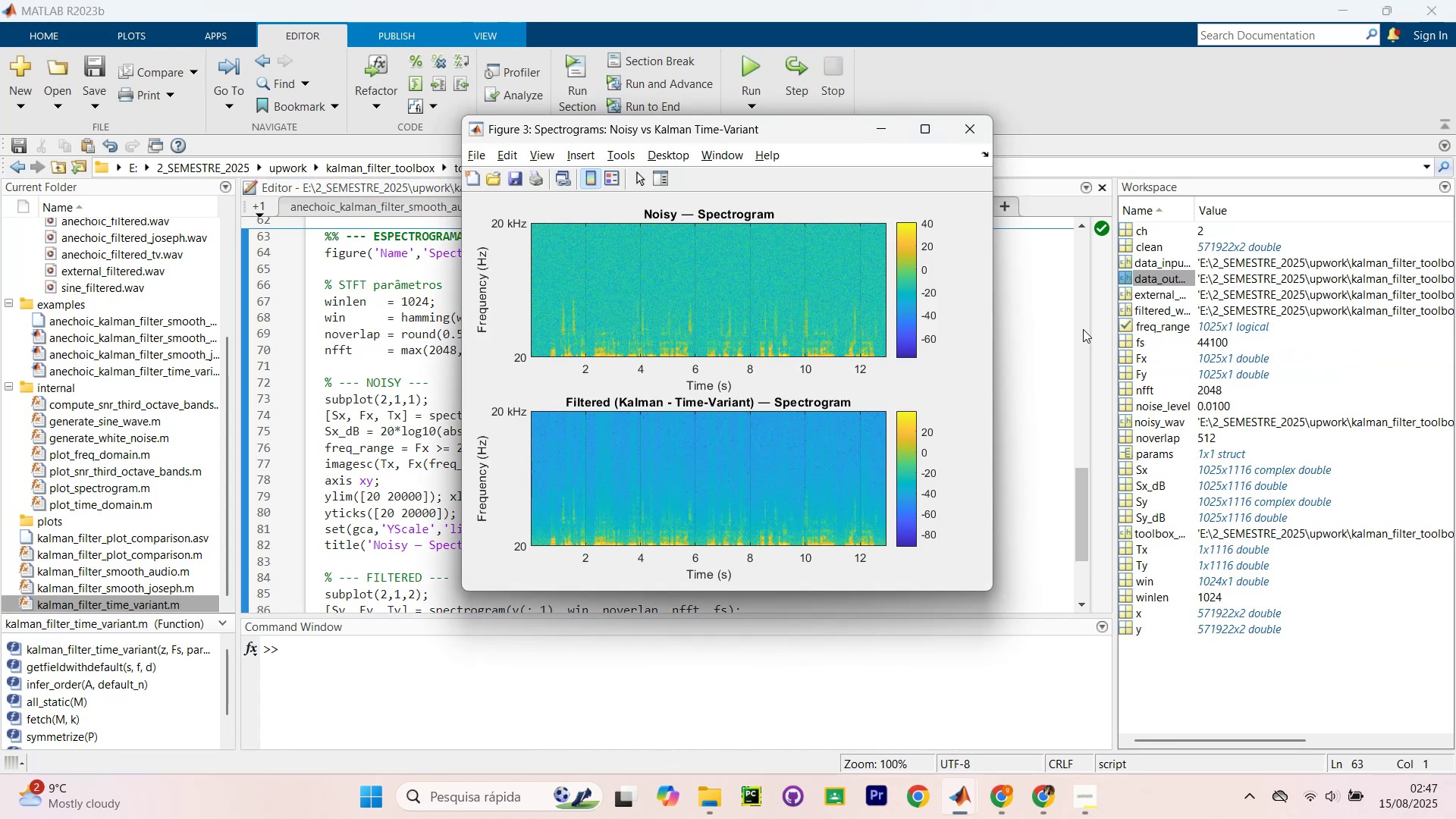 
wait(5.68)
 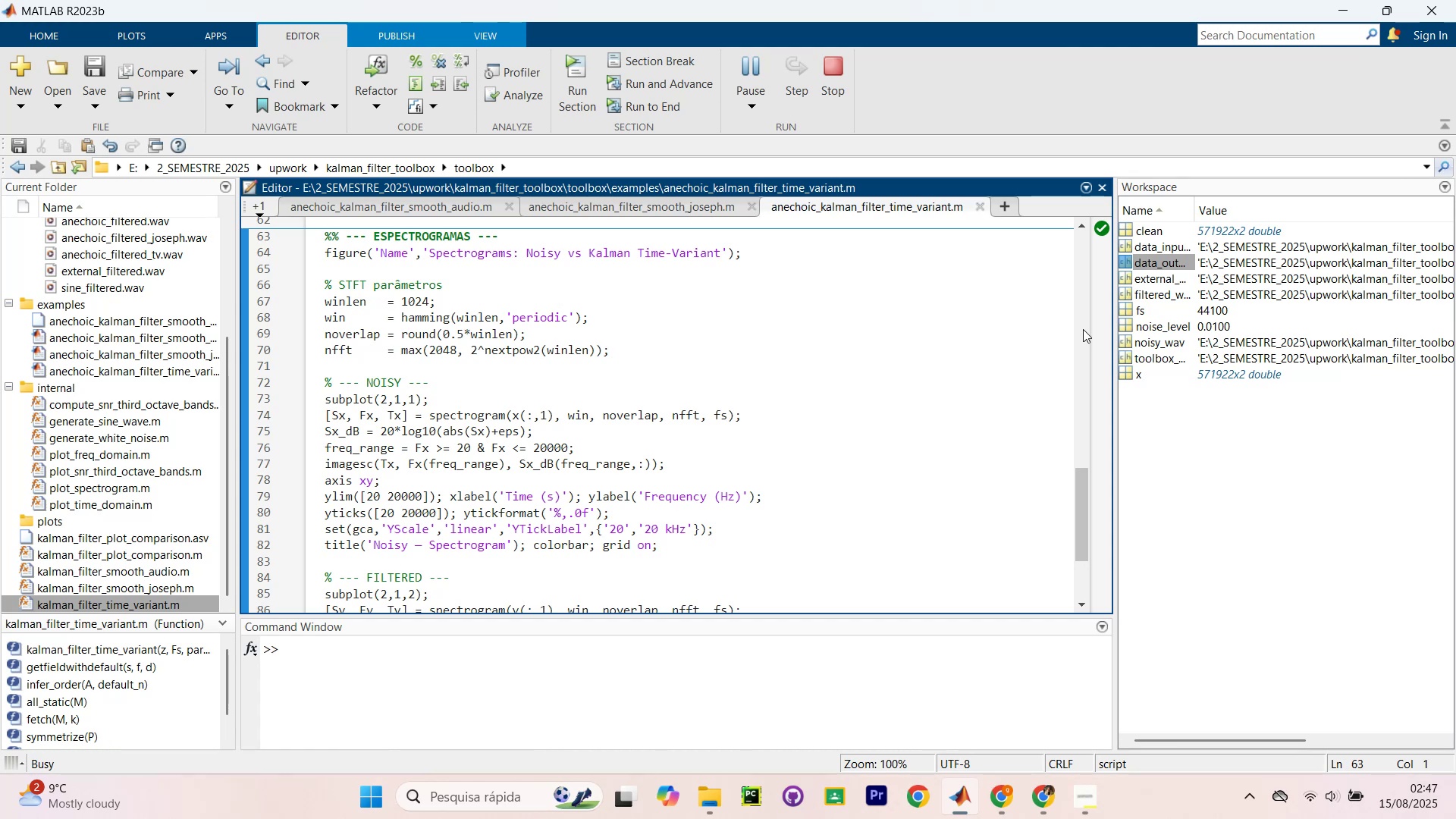 
left_click_drag(start_coordinate=[725, 133], to_coordinate=[1172, 146])
 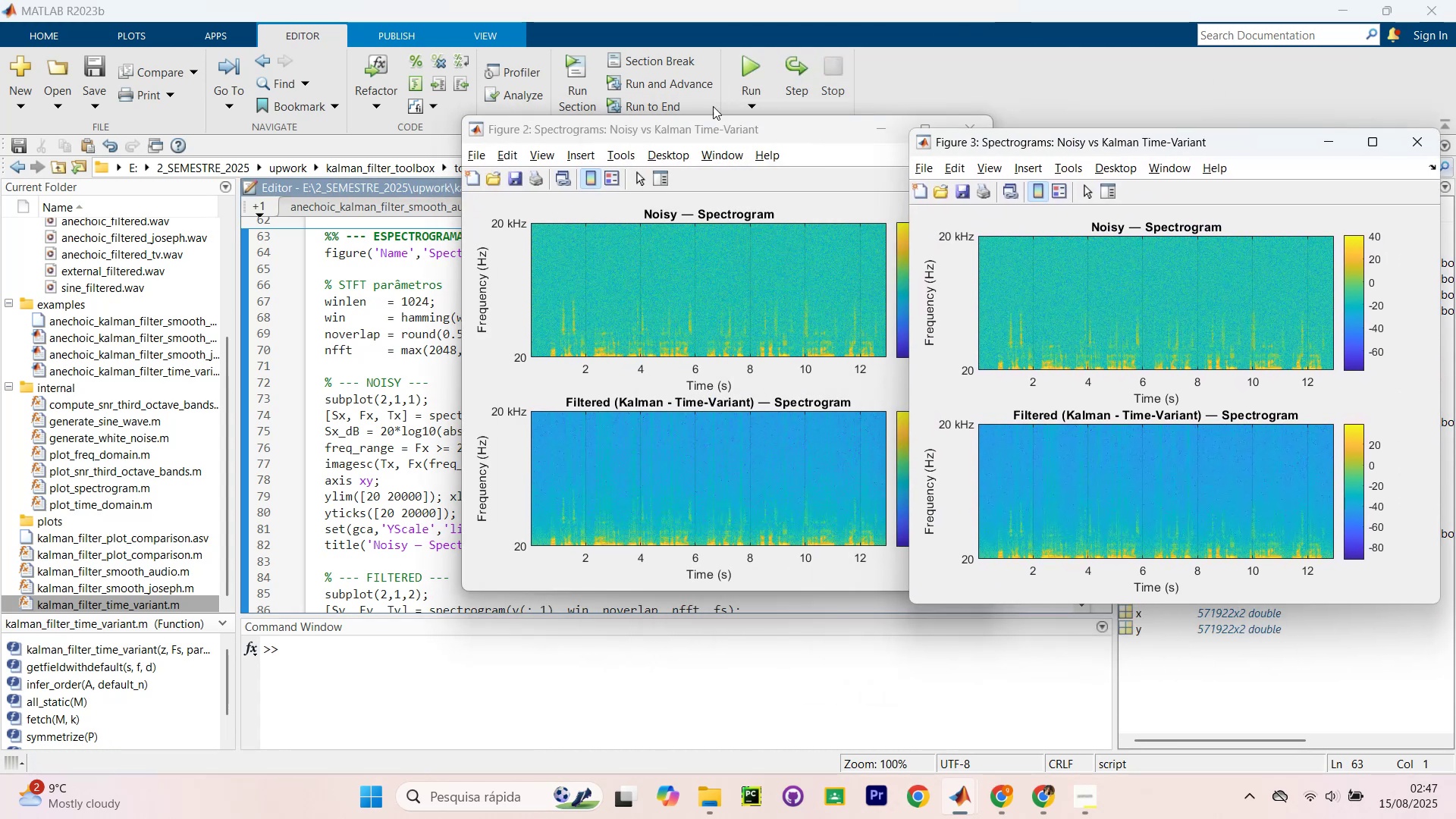 
left_click_drag(start_coordinate=[729, 136], to_coordinate=[664, 167])
 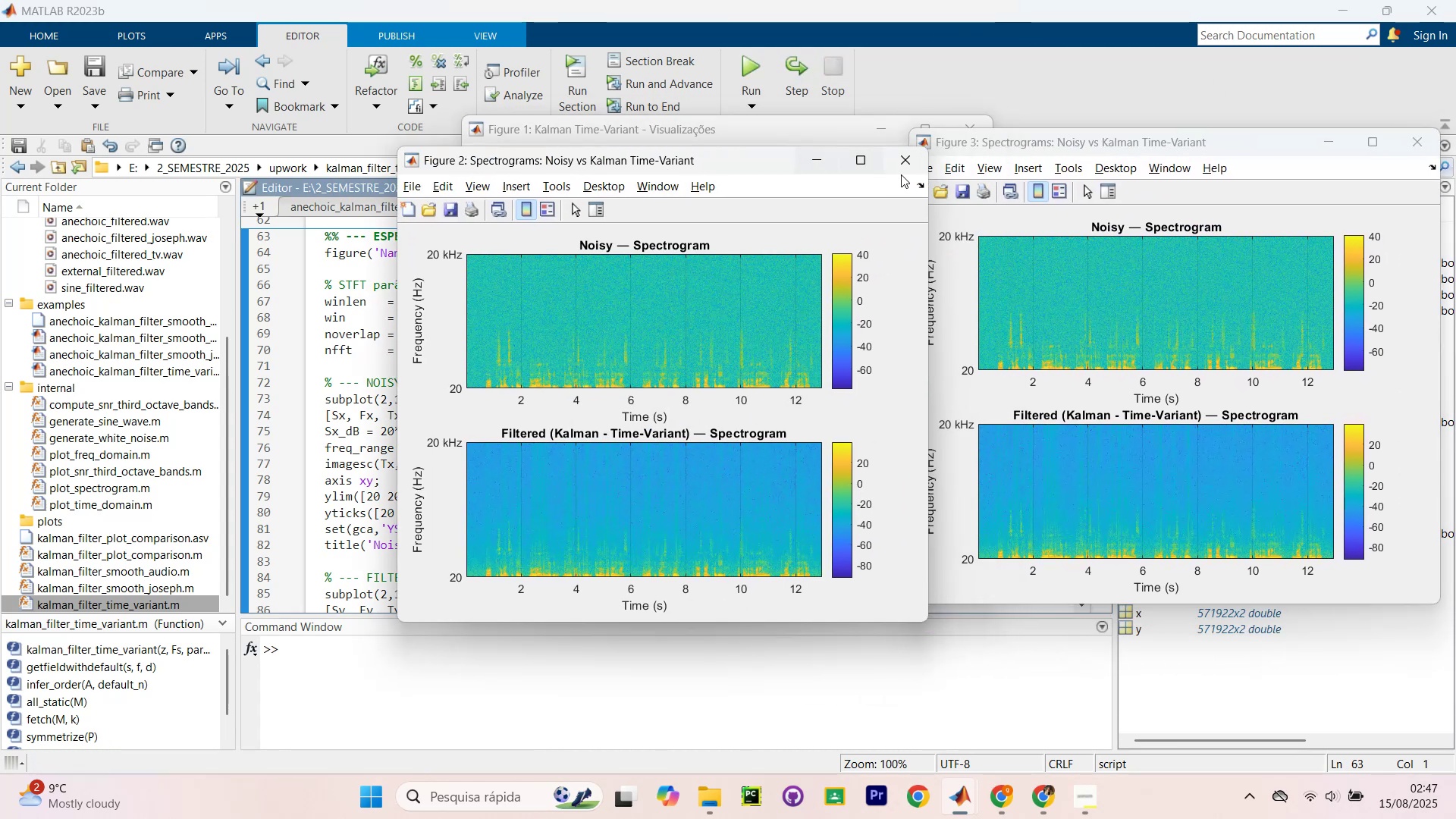 
left_click([902, 167])
 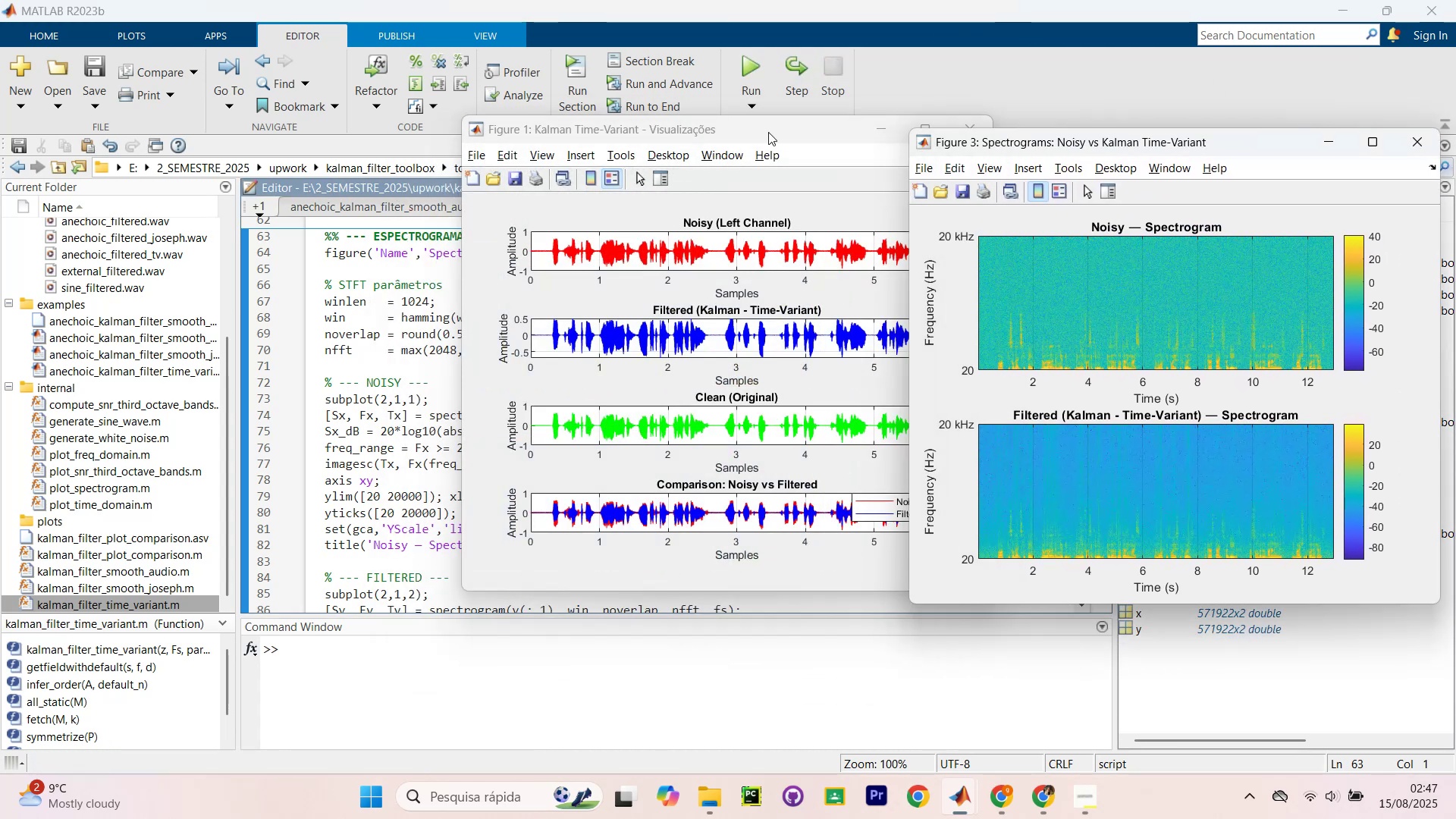 
left_click_drag(start_coordinate=[767, 132], to_coordinate=[649, 184])
 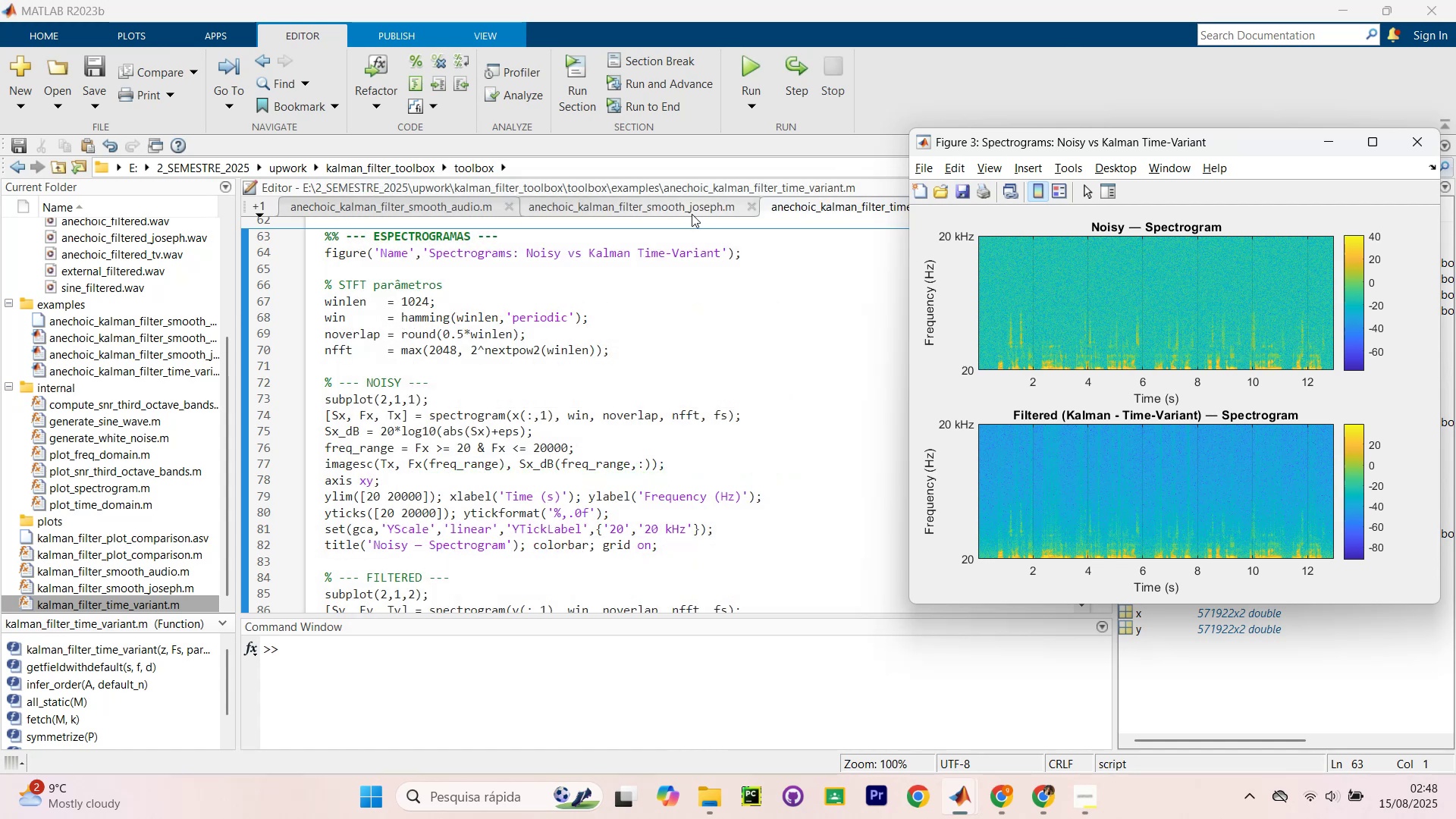 
scroll: coordinate [686, 300], scroll_direction: up, amount: 17.0
 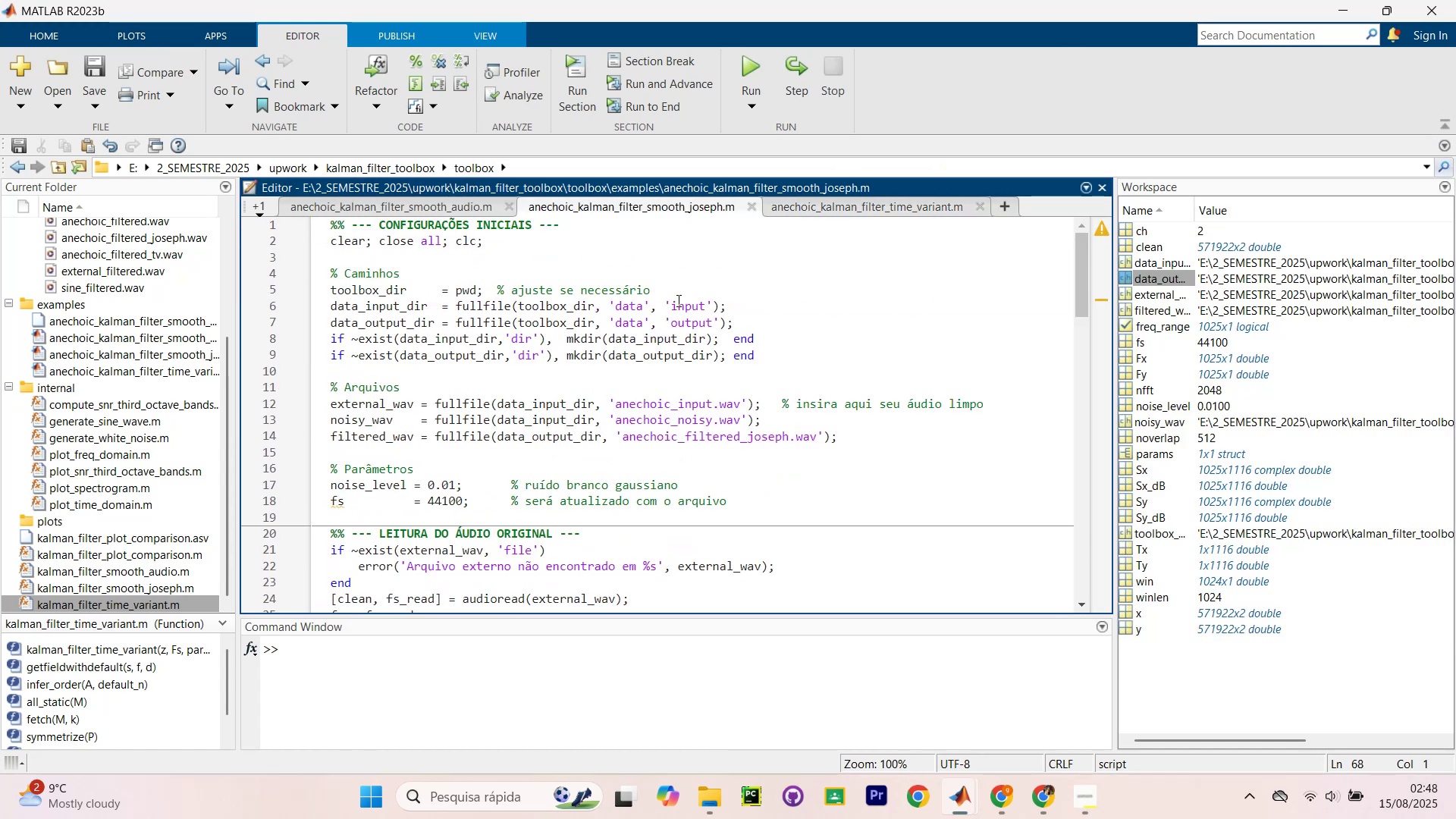 
scroll: coordinate [671, 299], scroll_direction: down, amount: 5.0
 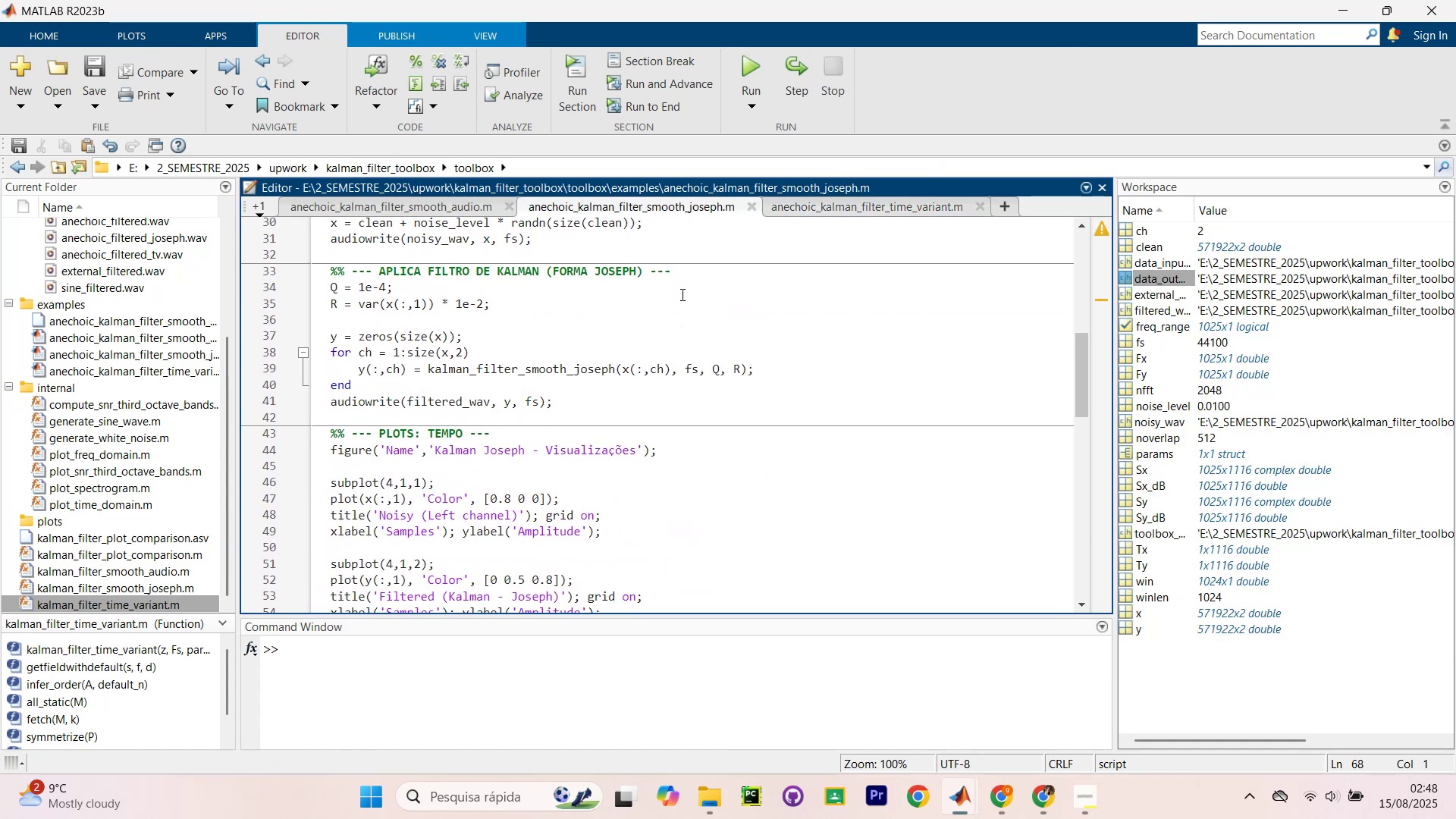 
key(Control+Shift+NumpadEnter)
 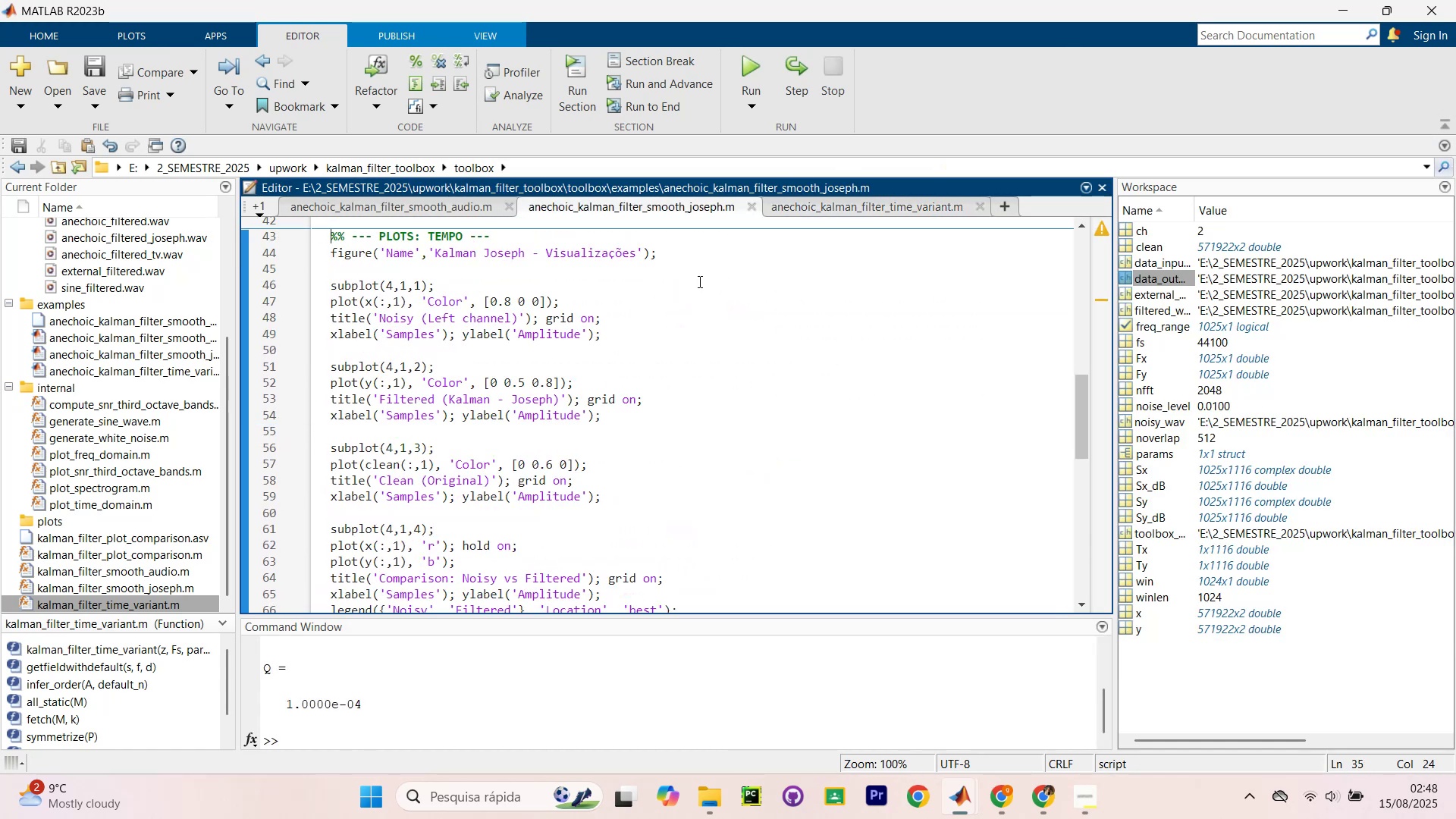 
key(Control+Shift+NumpadEnter)
 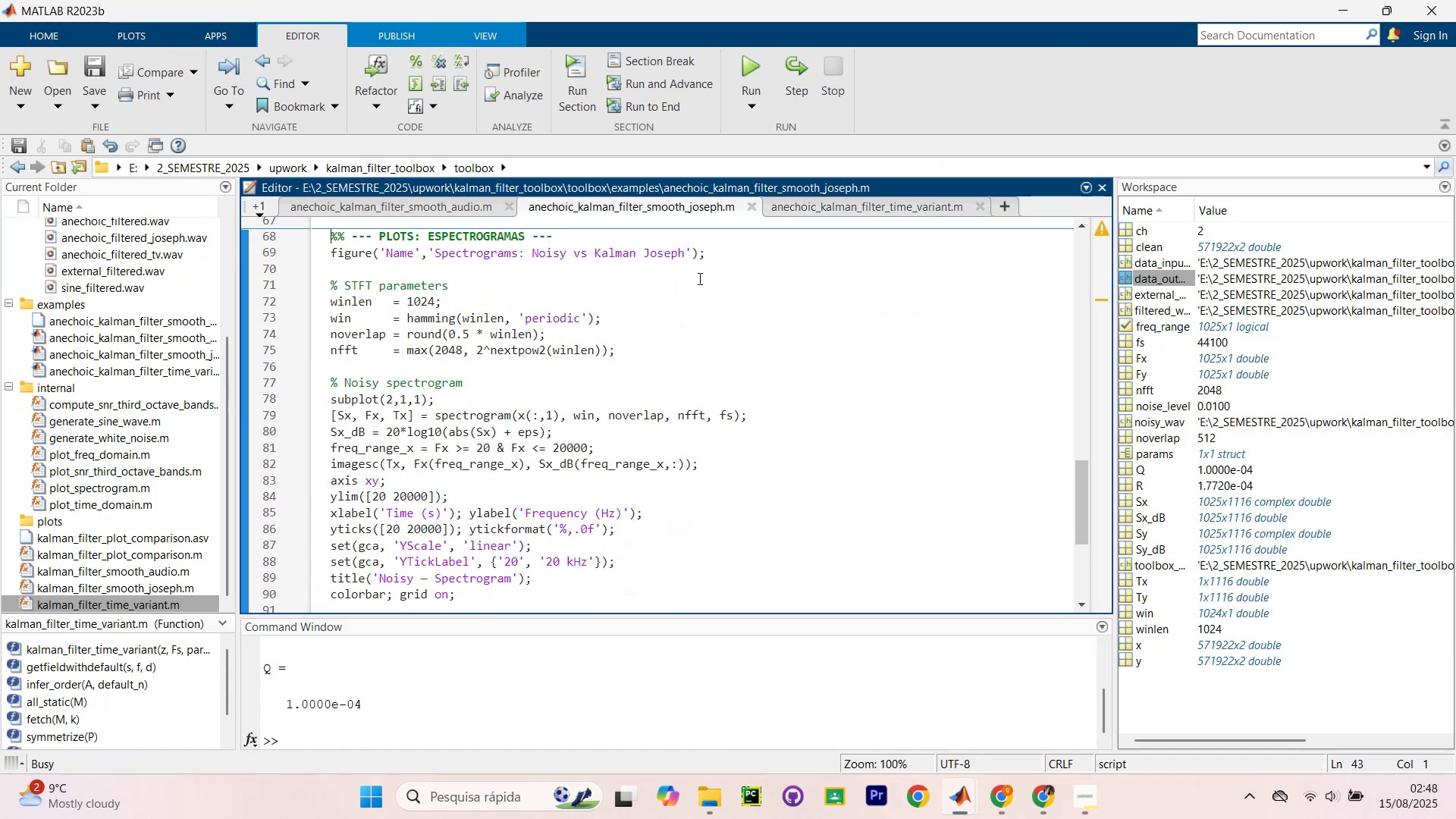 
key(Control+Shift+NumpadEnter)
 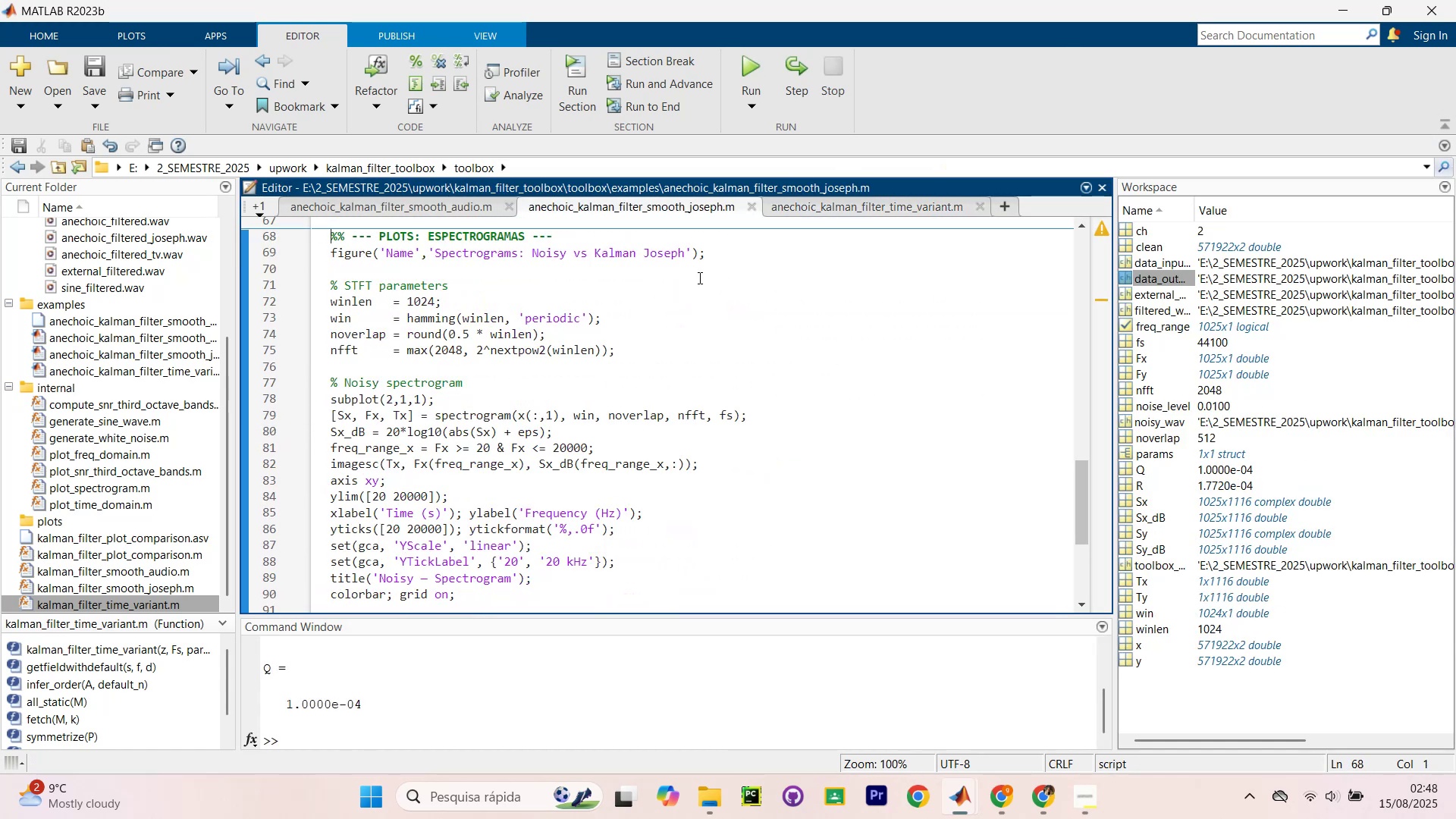 
key(Control+Shift+NumpadEnter)
 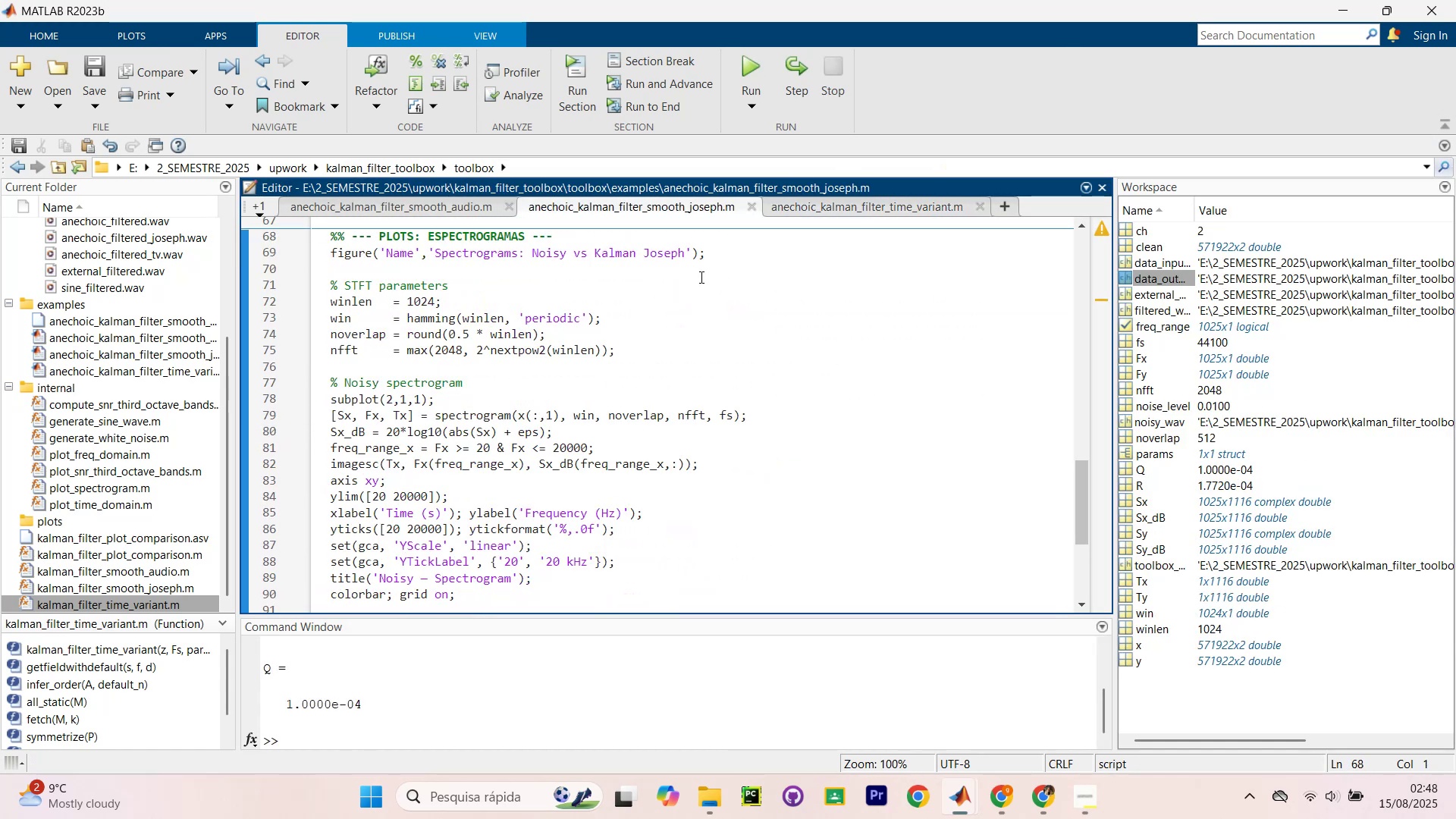 
key(Control+Shift+NumpadEnter)
 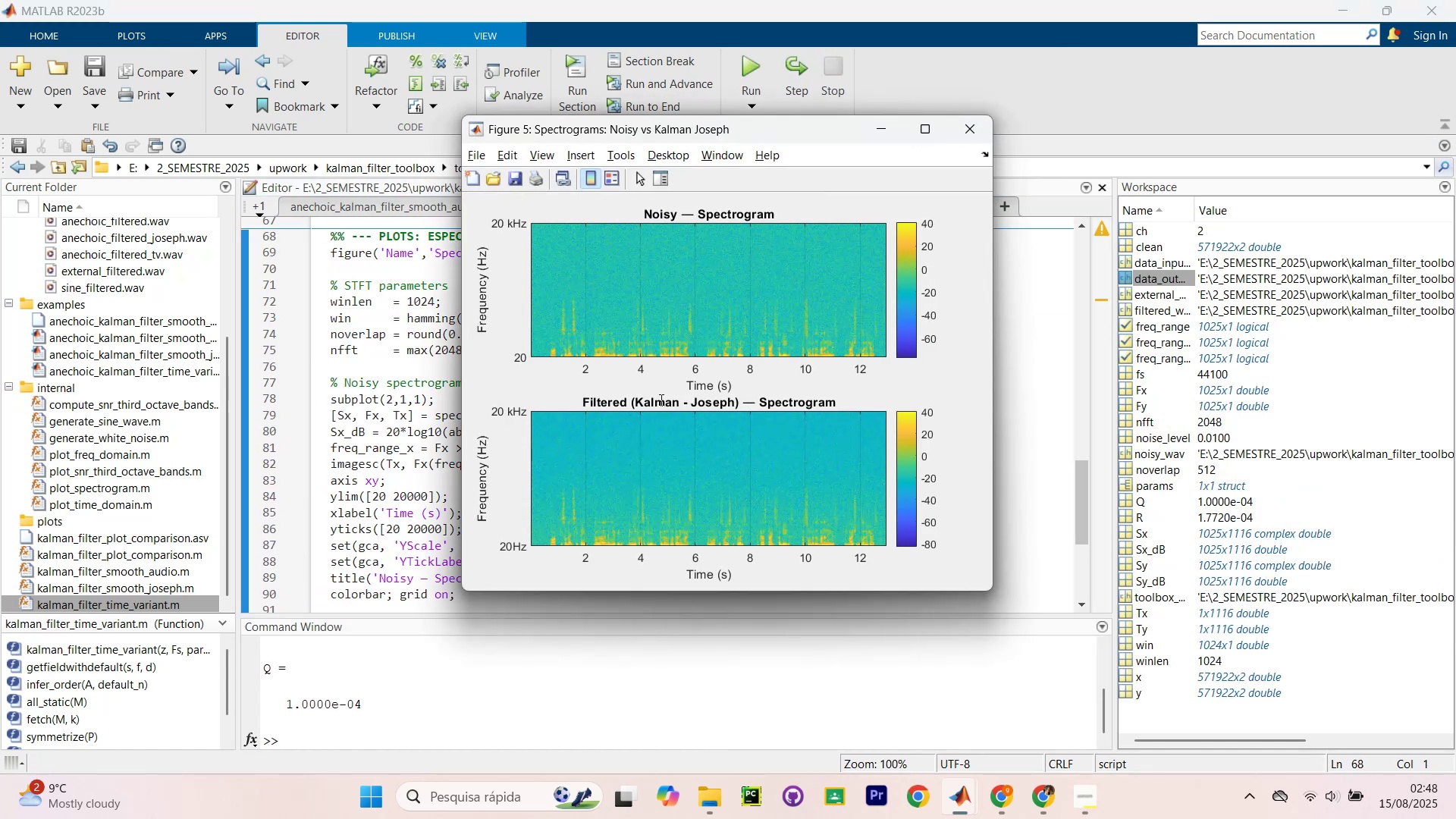 
left_click([967, 131])
 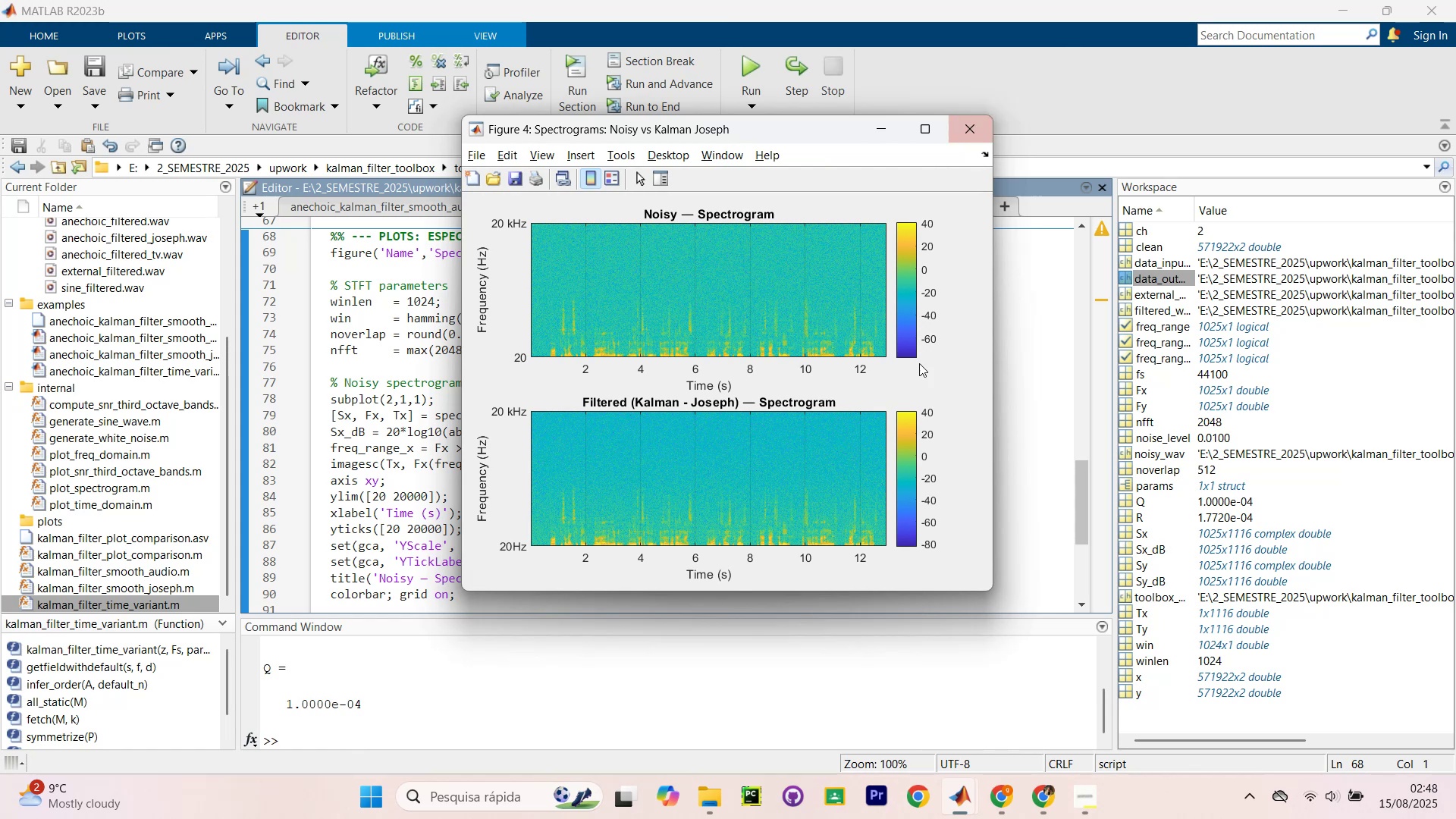 
key(Alt+Tab)
 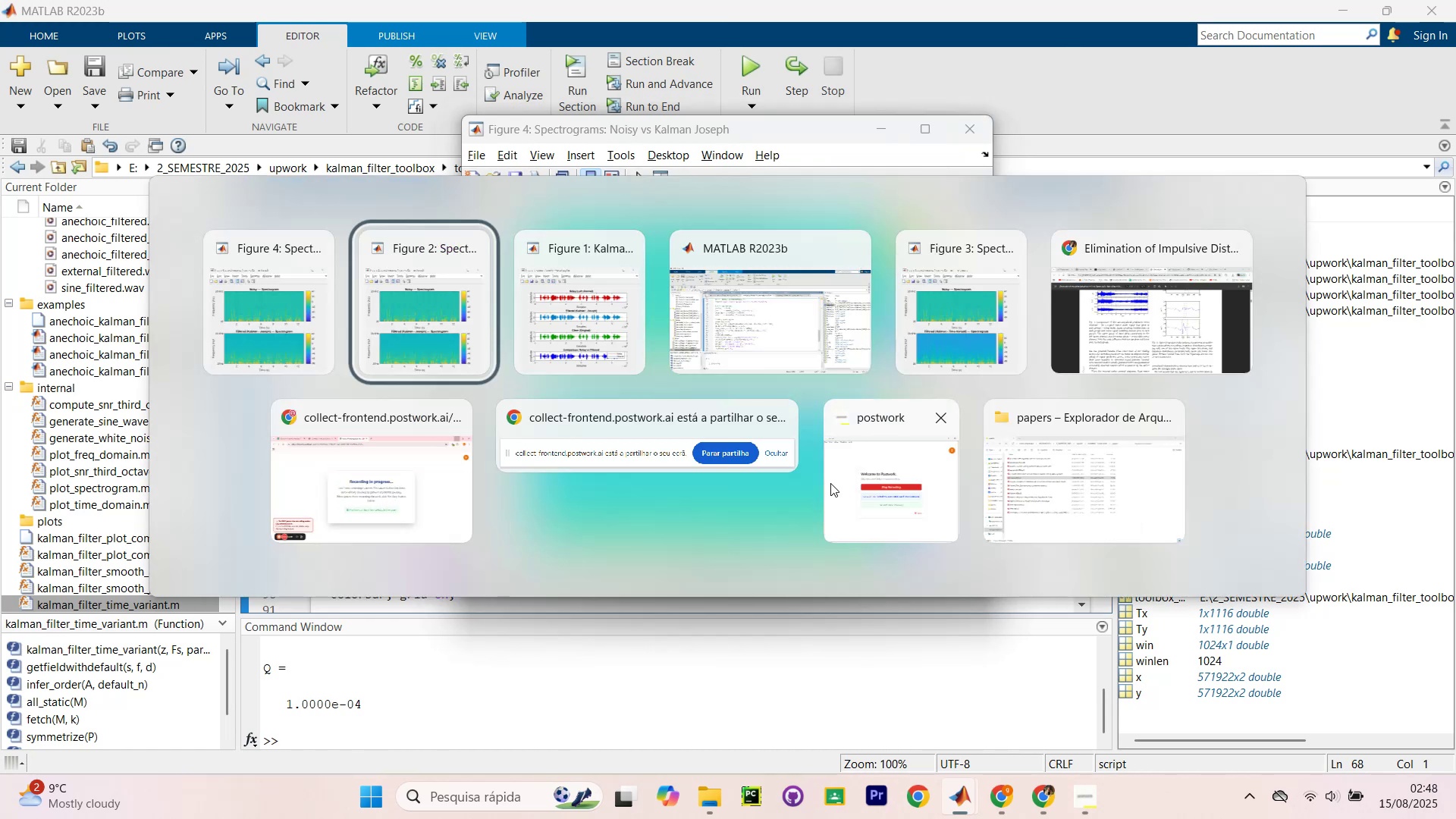 
key(Alt+Tab)
 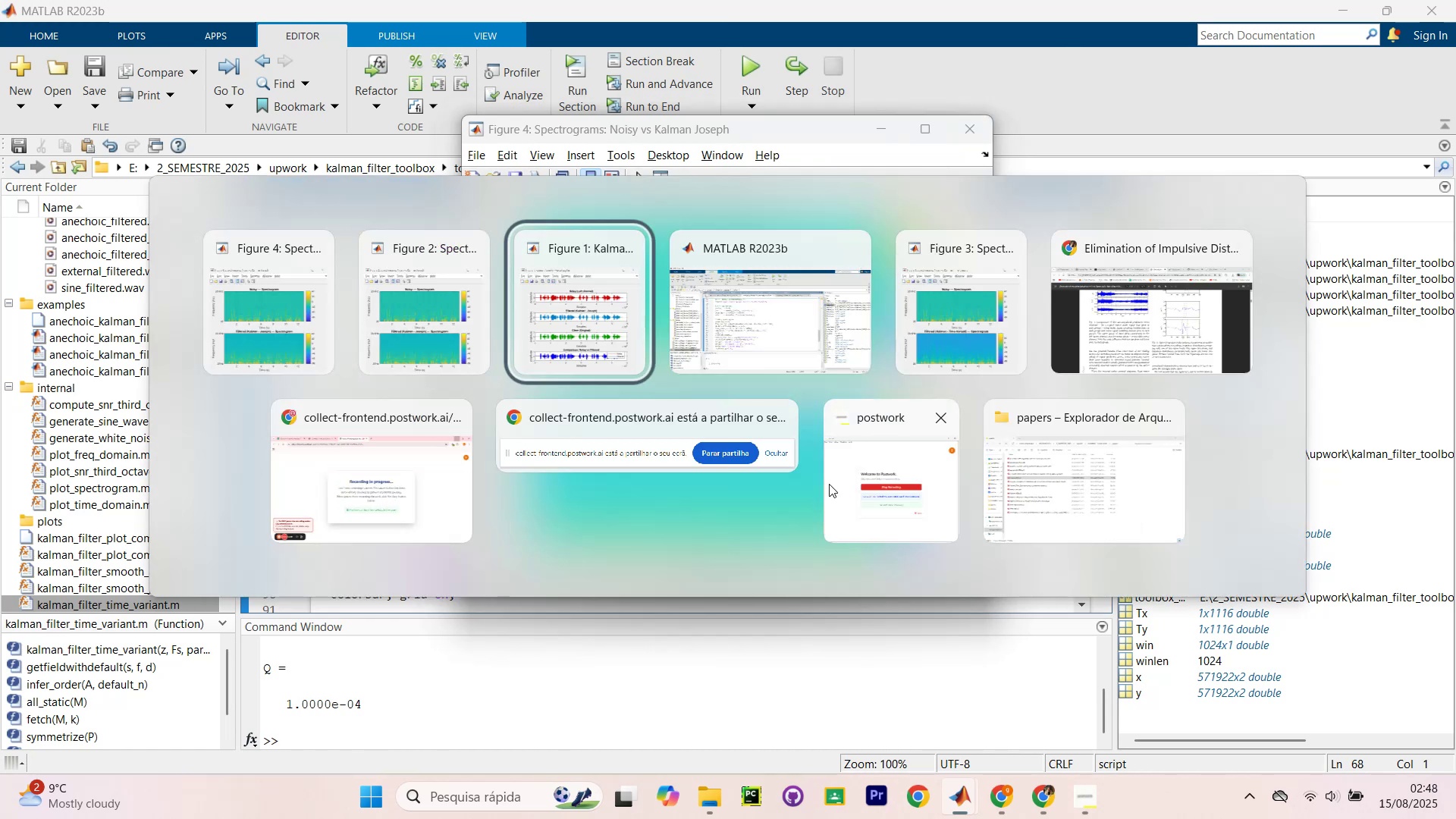 
key(Alt+Tab)
 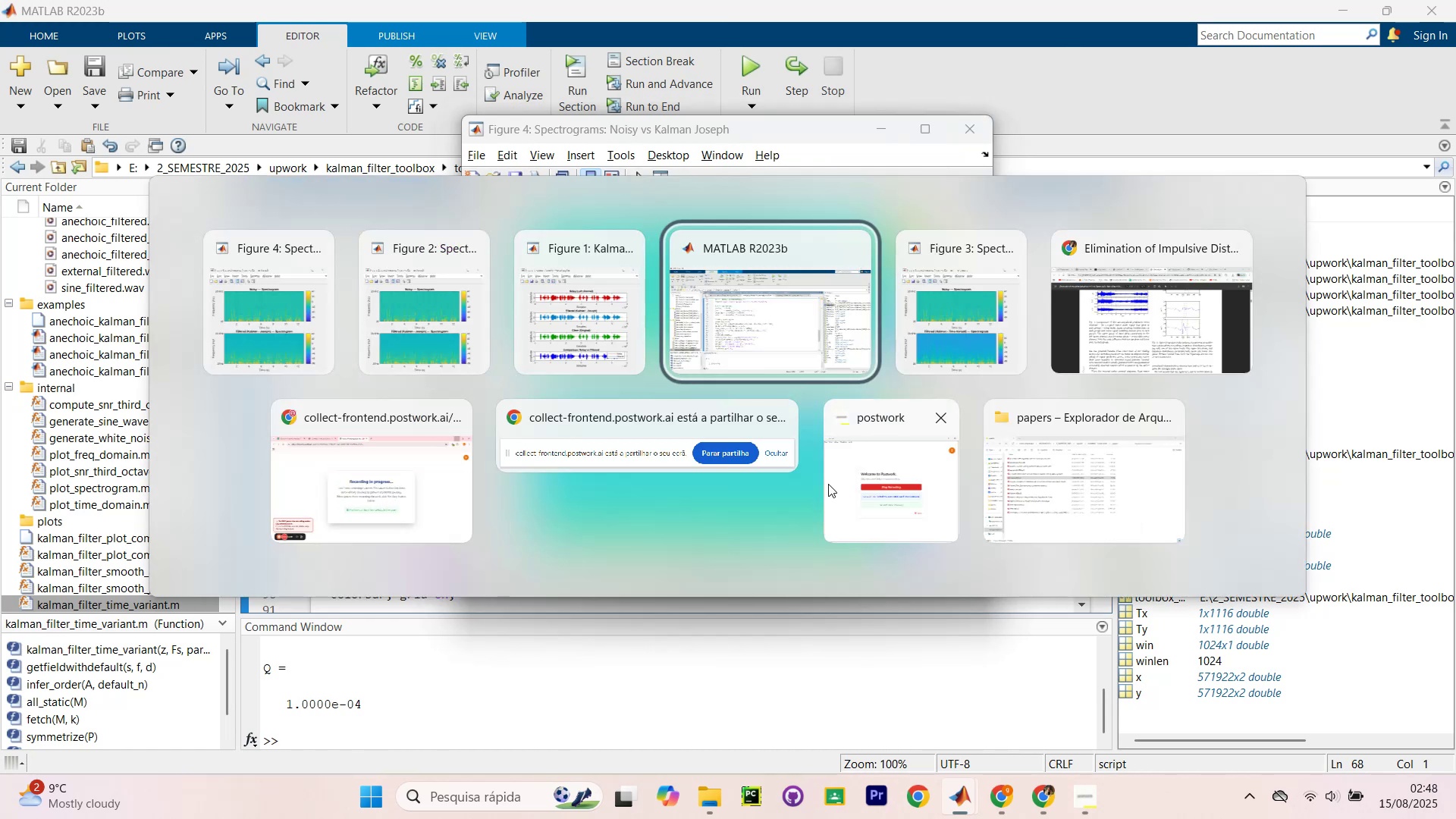 
key(Alt+Tab)
 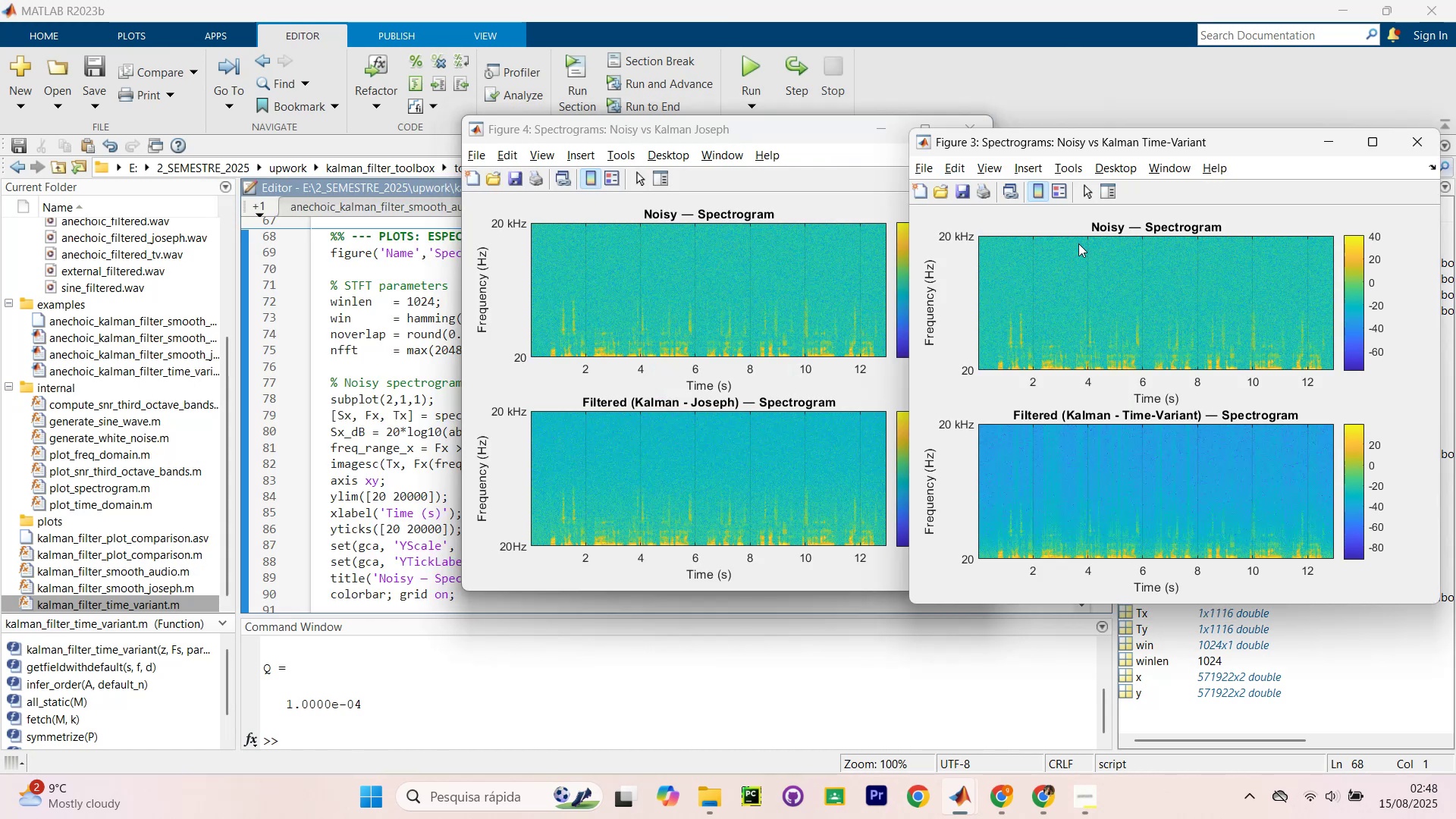 
left_click_drag(start_coordinate=[1149, 151], to_coordinate=[1186, 143])
 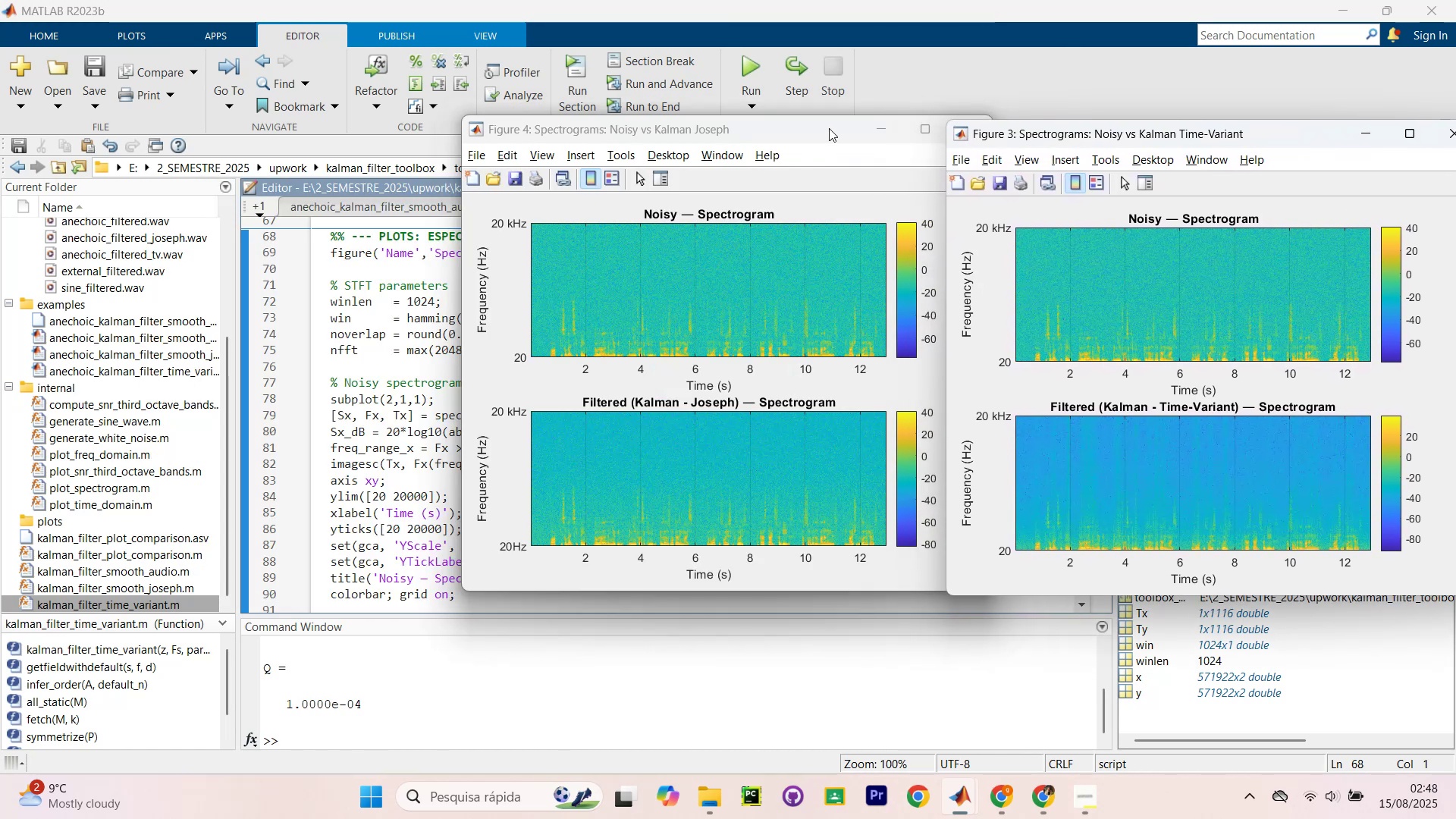 
left_click_drag(start_coordinate=[829, 127], to_coordinate=[786, 131])
 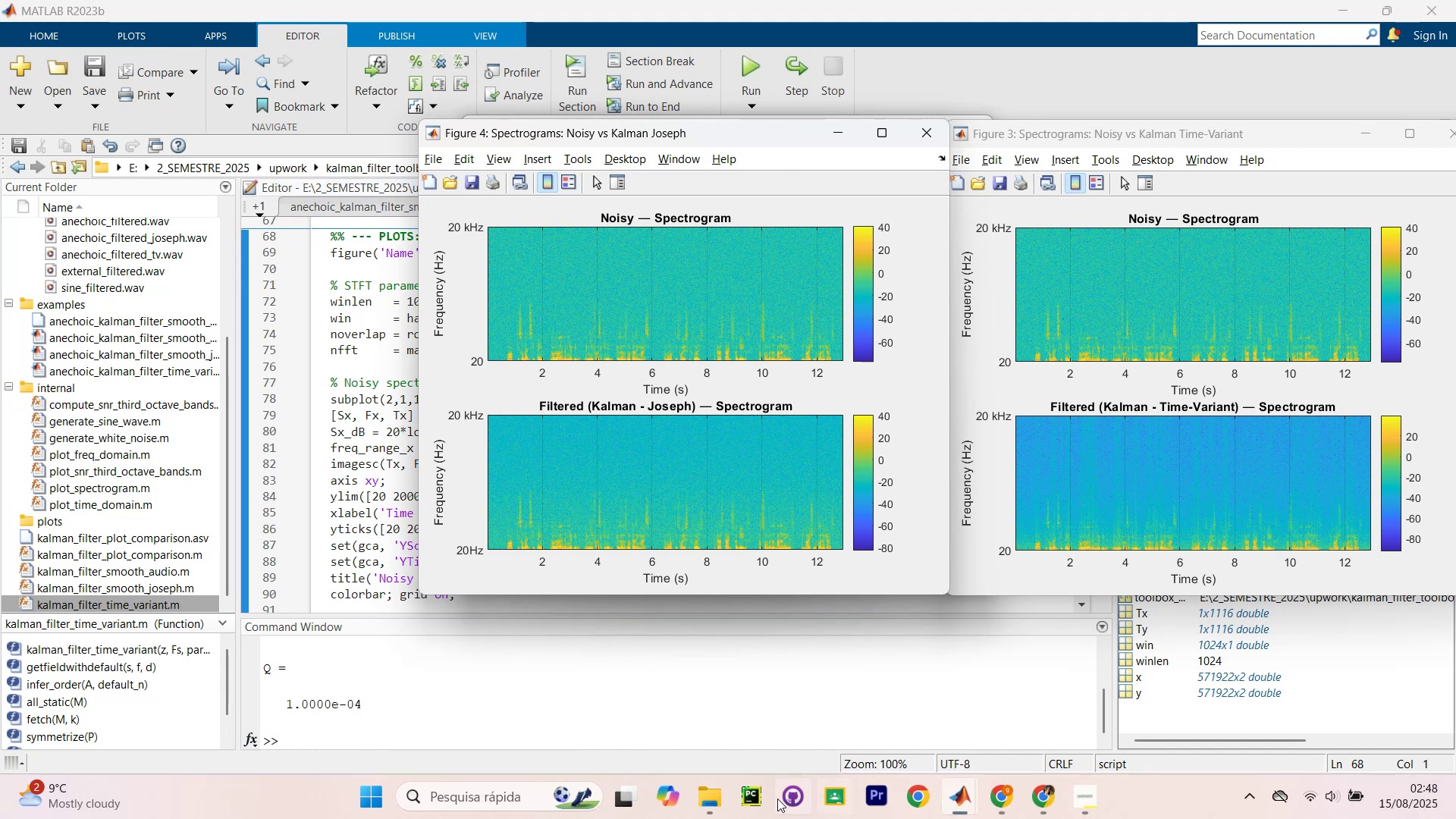 
wait(6.8)
 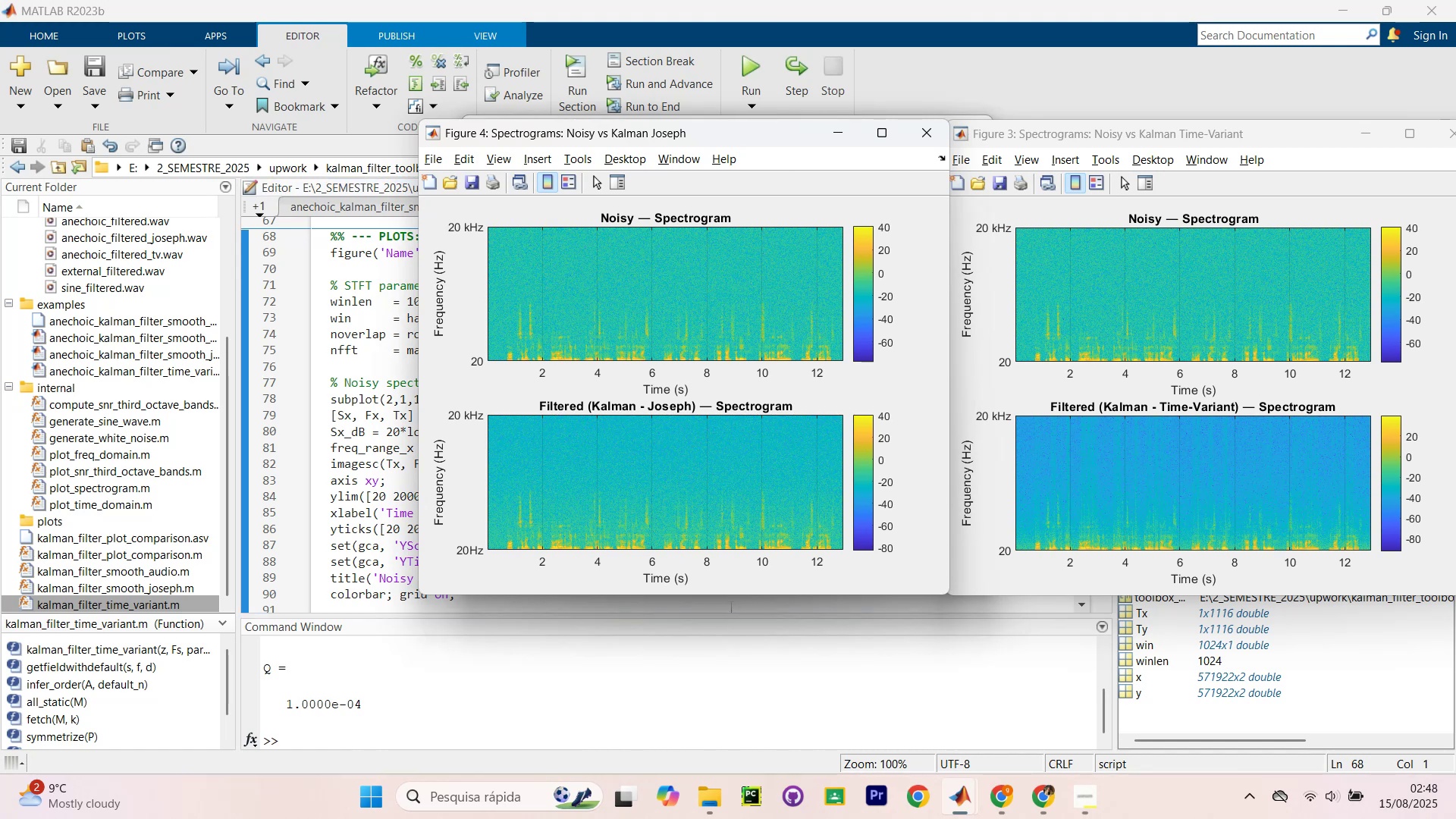 
left_click([334, 263])
 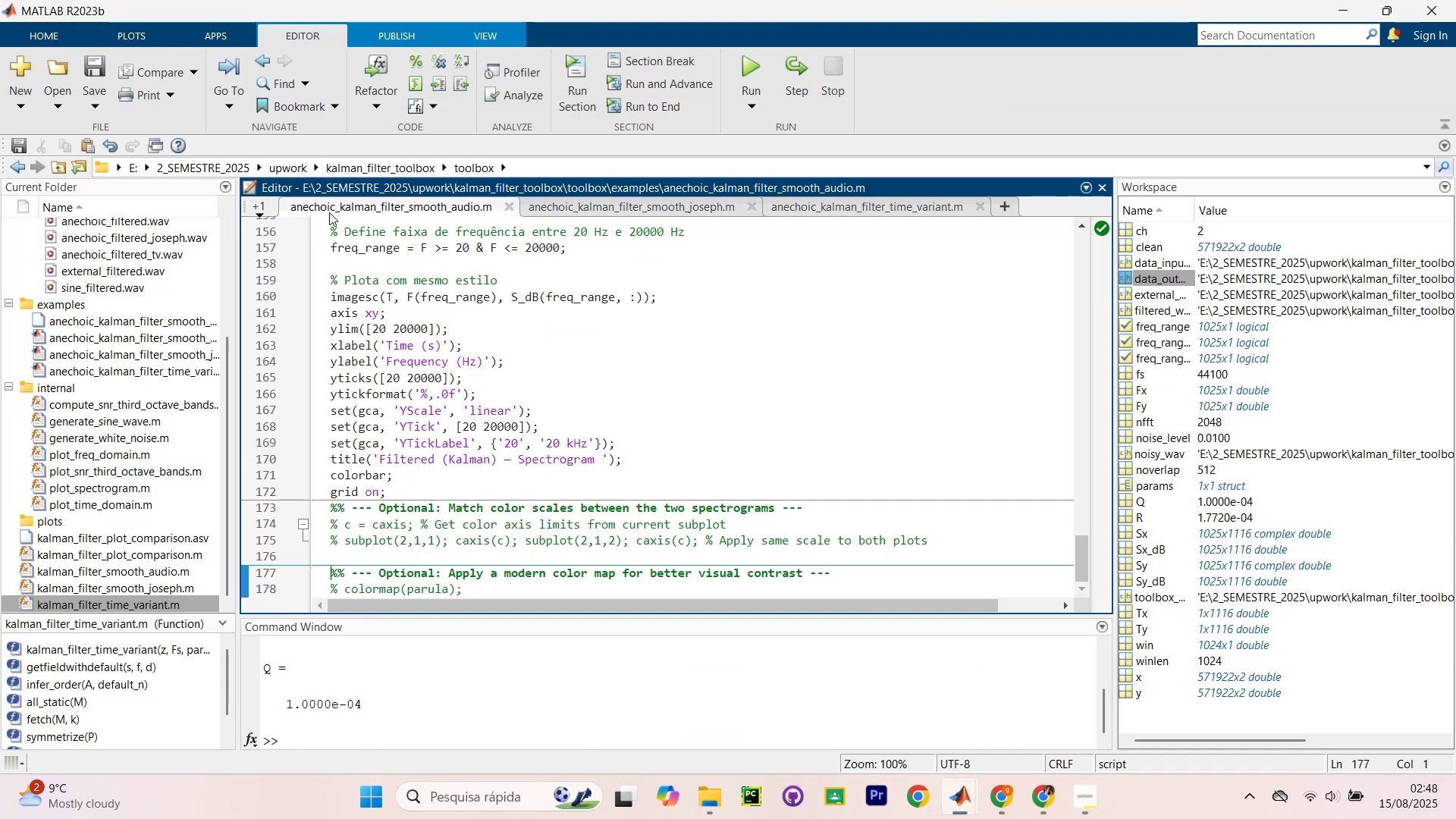 
scroll: coordinate [428, 291], scroll_direction: up, amount: 32.0
 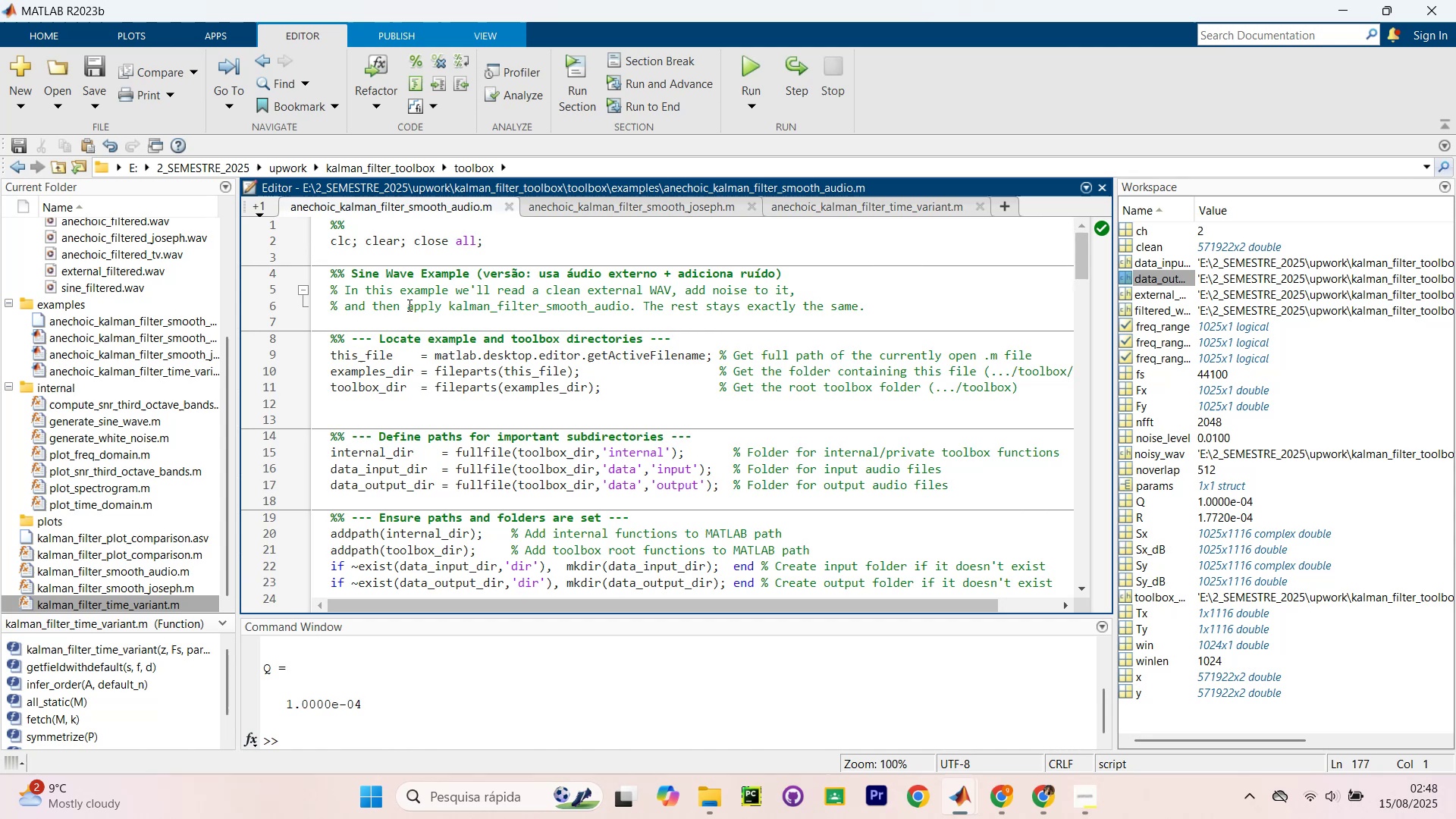 
left_click([408, 305])
 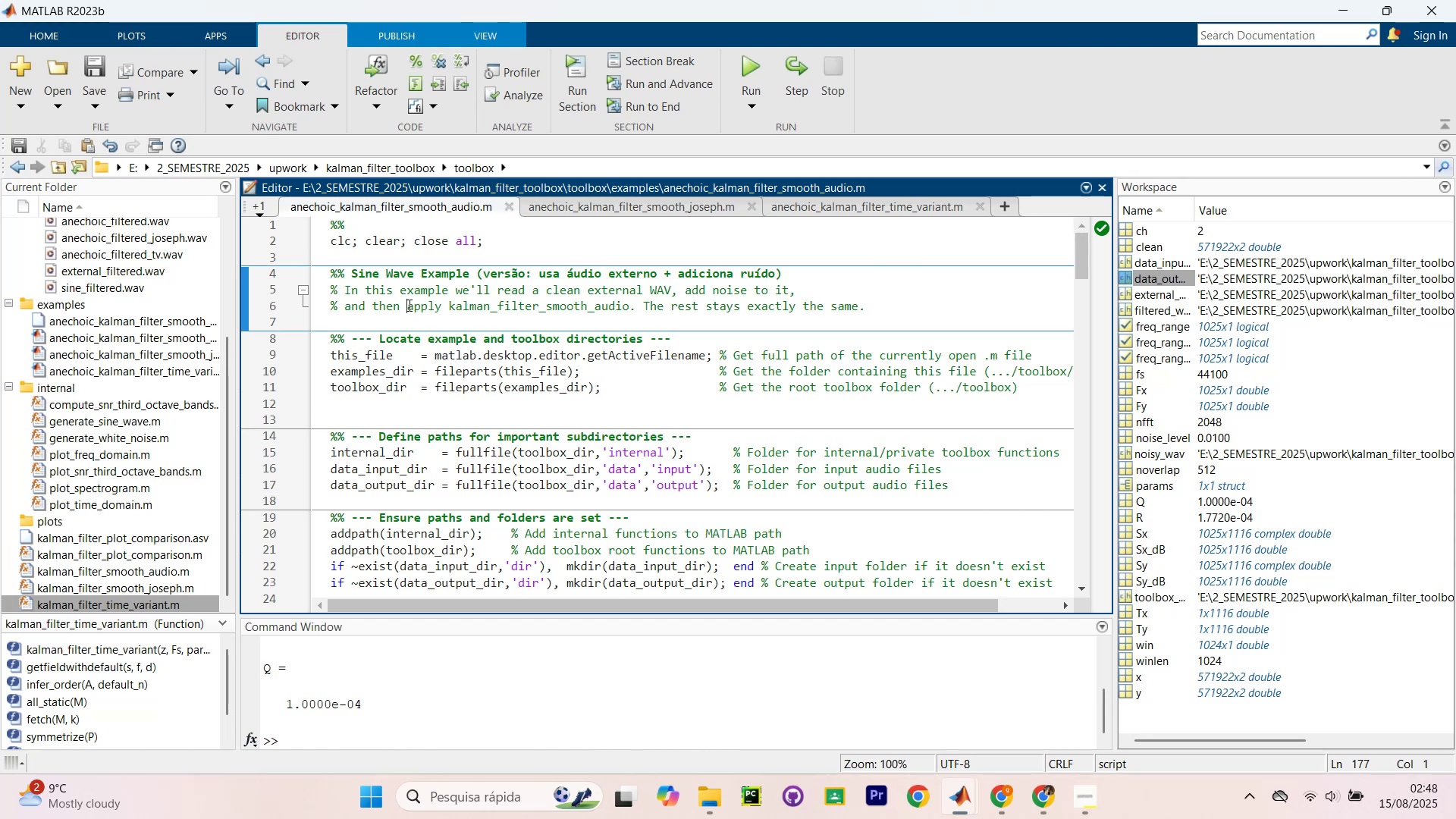 
key(Control+Shift+NumpadEnter)
 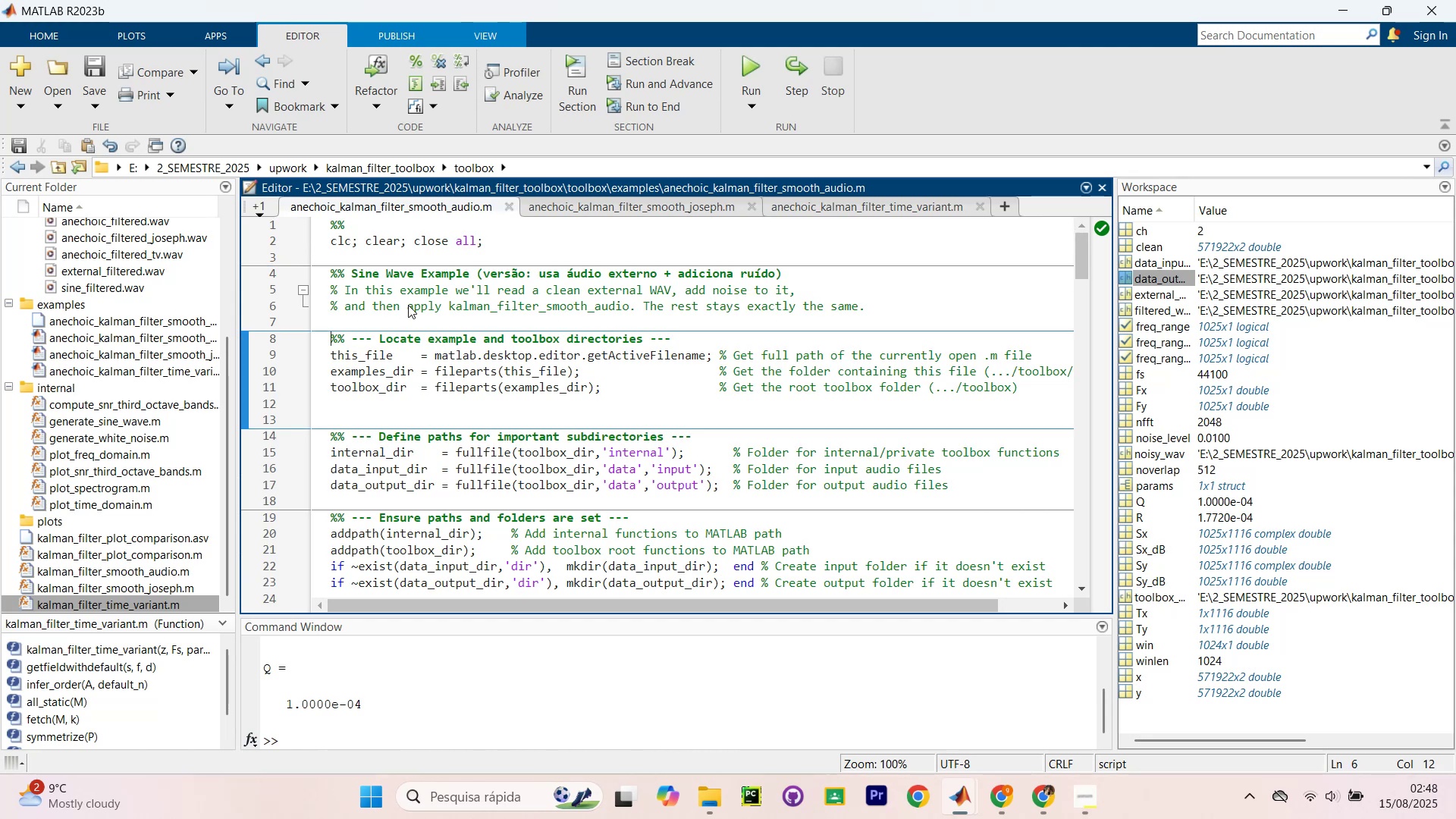 
key(Control+Shift+NumpadEnter)
 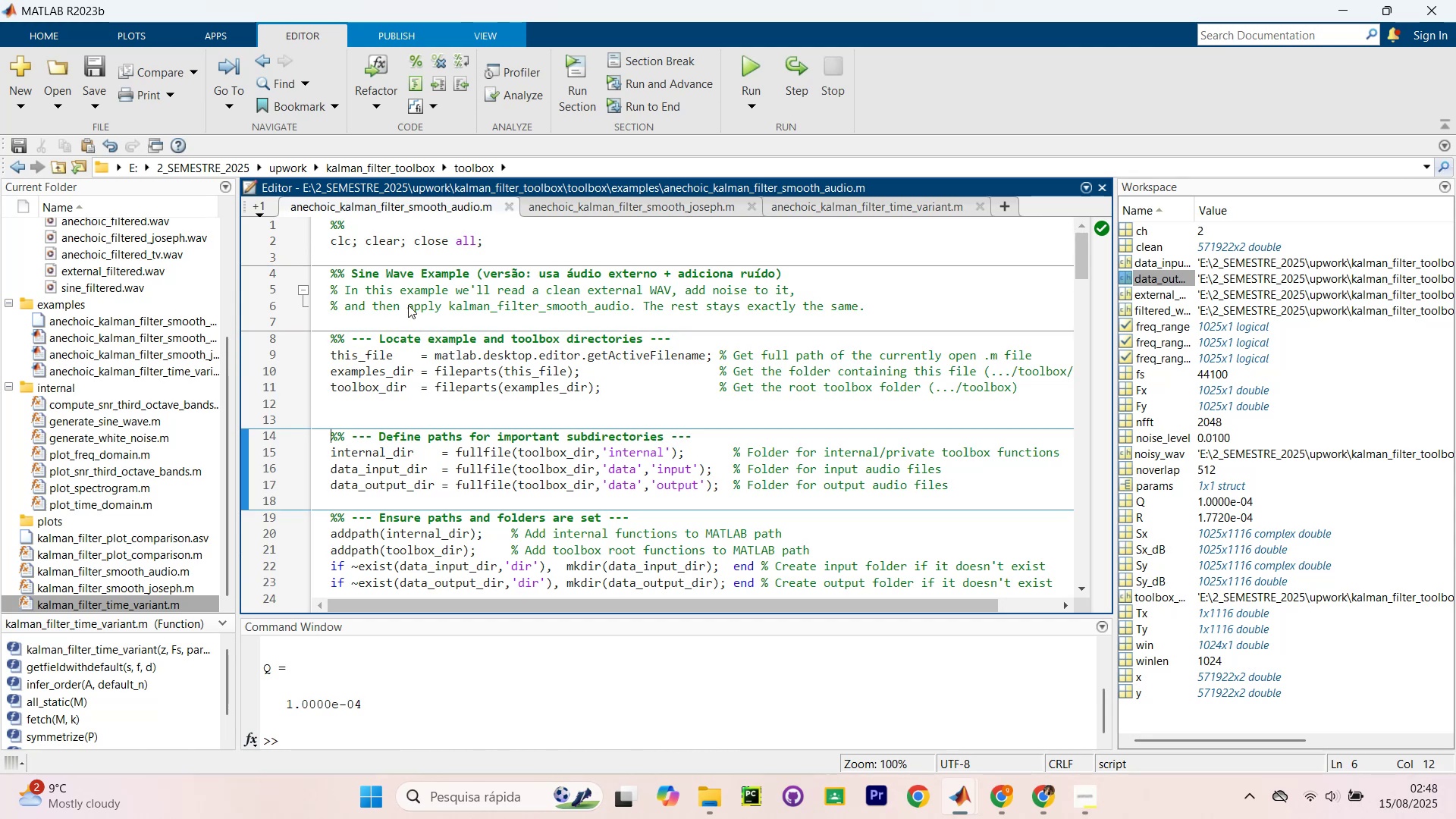 
key(Control+Shift+NumpadEnter)
 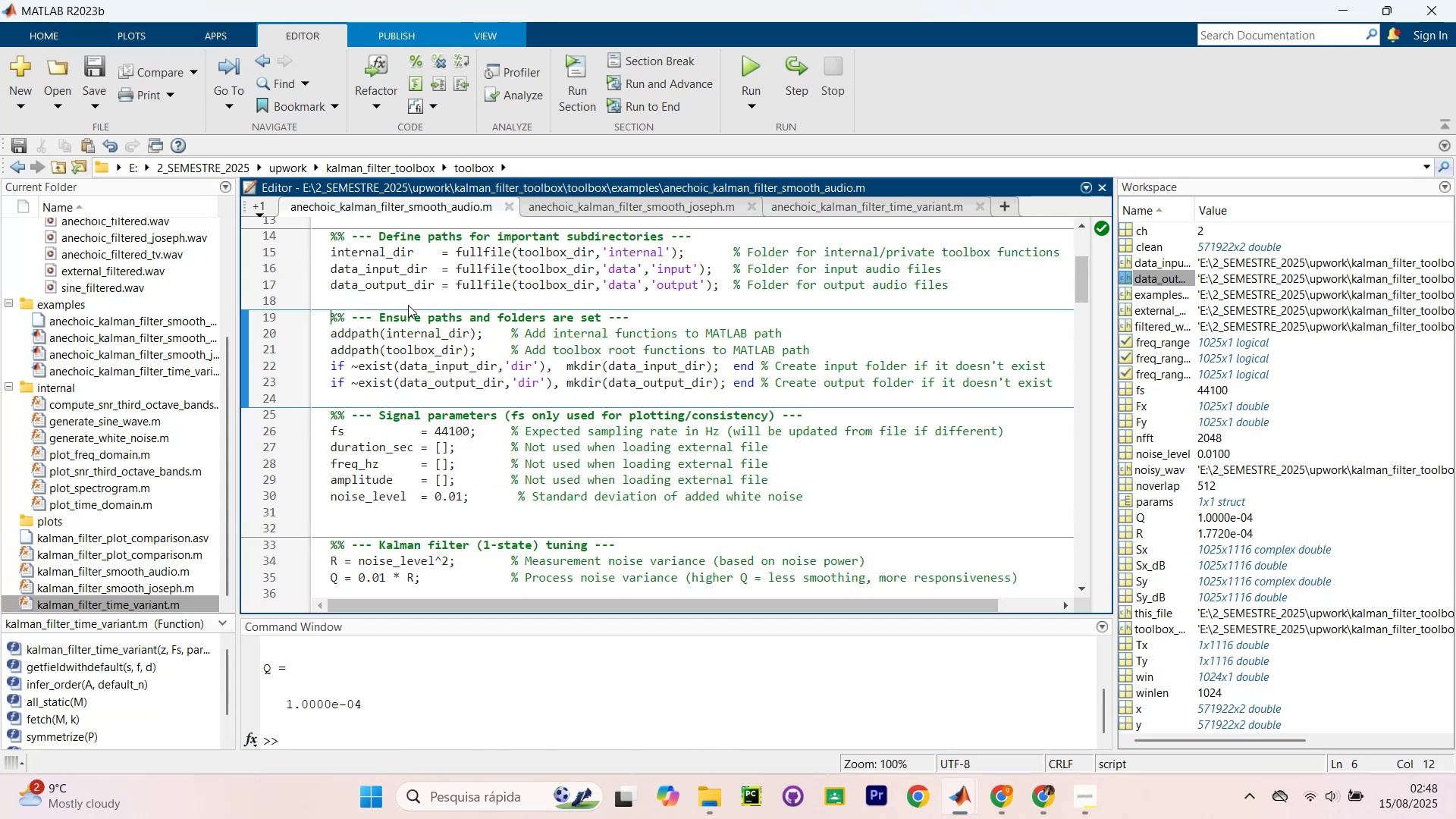 
key(Control+Shift+NumpadEnter)
 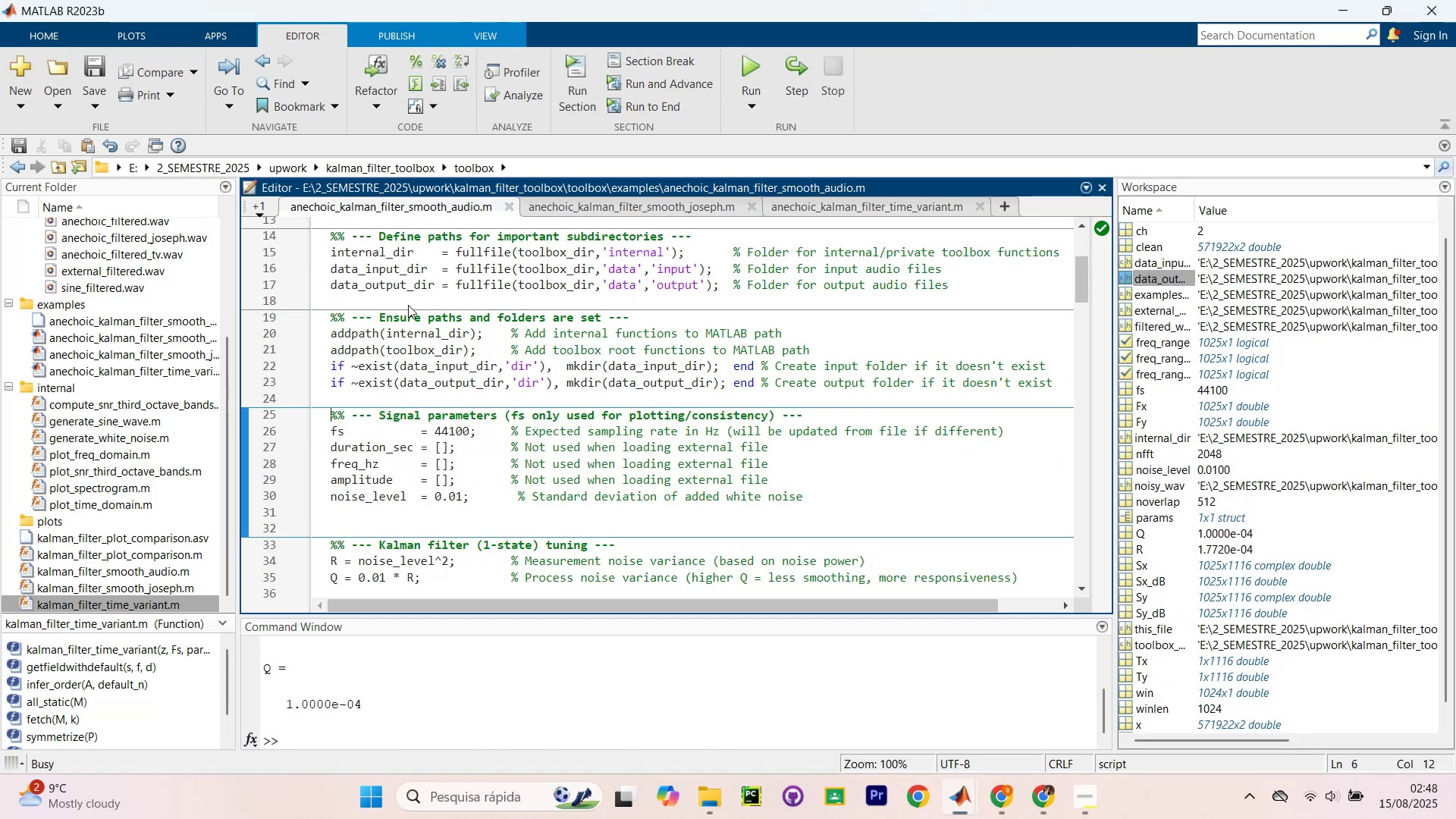 
key(Control+Shift+NumpadEnter)
 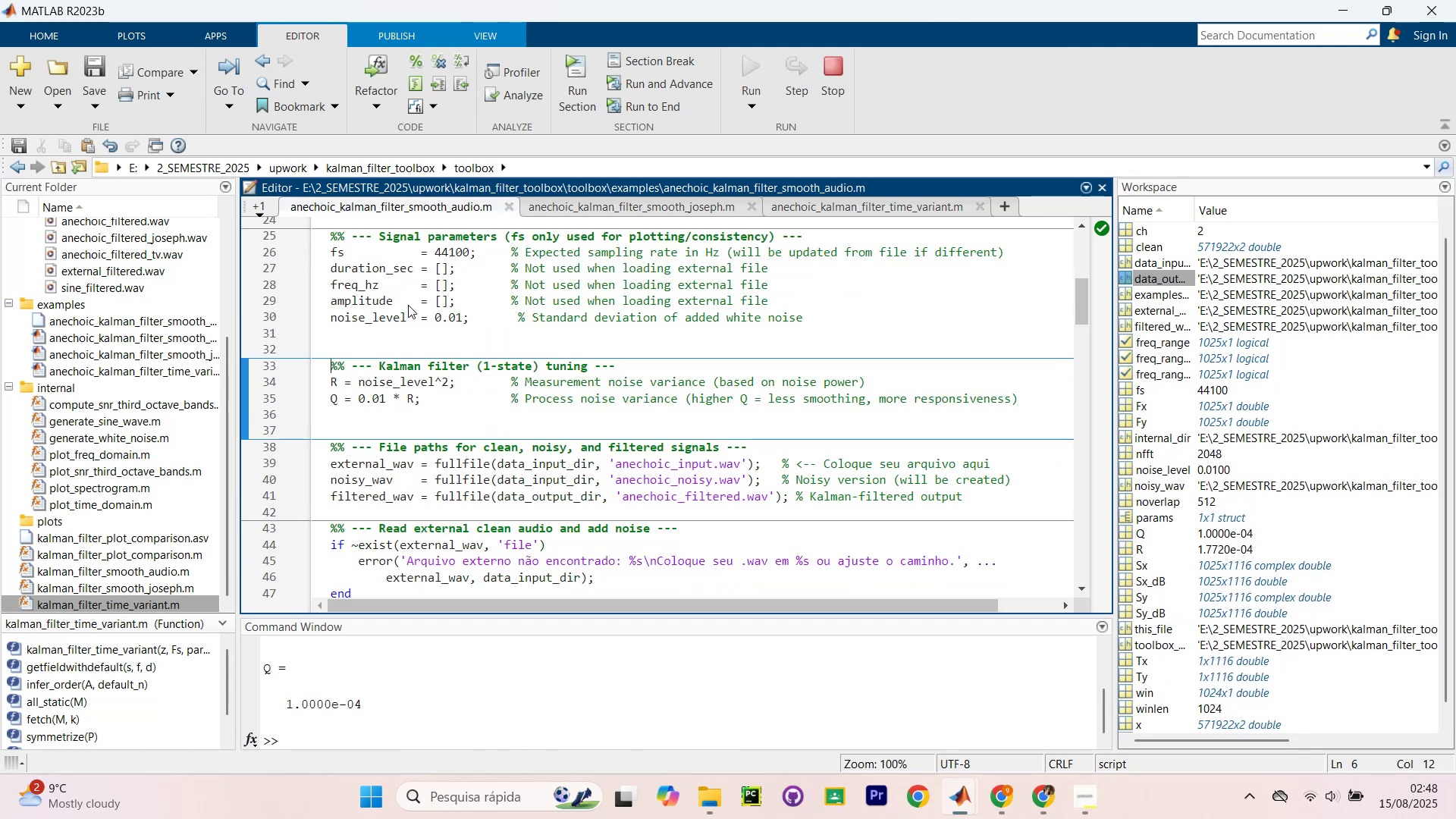 
key(Control+Shift+NumpadEnter)
 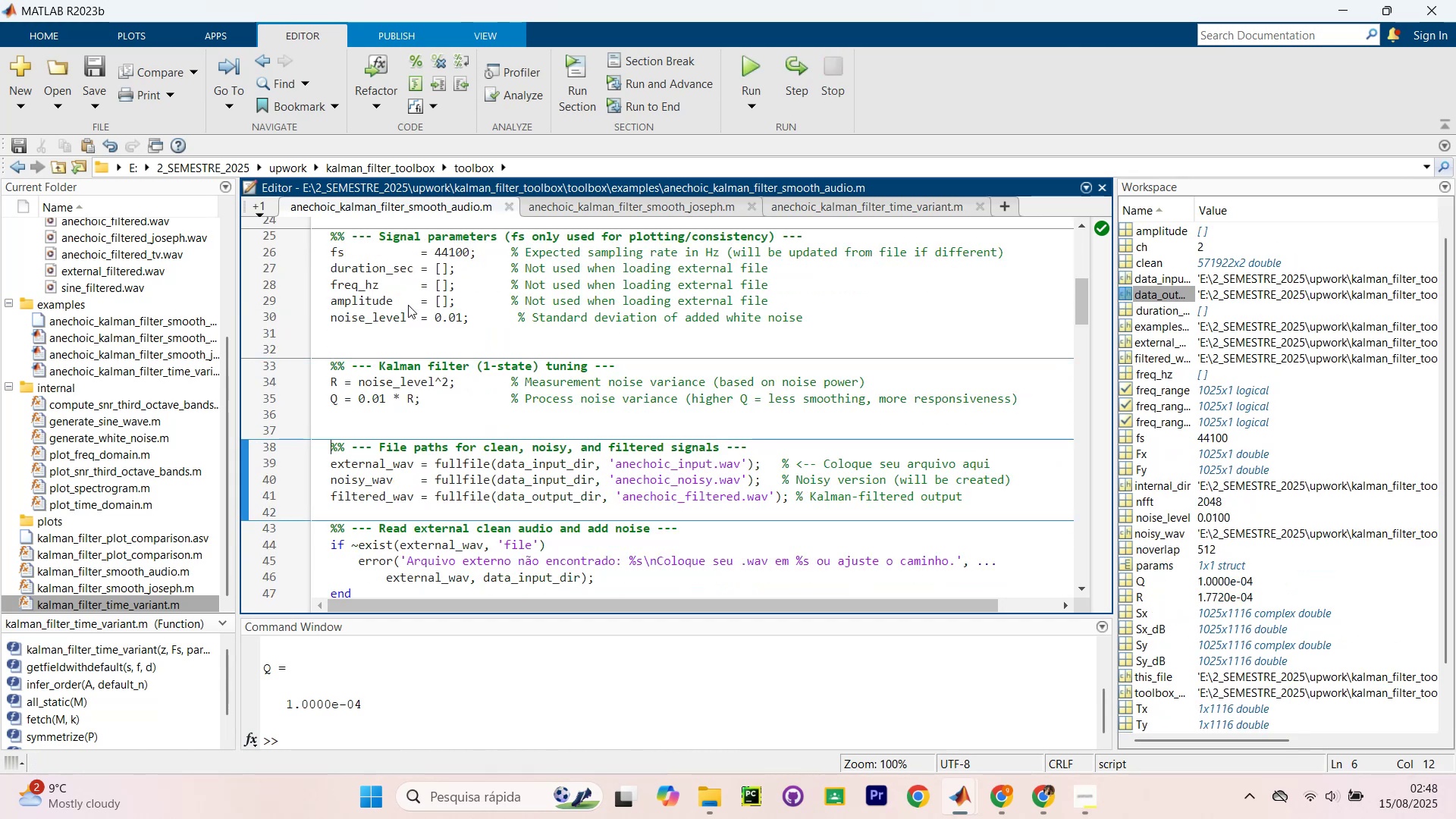 
key(Control+Shift+NumpadEnter)
 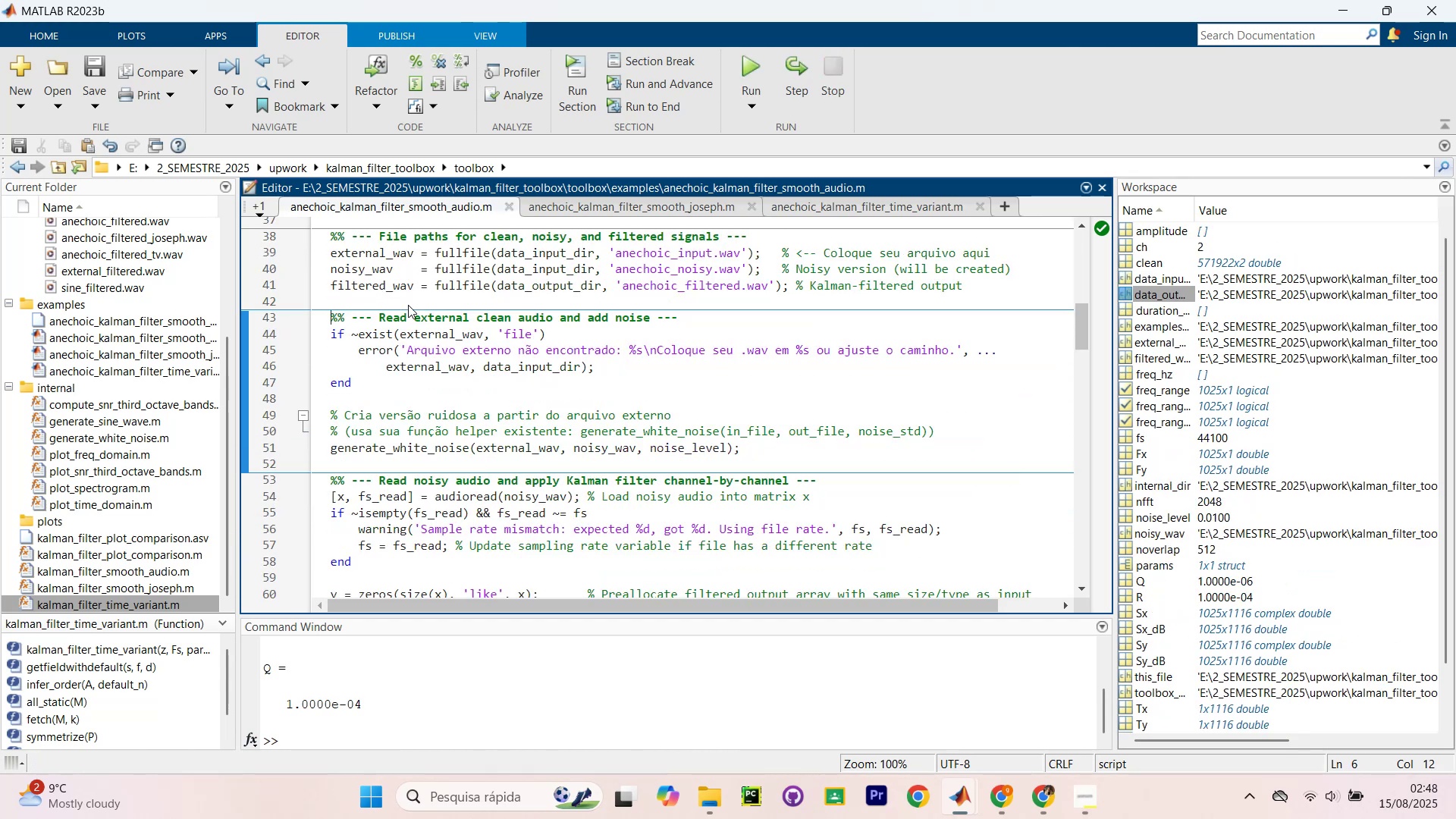 
key(Control+Shift+NumpadEnter)
 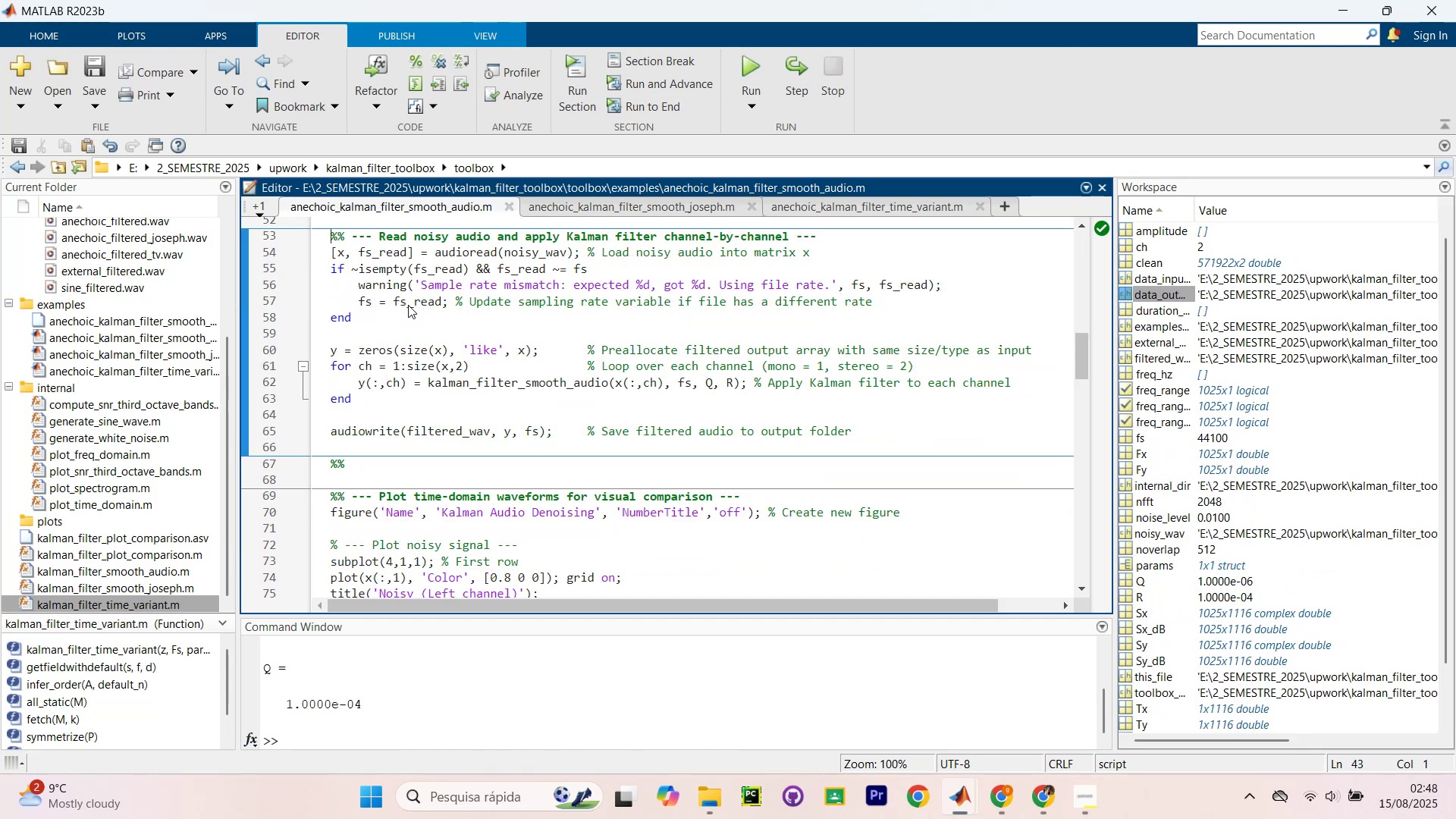 
key(Control+Shift+NumpadEnter)
 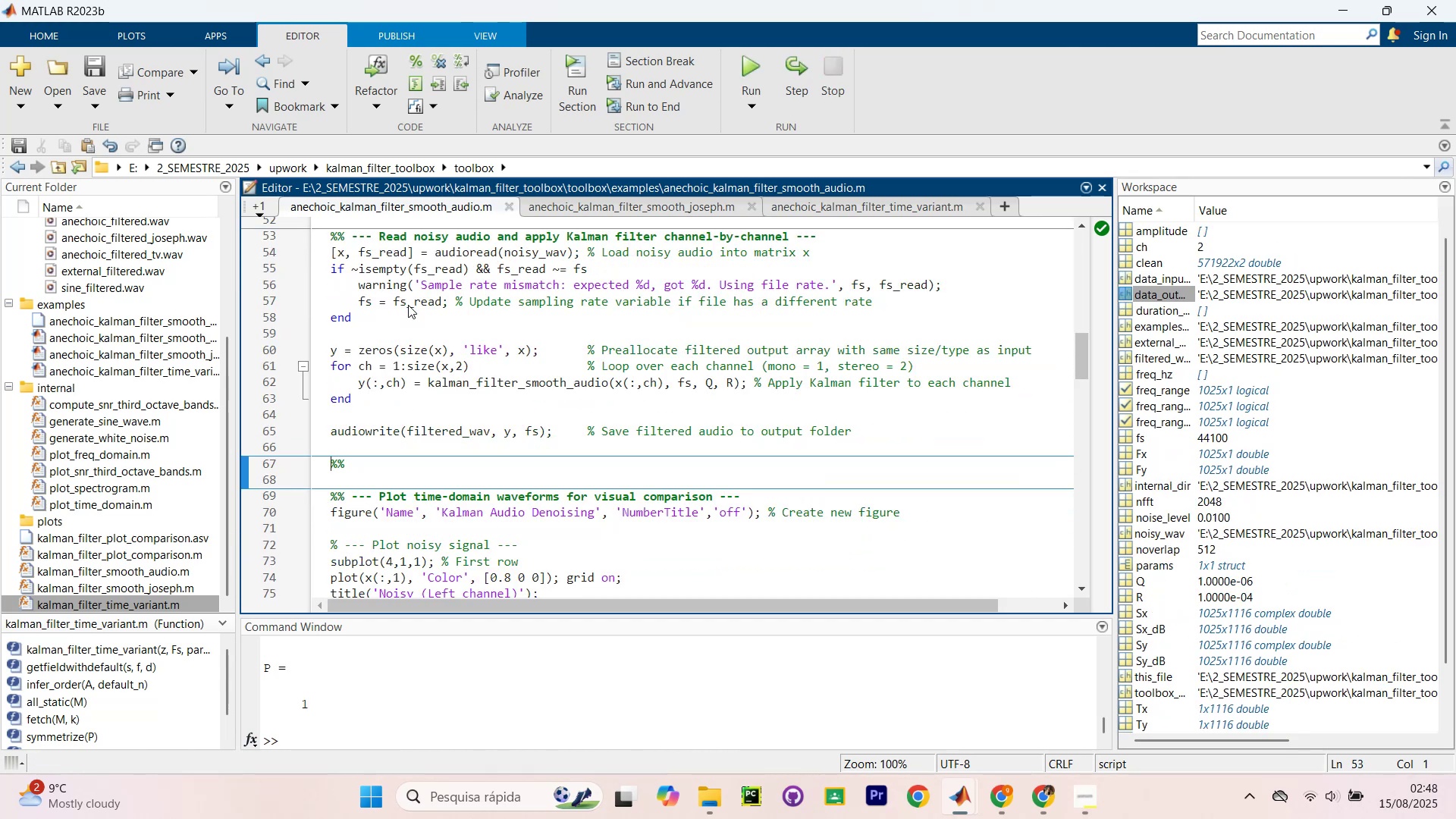 
key(Control+Shift+NumpadEnter)
 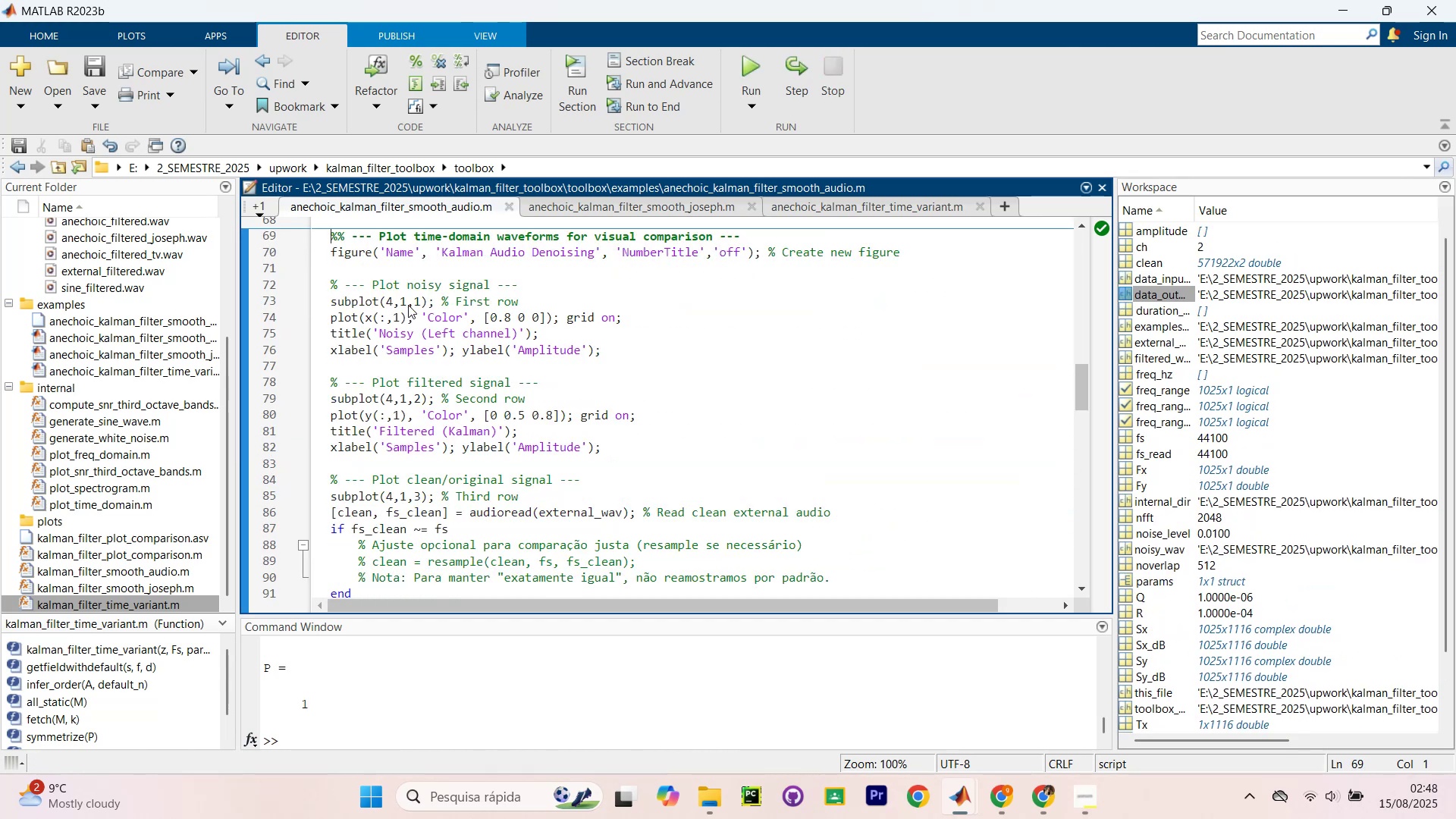 
key(Control+Shift+NumpadEnter)
 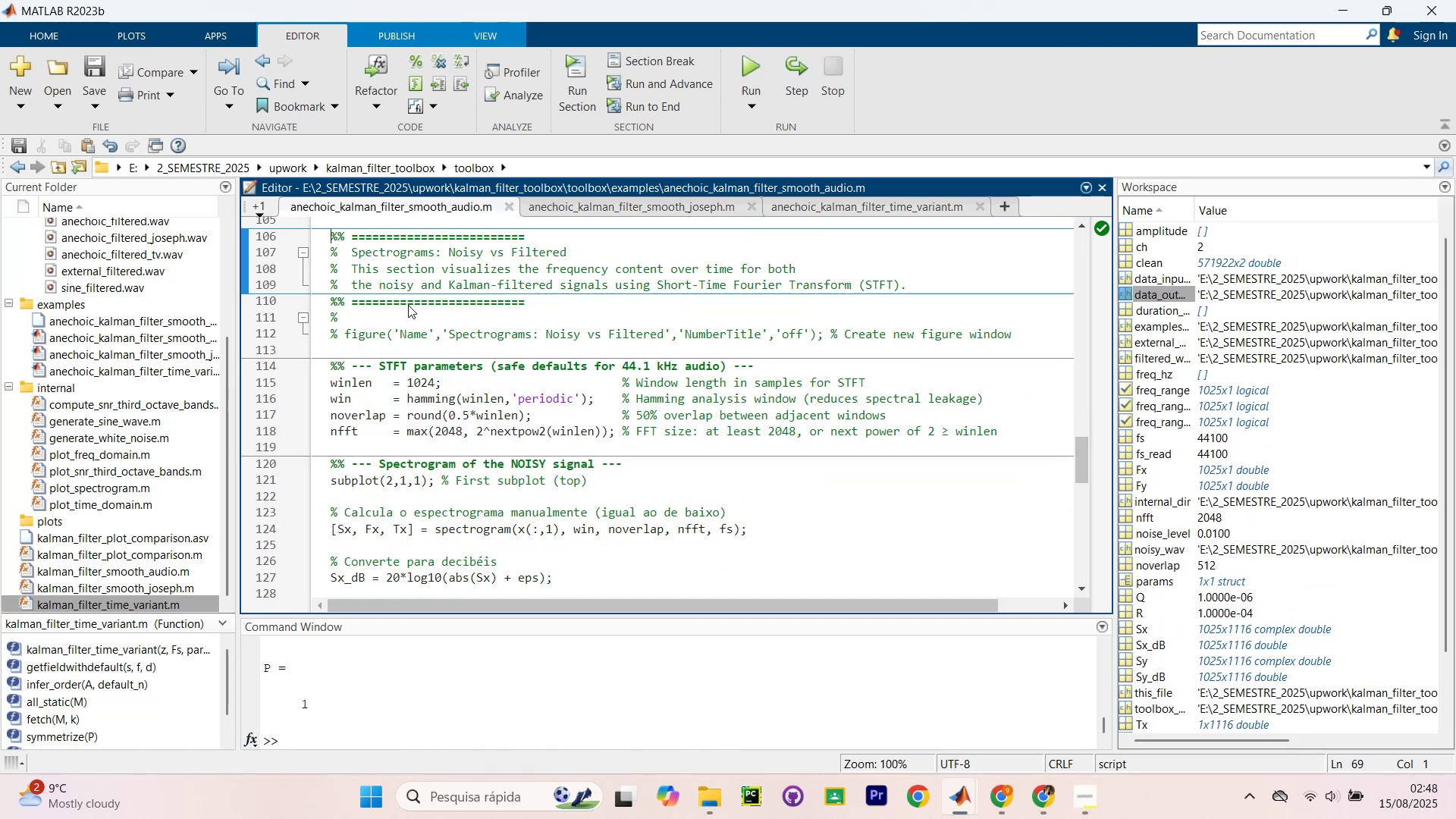 
key(Control+Shift+NumpadEnter)
 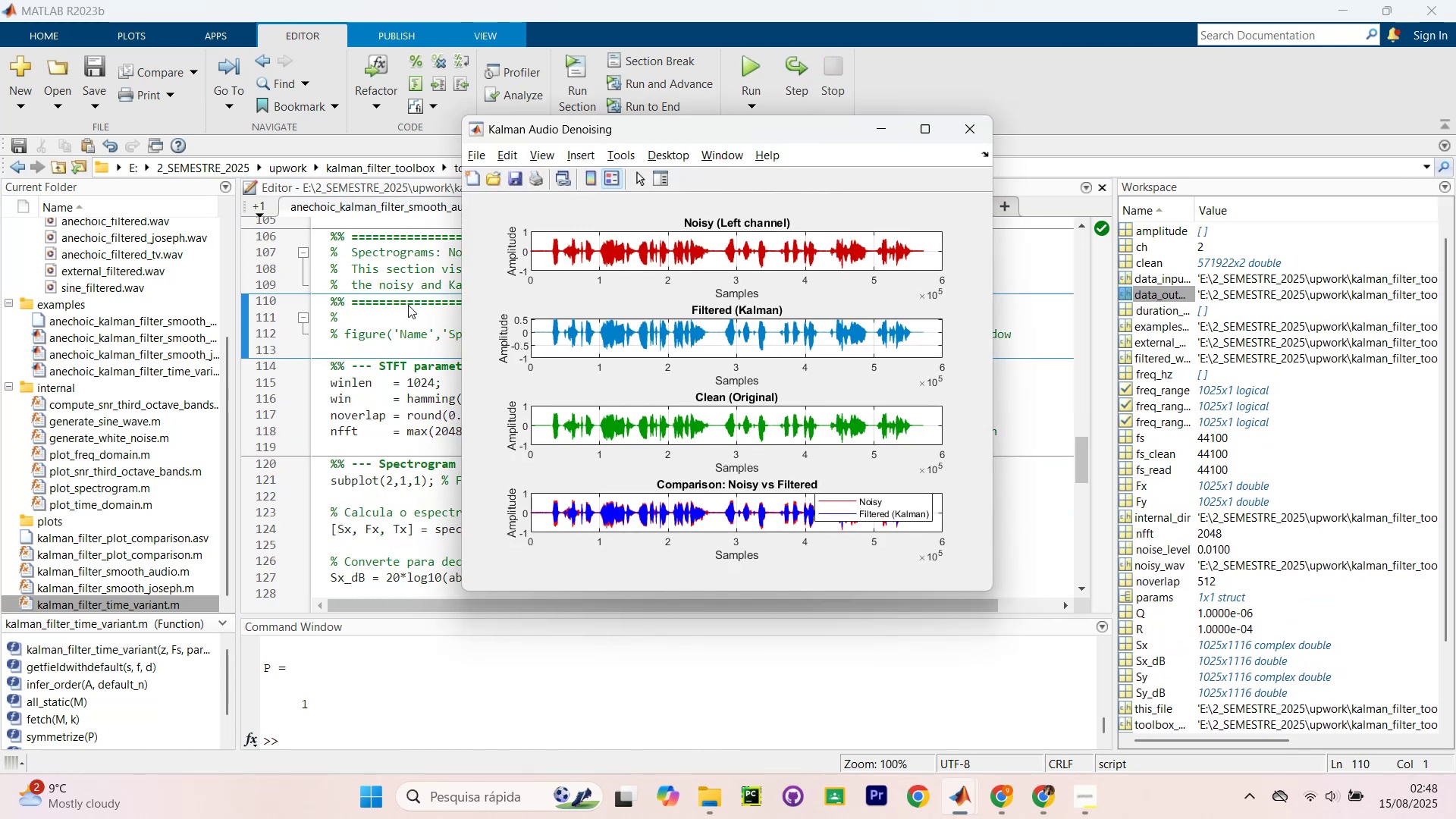 
key(Control+Shift+NumpadEnter)
 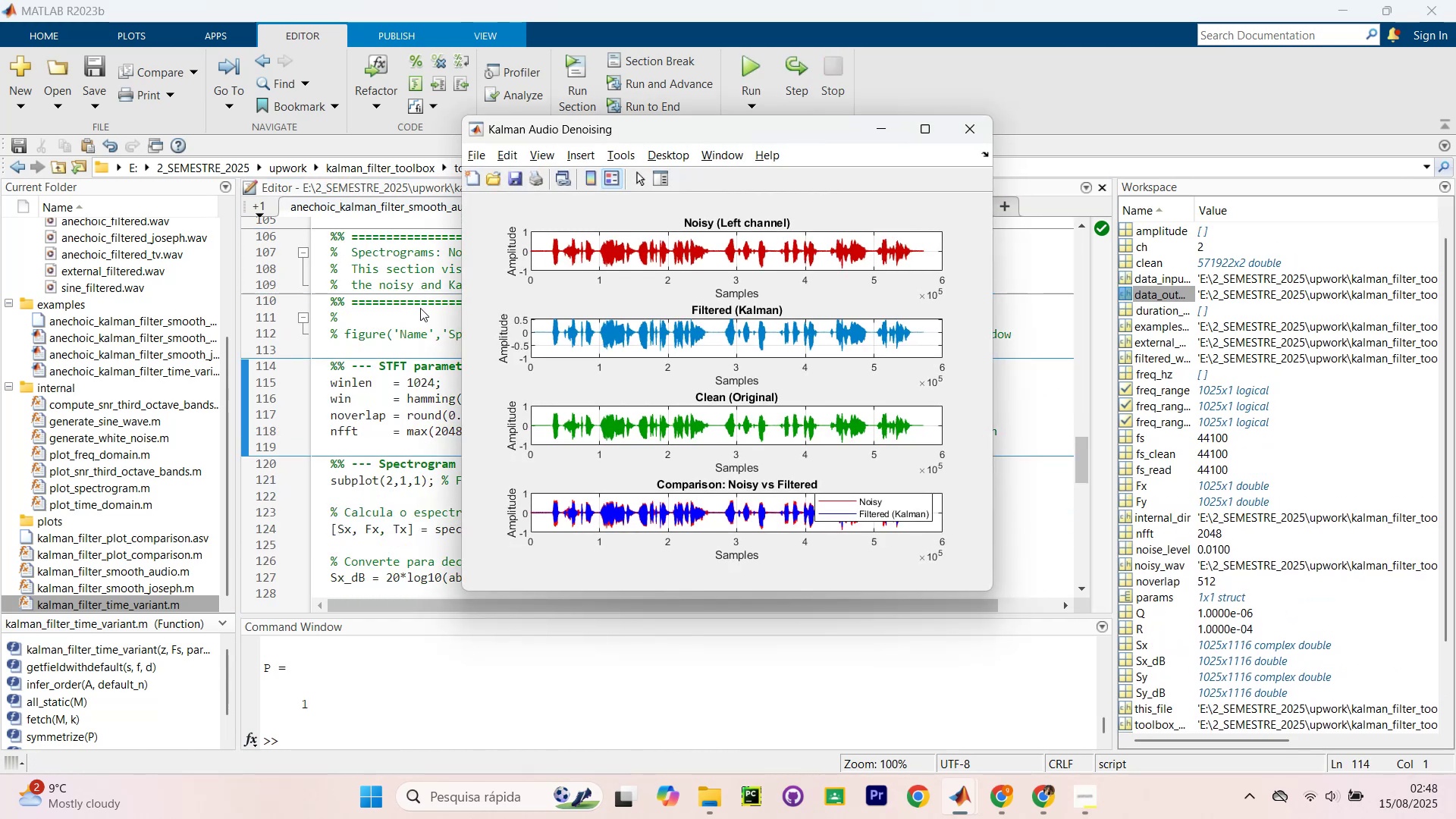 
key(Control+Shift+NumpadEnter)
 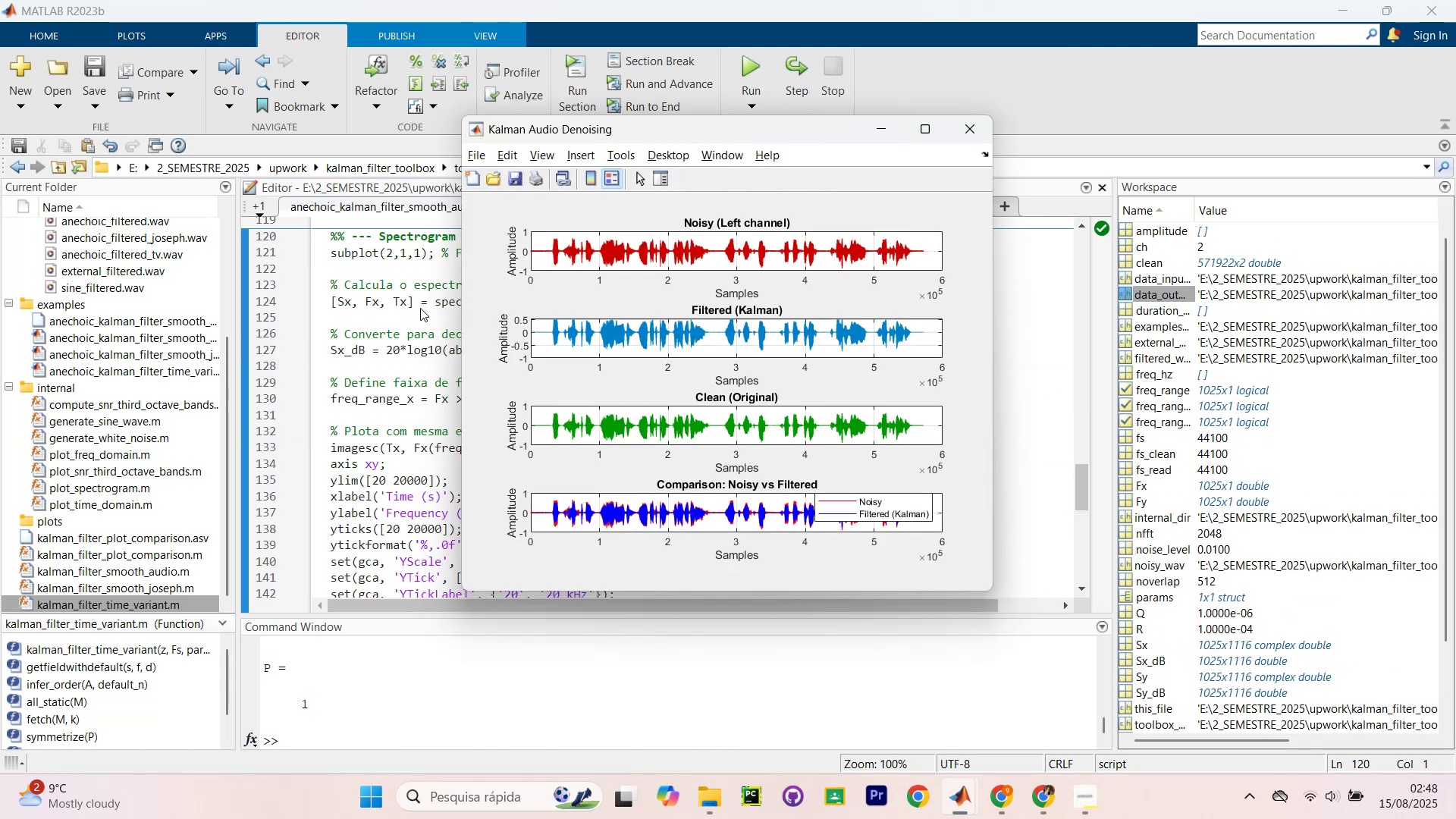 
key(Control+Shift+NumpadEnter)
 